 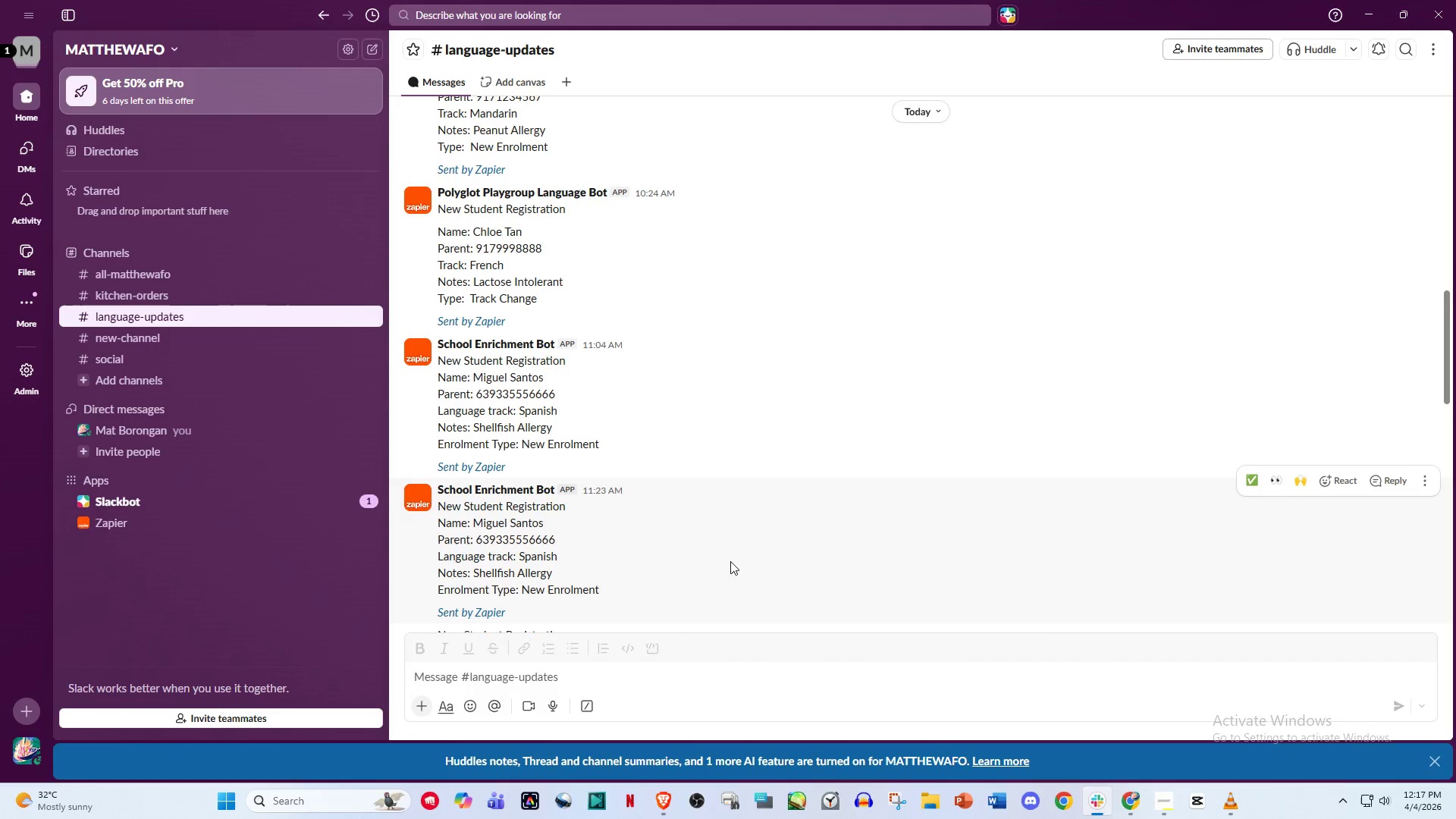 
scroll: coordinate [694, 545], scroll_direction: down, amount: 2.0
 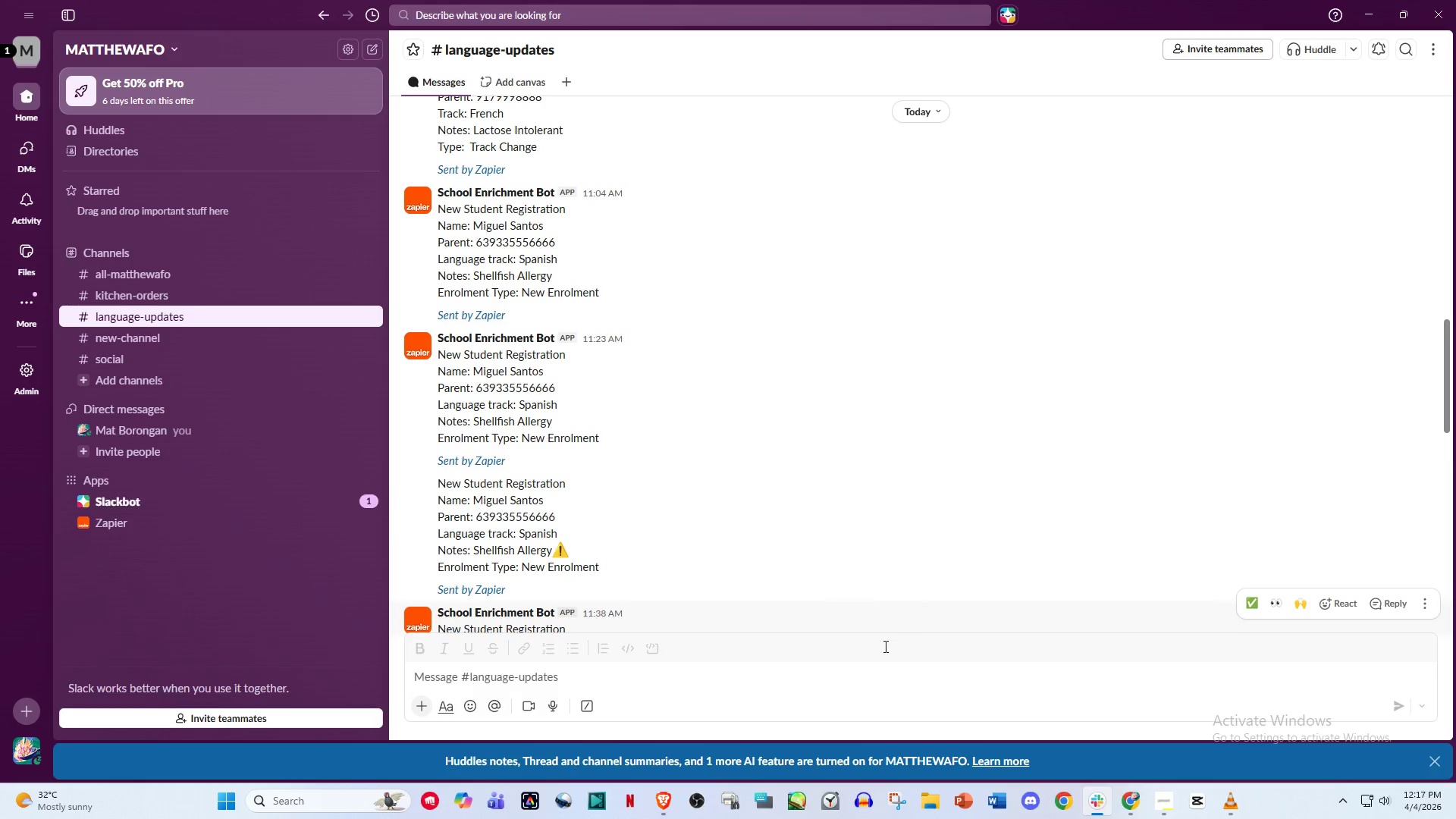 
wait(5.46)
 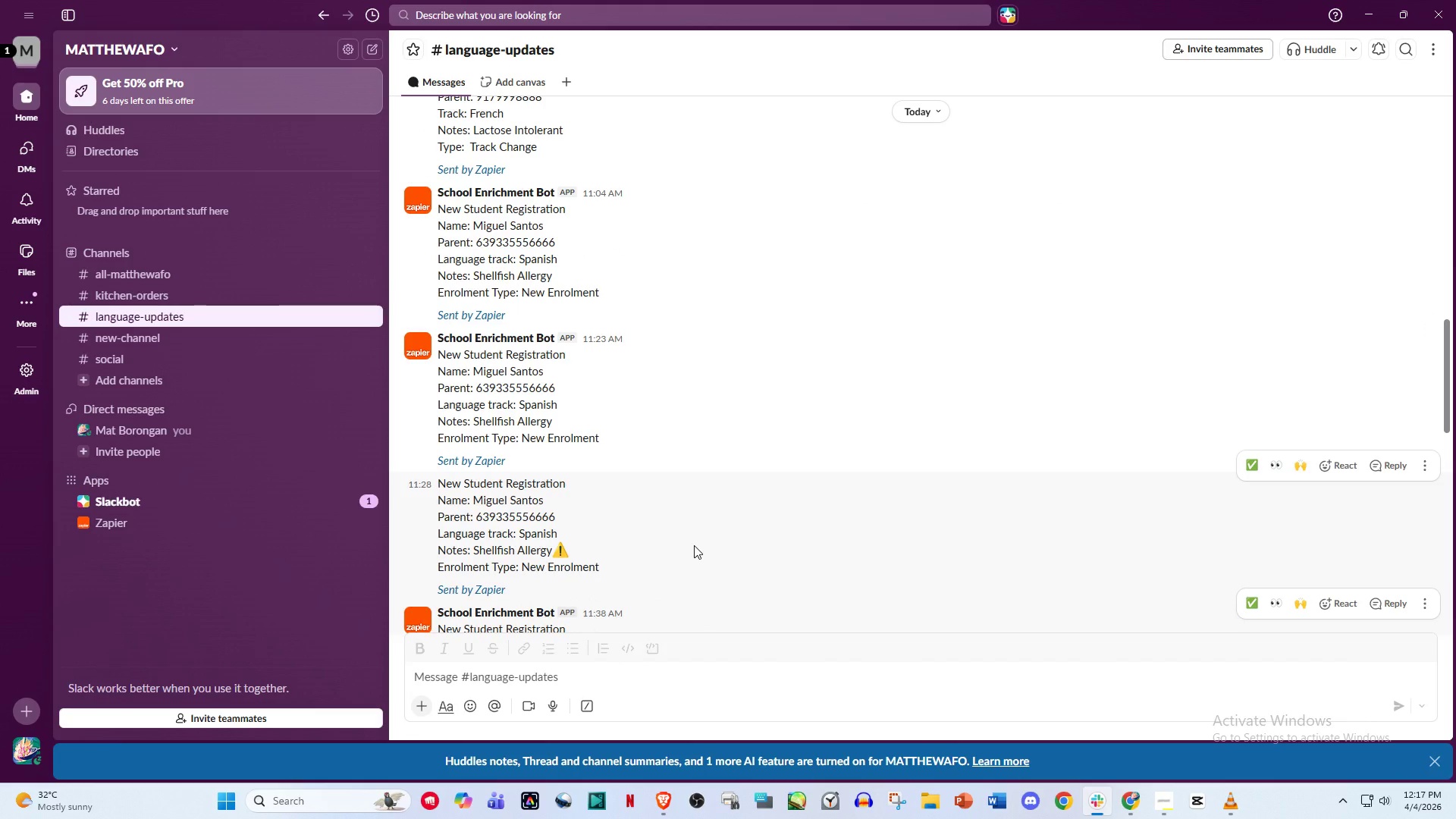 
left_click([1119, 799])
 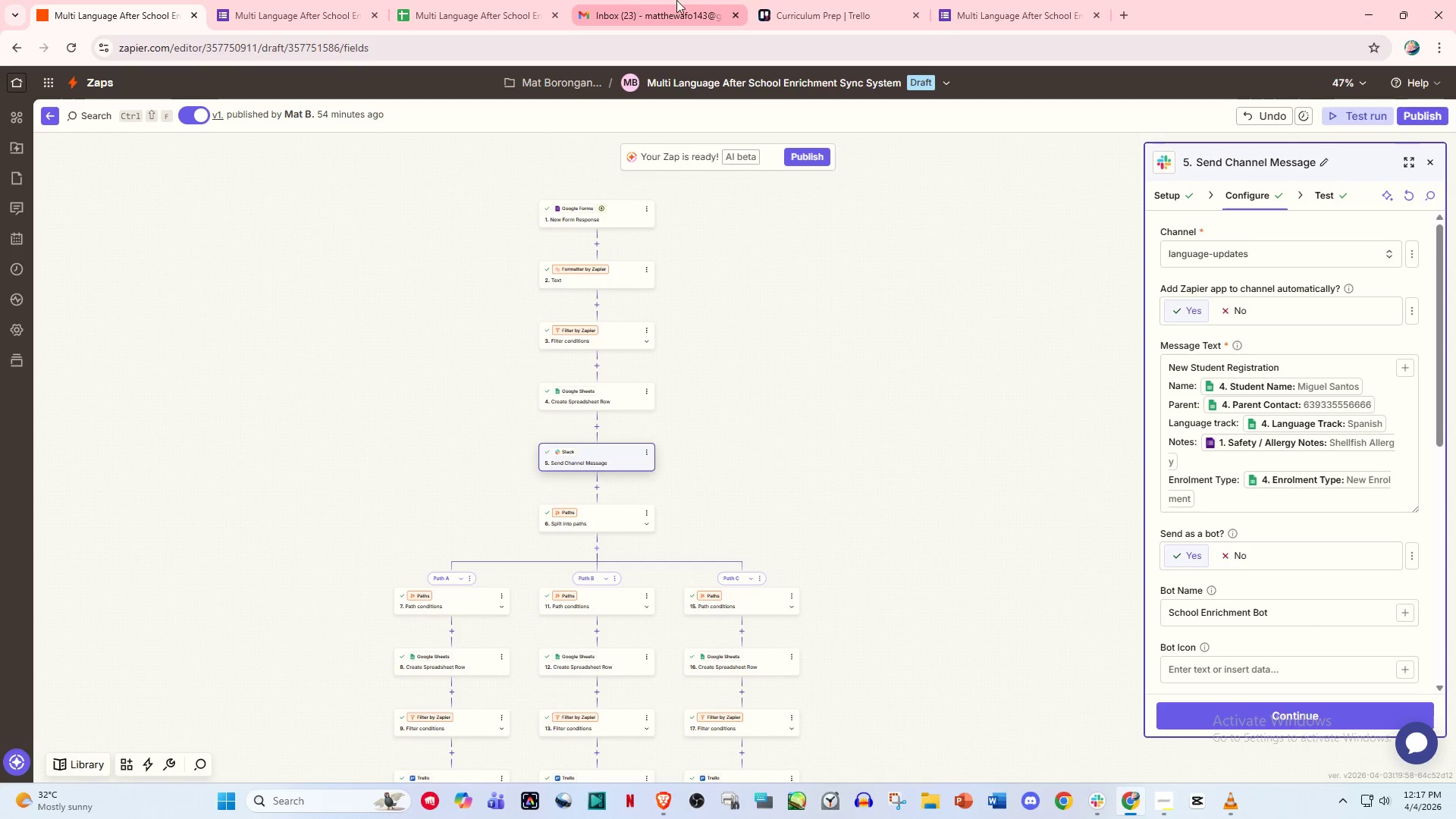 
double_click([815, 0])
 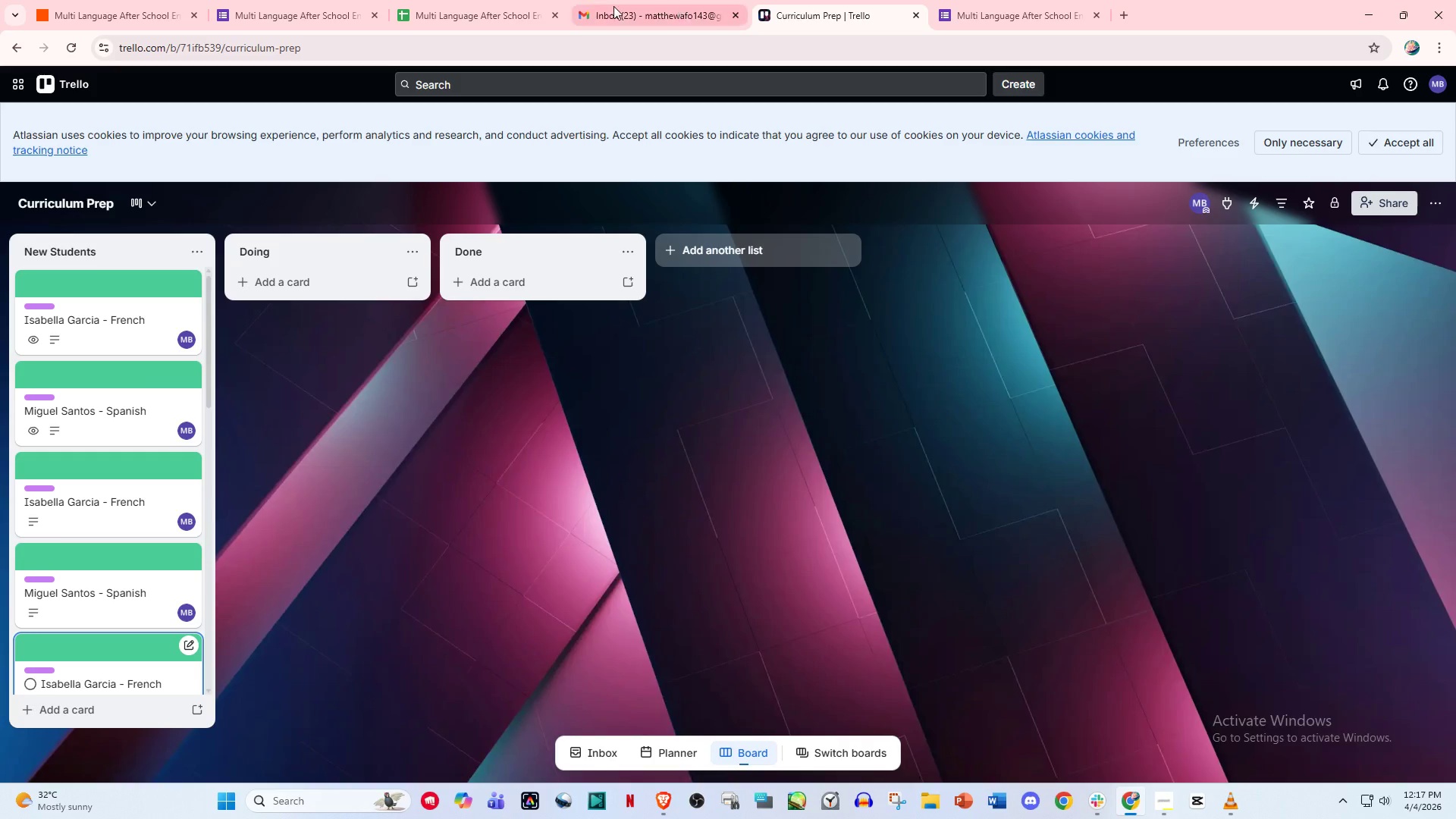 
left_click([487, 0])
 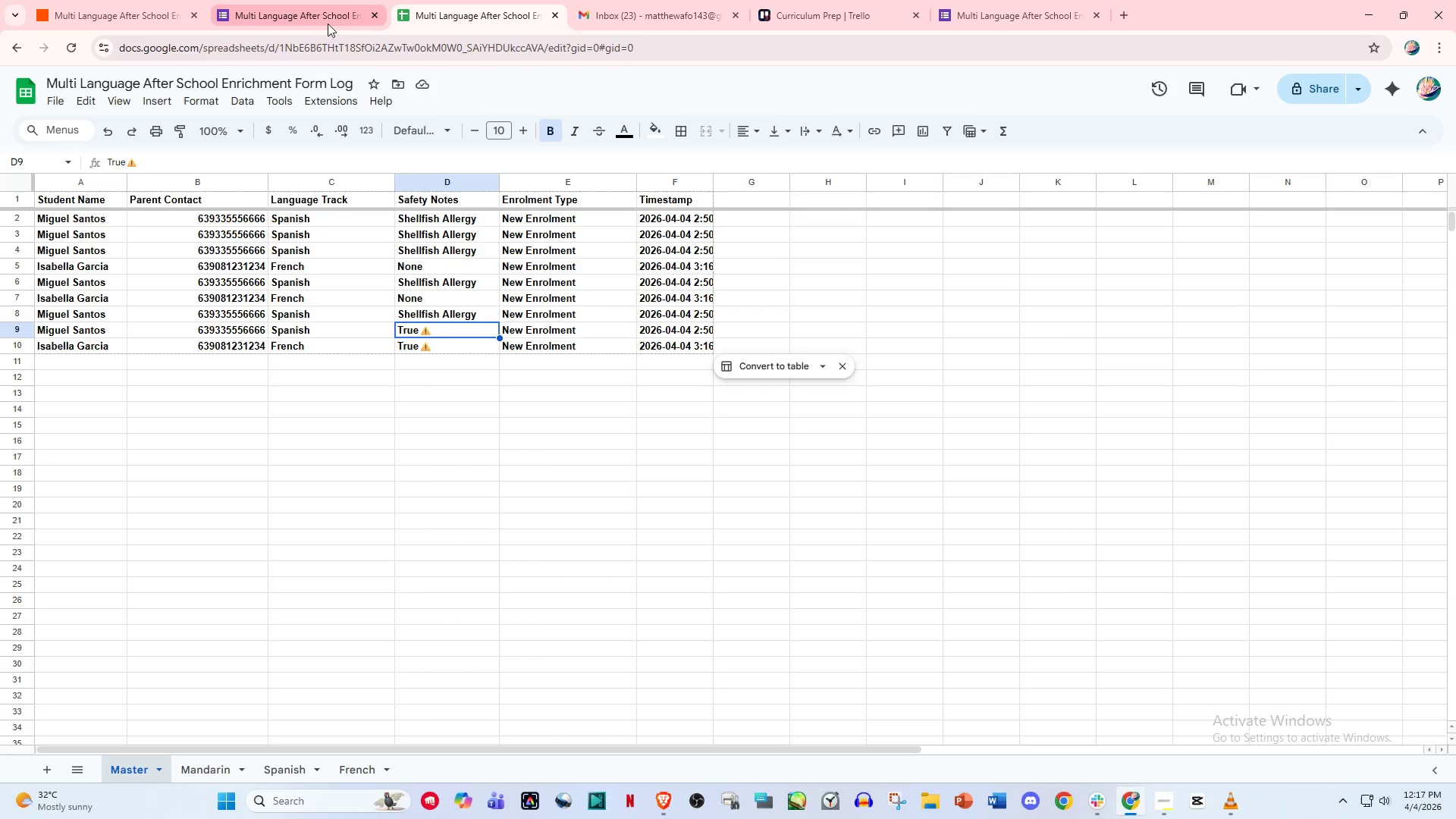 
left_click([325, 0])
 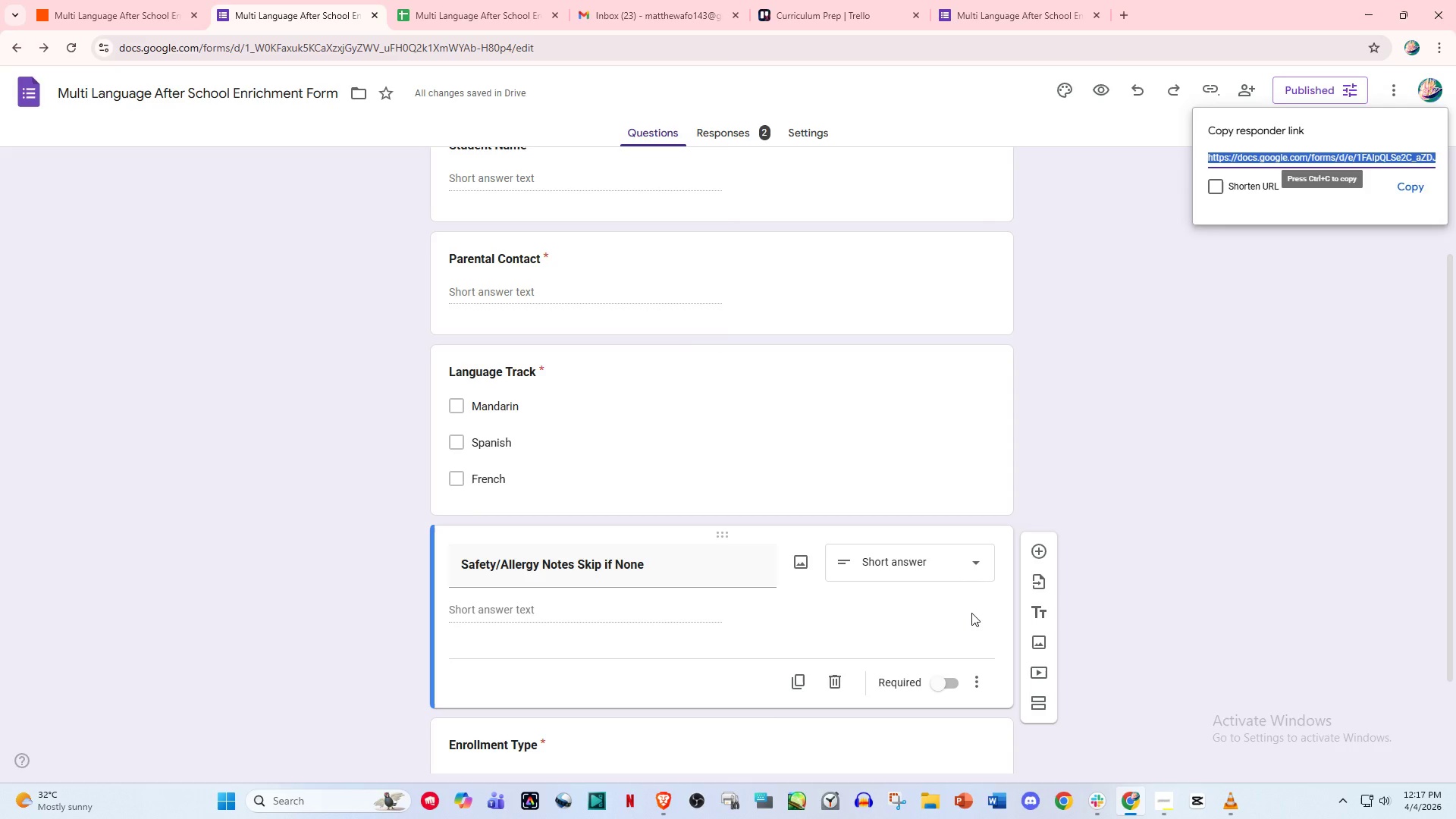 
wait(7.42)
 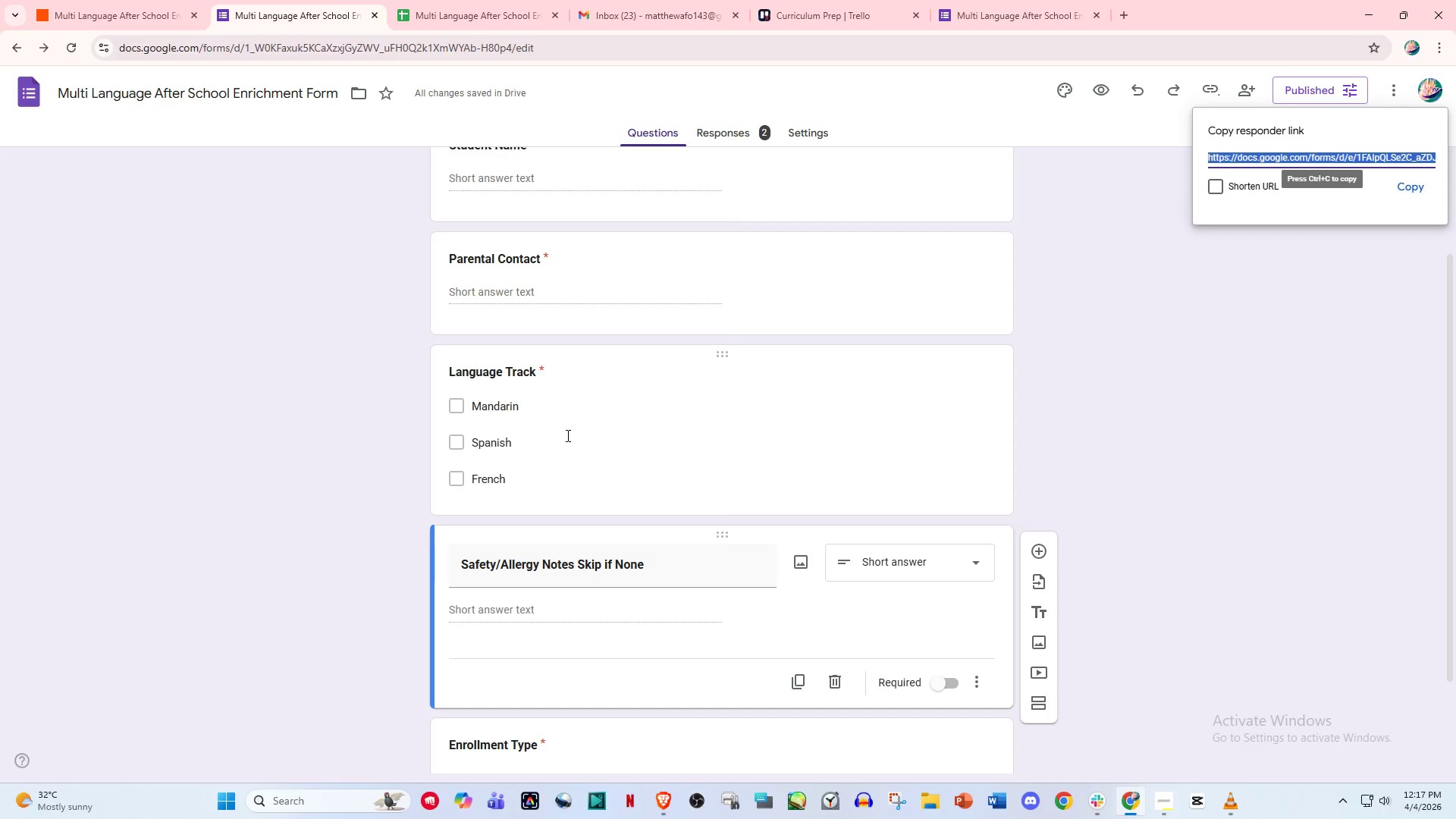 
left_click([1109, 811])
 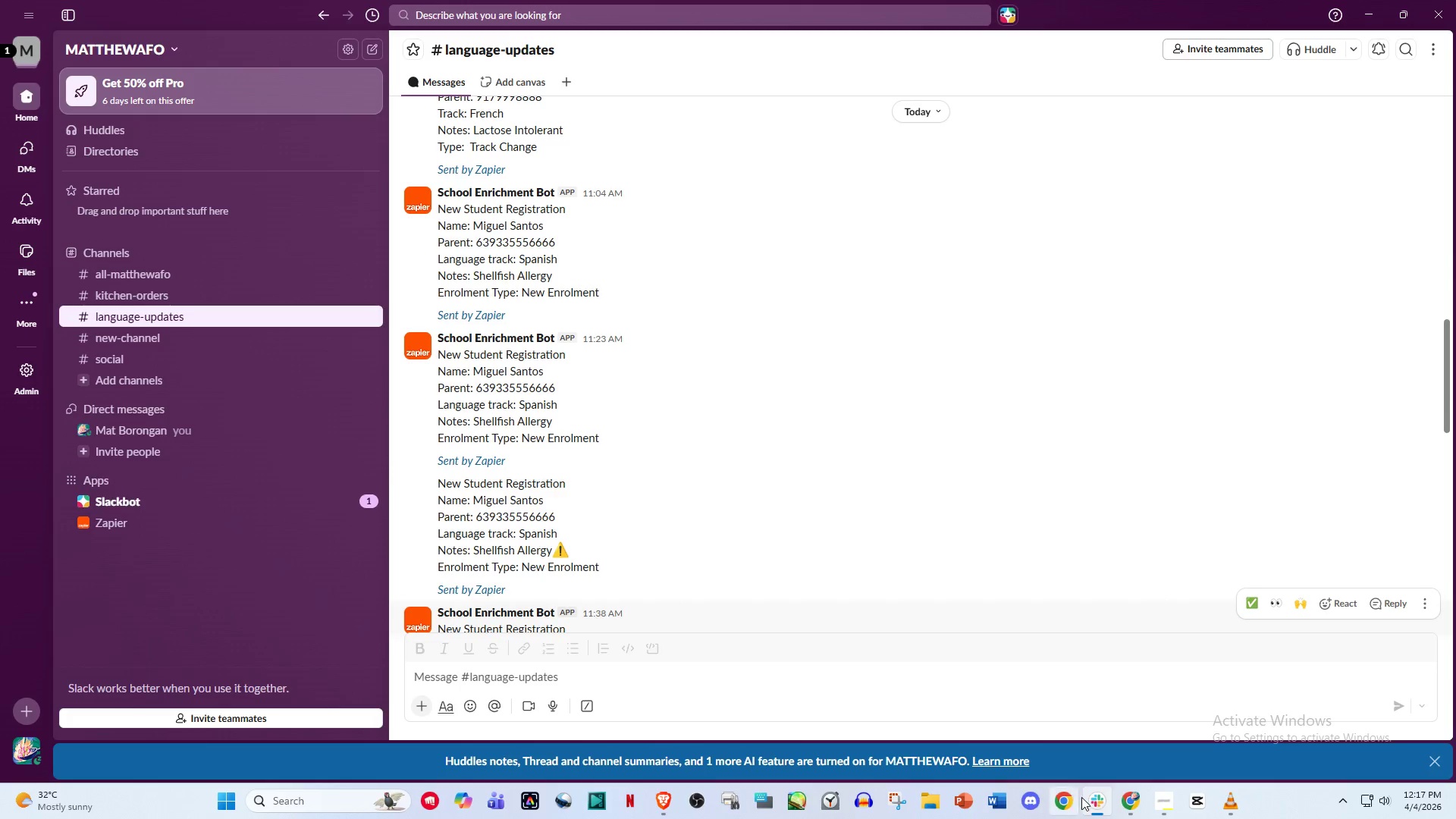 
left_click([1131, 798])
 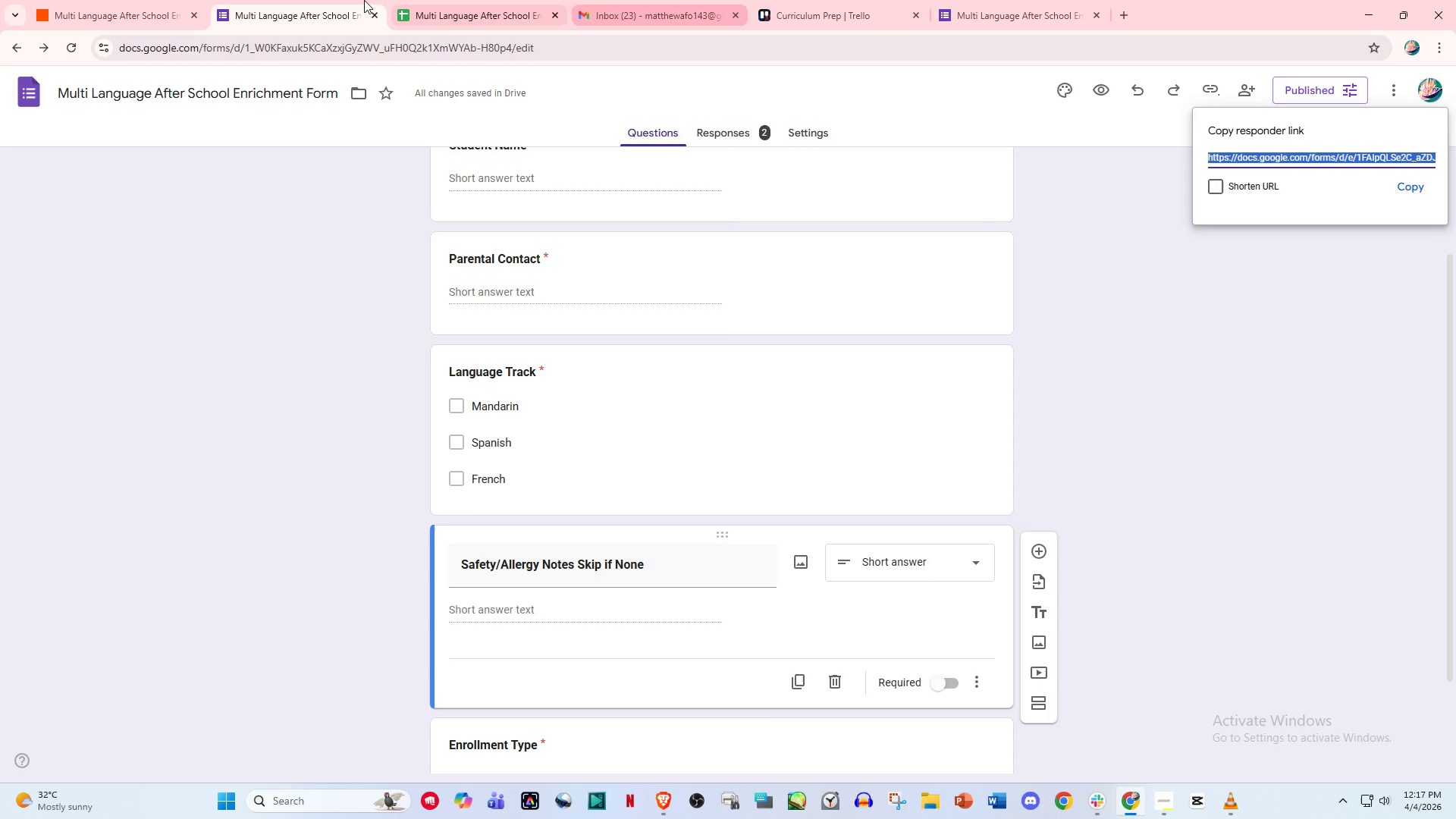 
left_click([157, 0])
 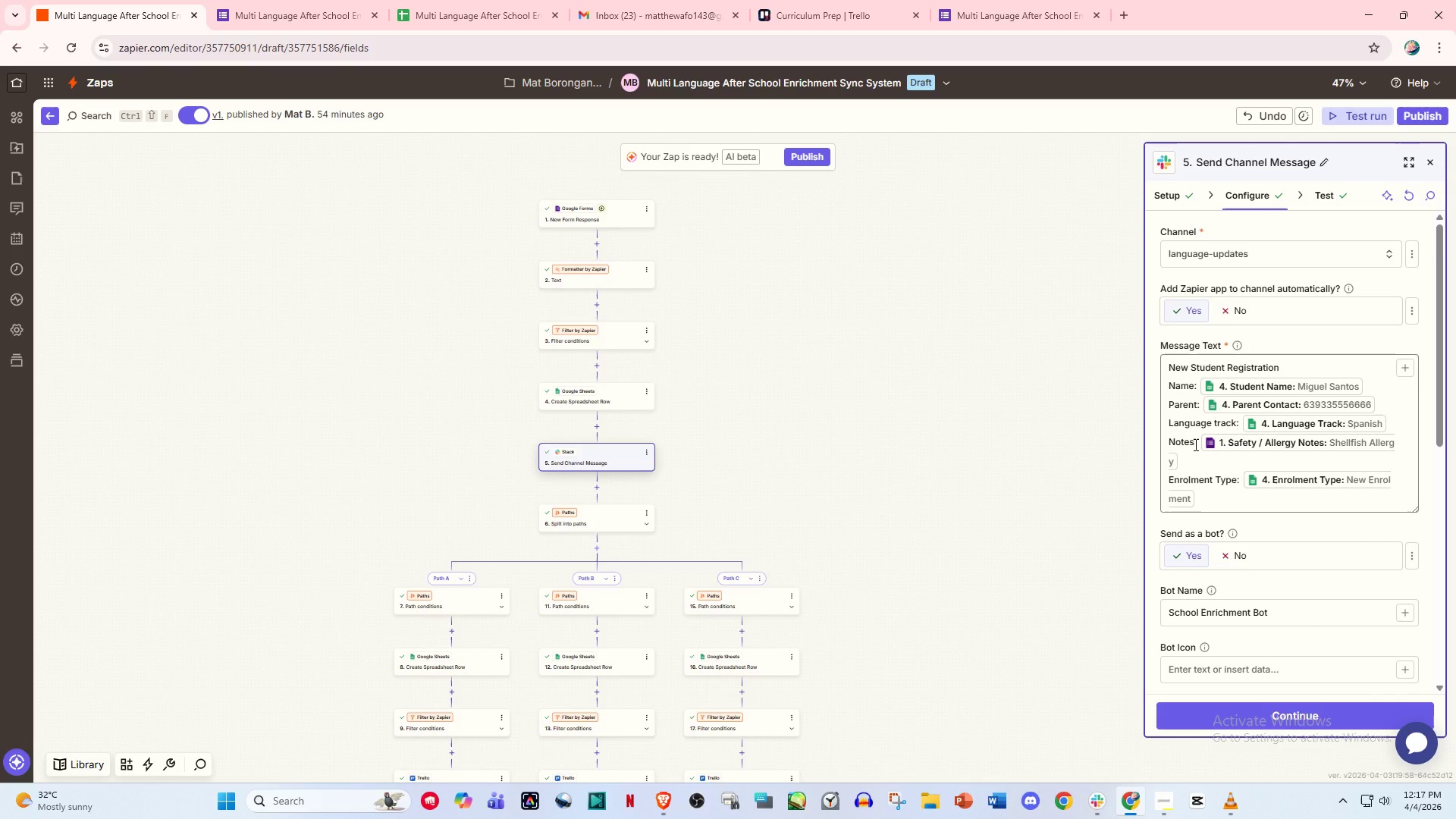 
wait(6.94)
 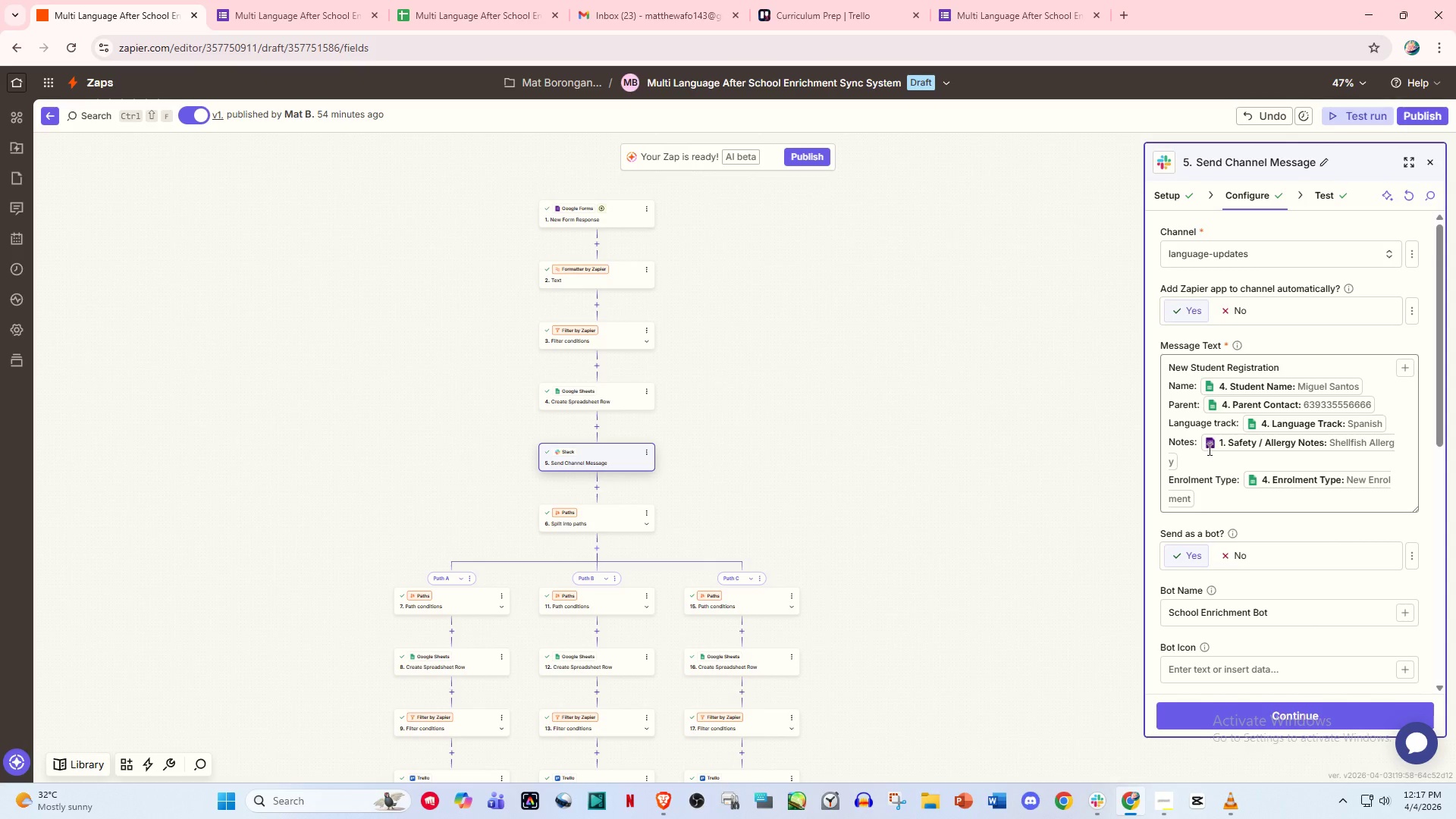 
left_click_drag(start_coordinate=[1194, 442], to_coordinate=[1135, 438])
 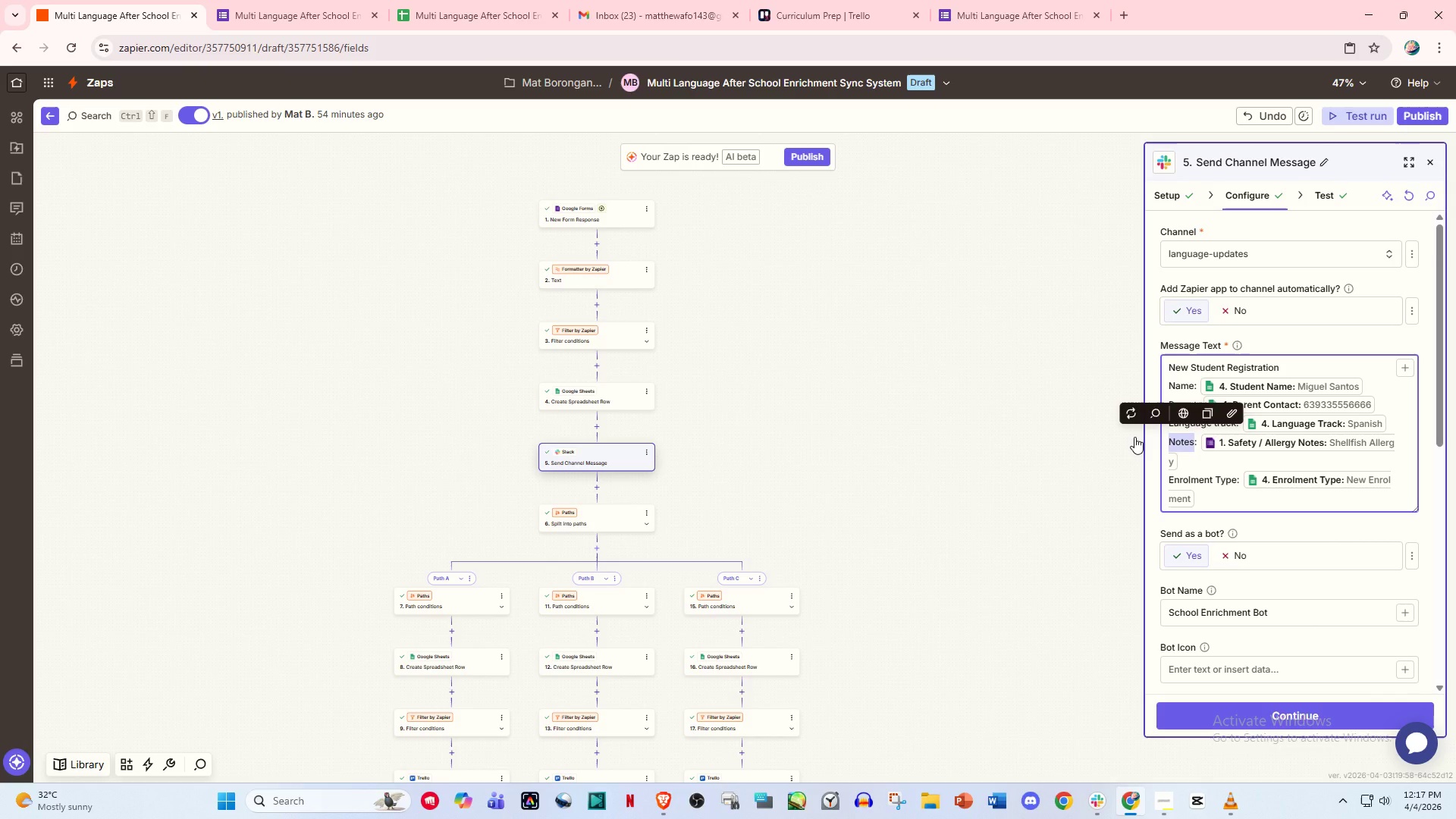 
type(Allergy)
 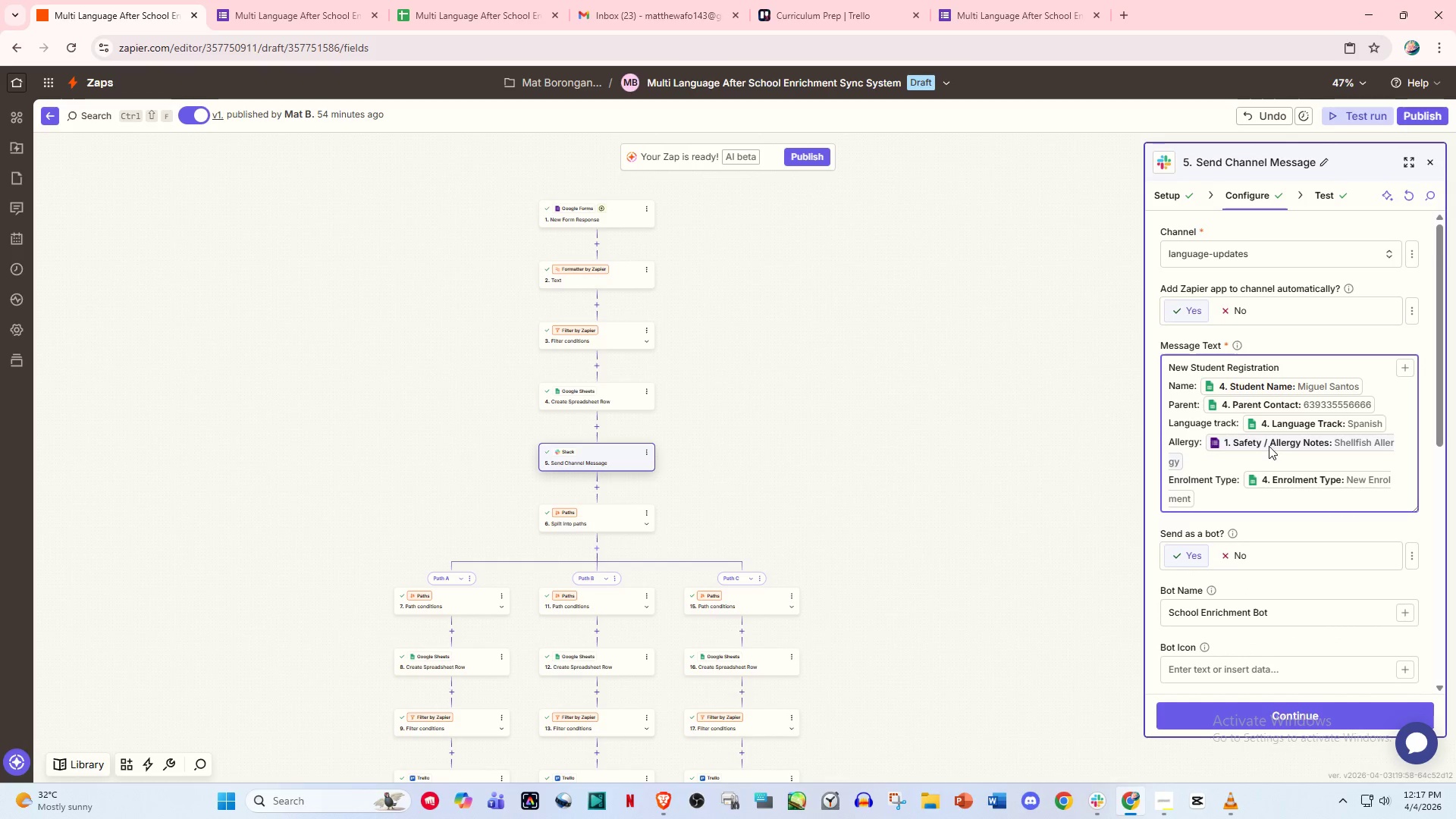 
left_click([1250, 457])
 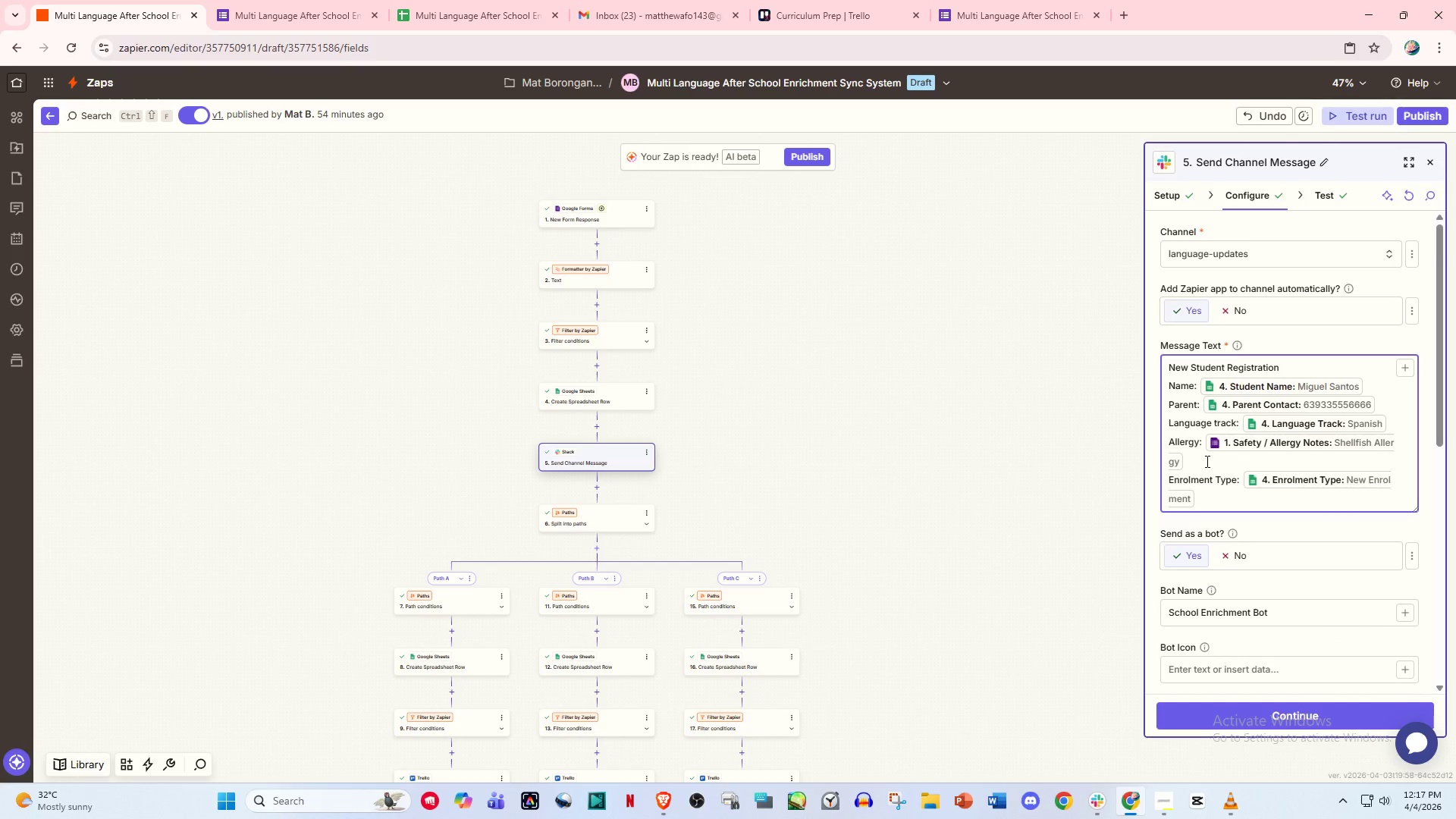 
left_click([1205, 461])
 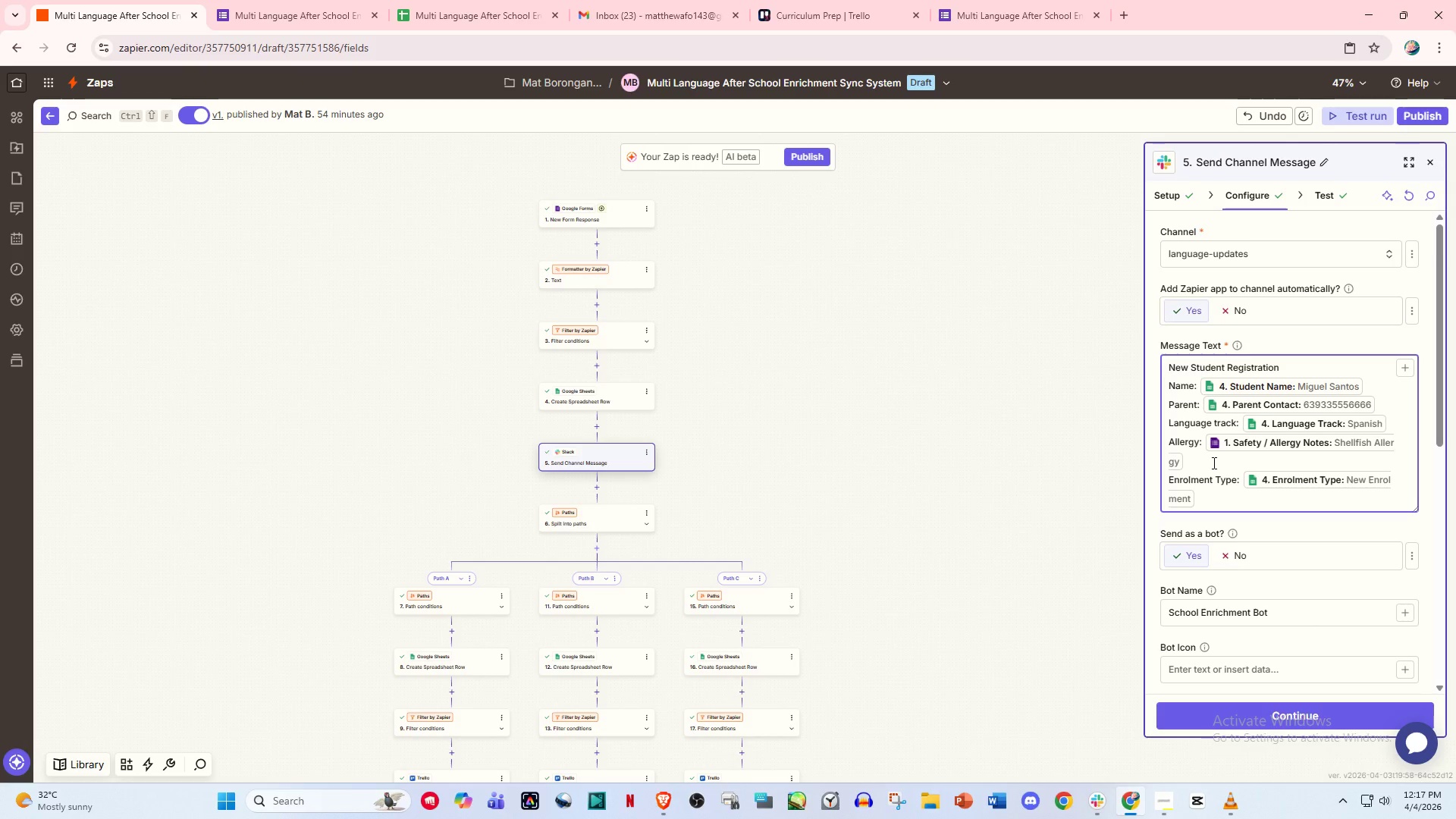 
left_click_drag(start_coordinate=[1216, 463], to_coordinate=[1210, 442])
 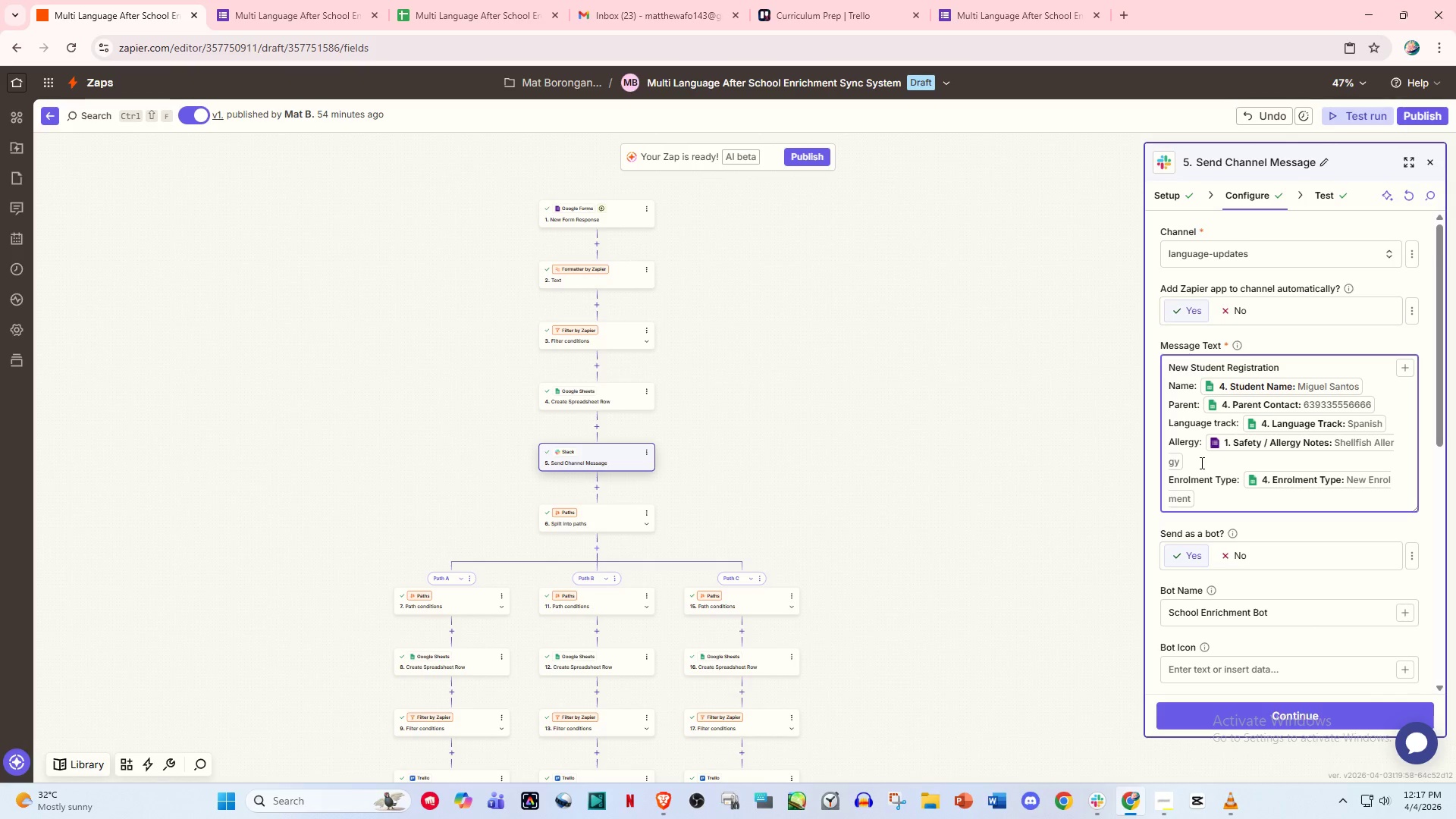 
left_click([1200, 463])
 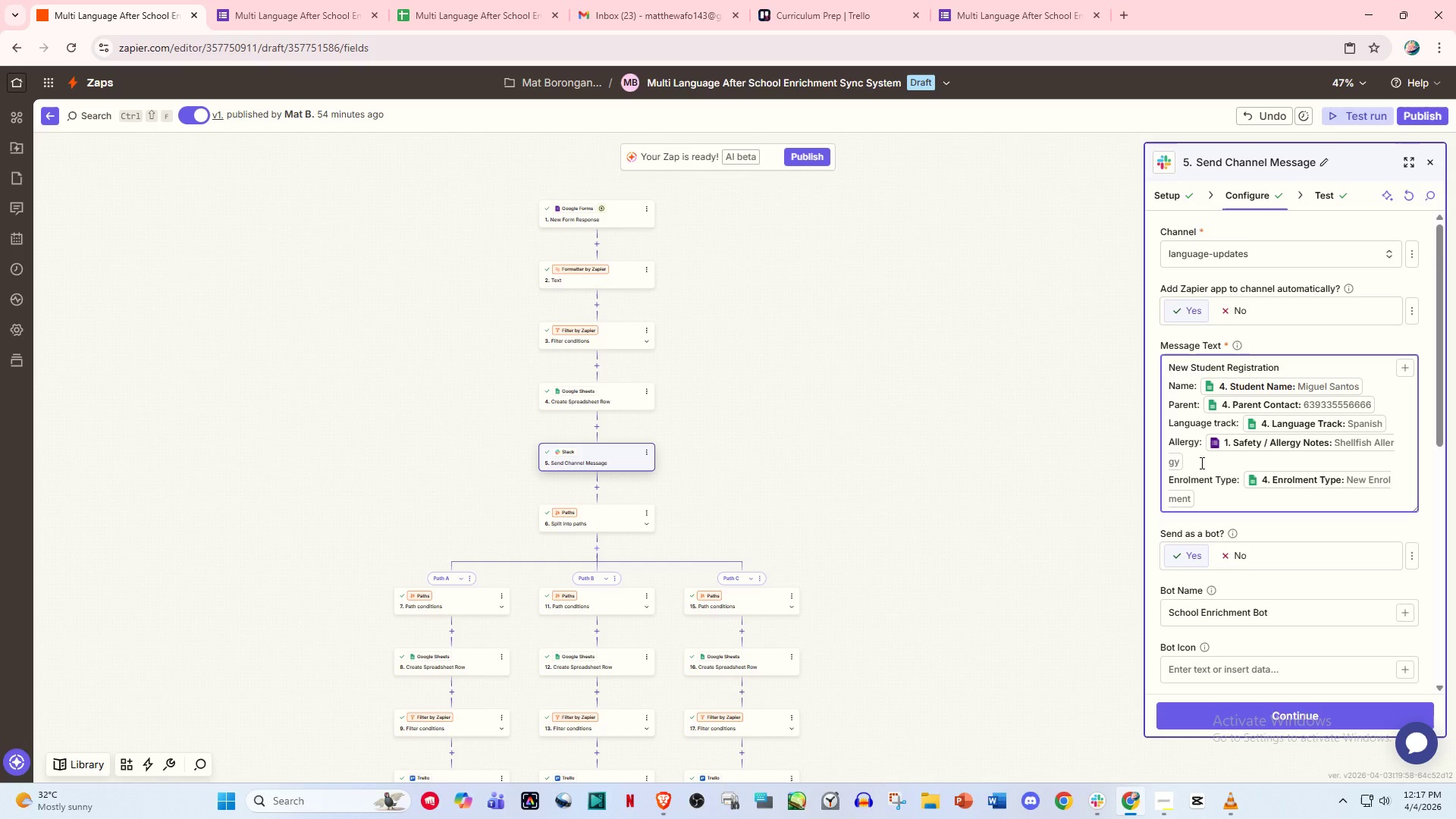 
key(Slash)
 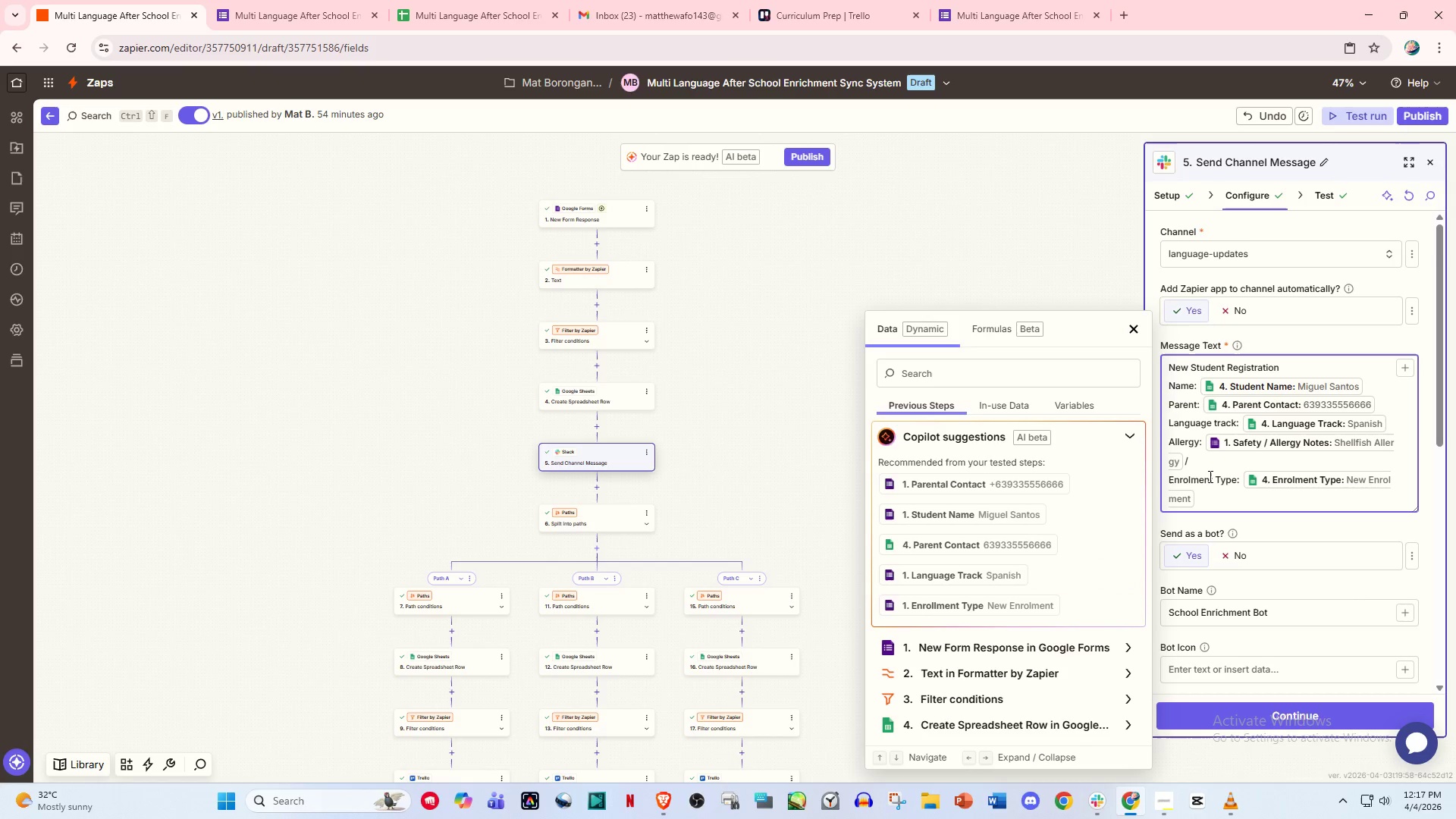 
left_click([1219, 464])
 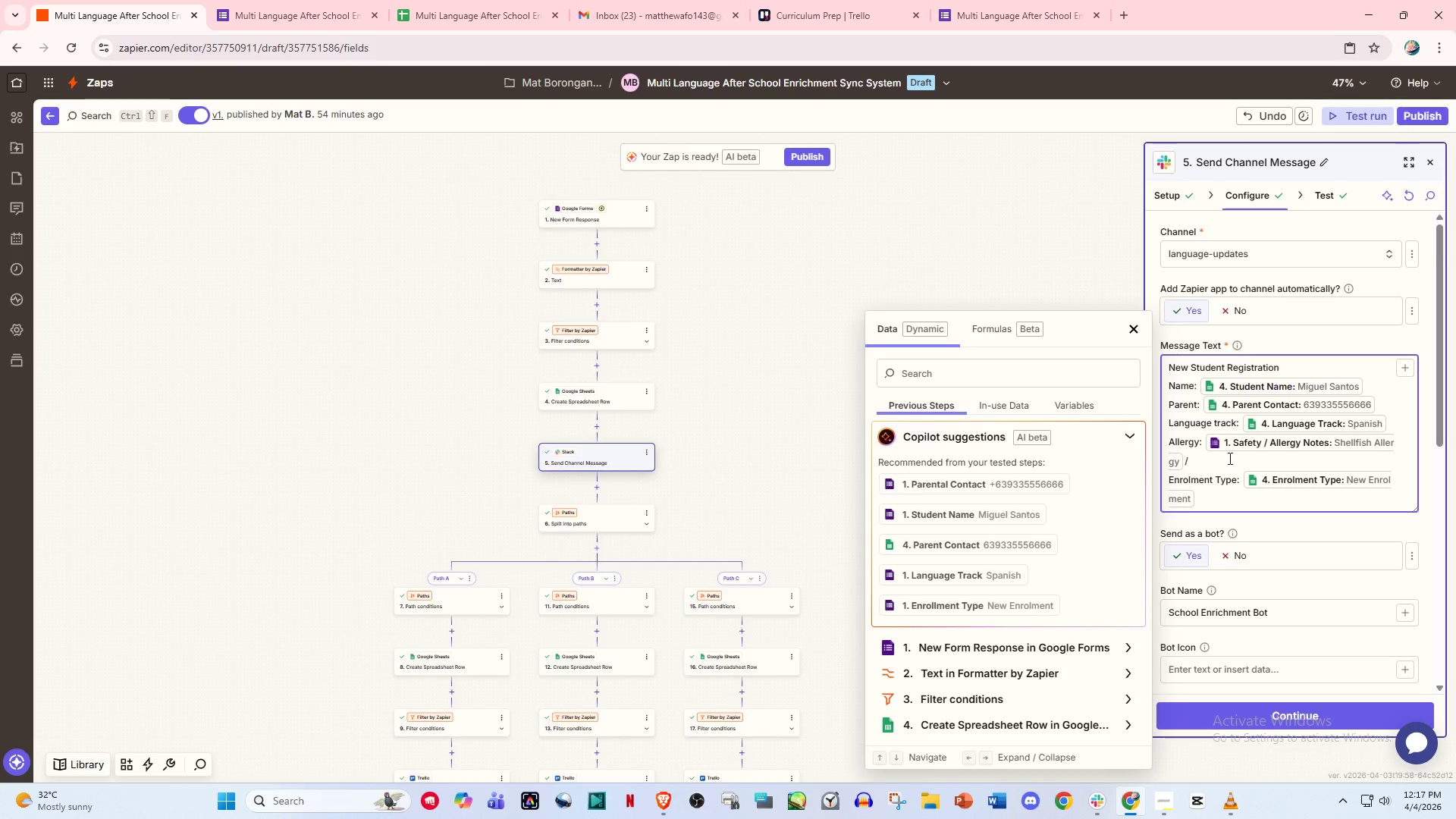 
left_click_drag(start_coordinate=[1228, 458], to_coordinate=[1210, 444])
 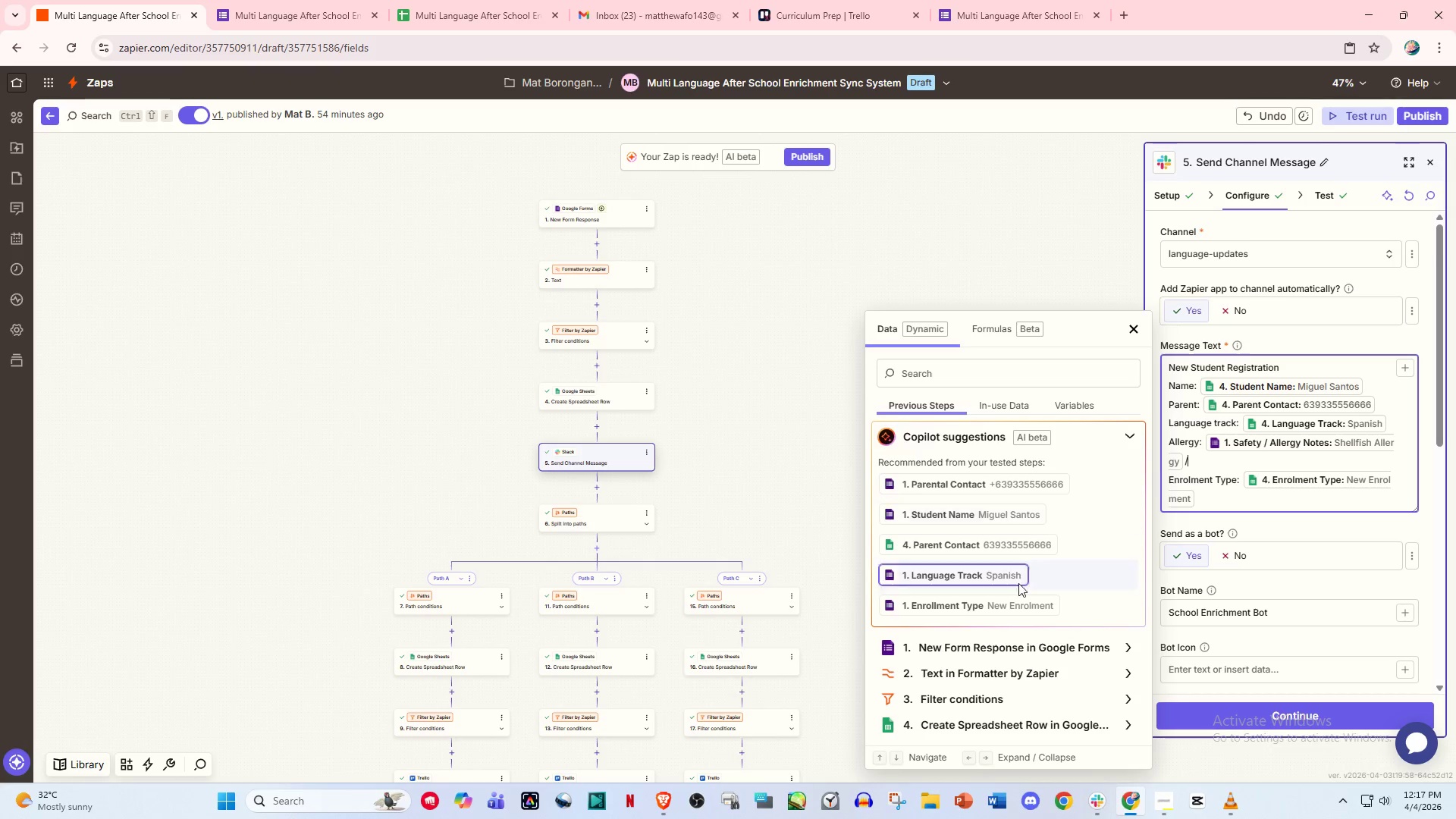 
scroll: coordinate [989, 625], scroll_direction: down, amount: 1.0
 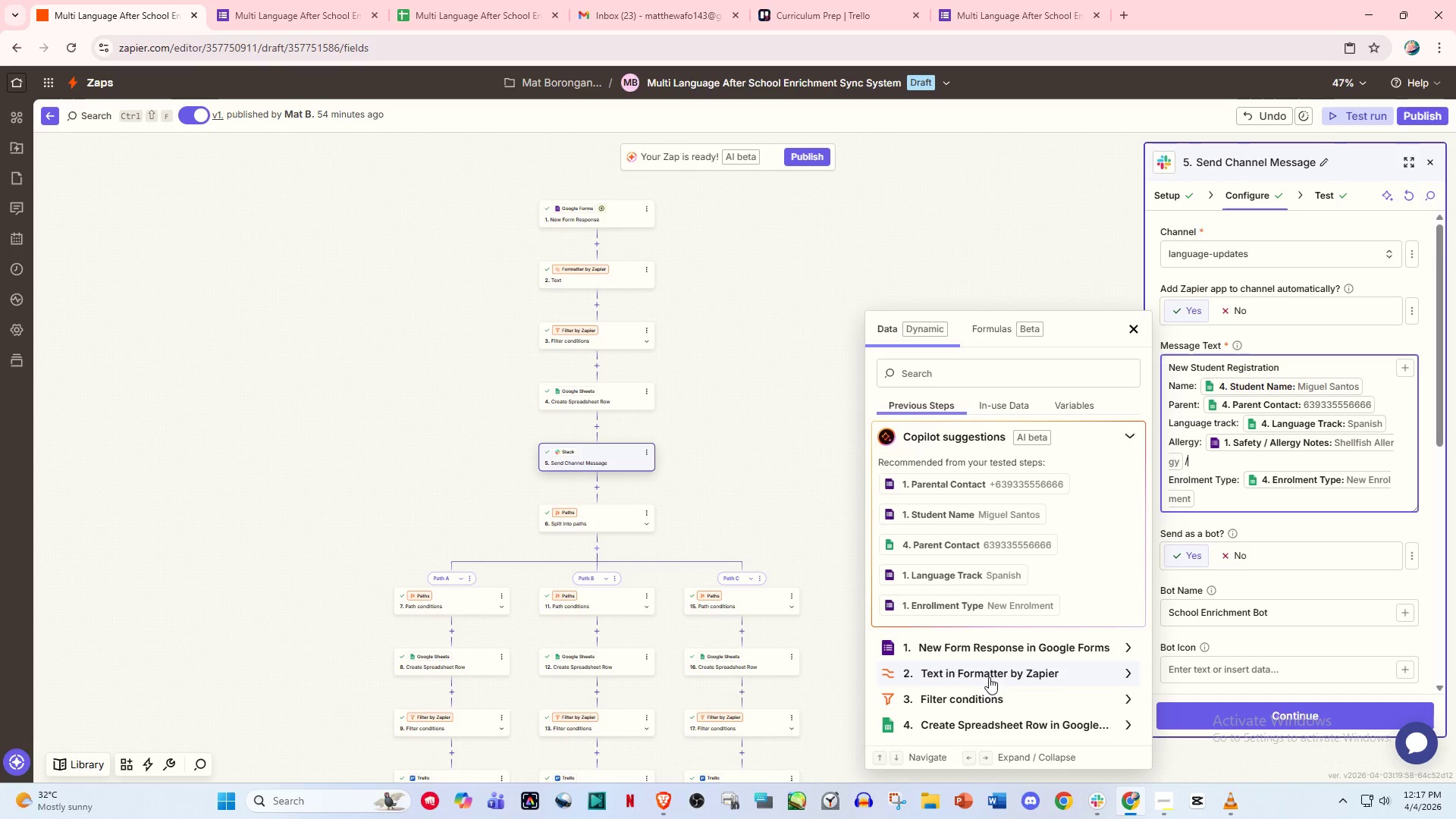 
left_click([990, 679])
 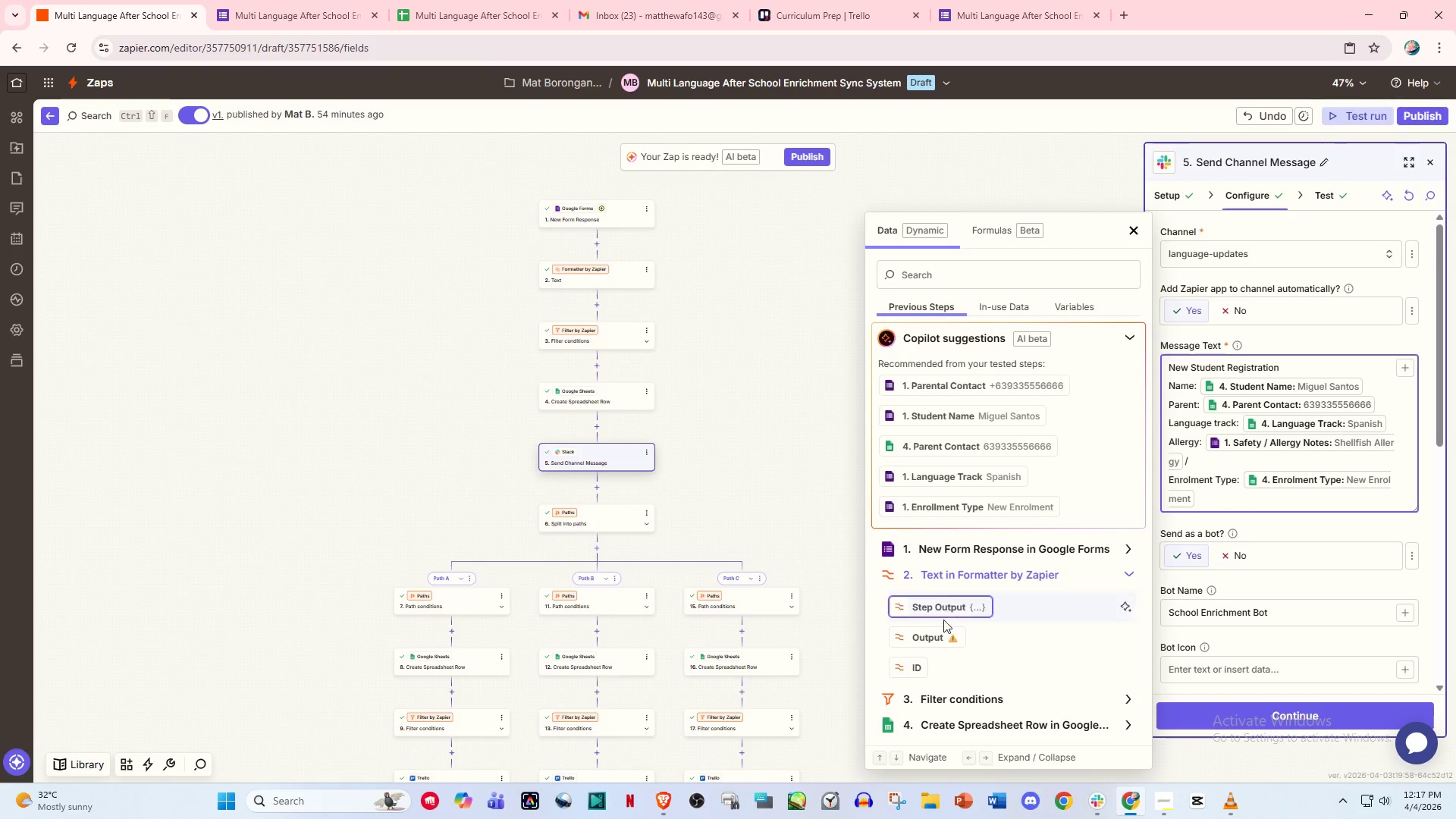 
left_click([937, 636])
 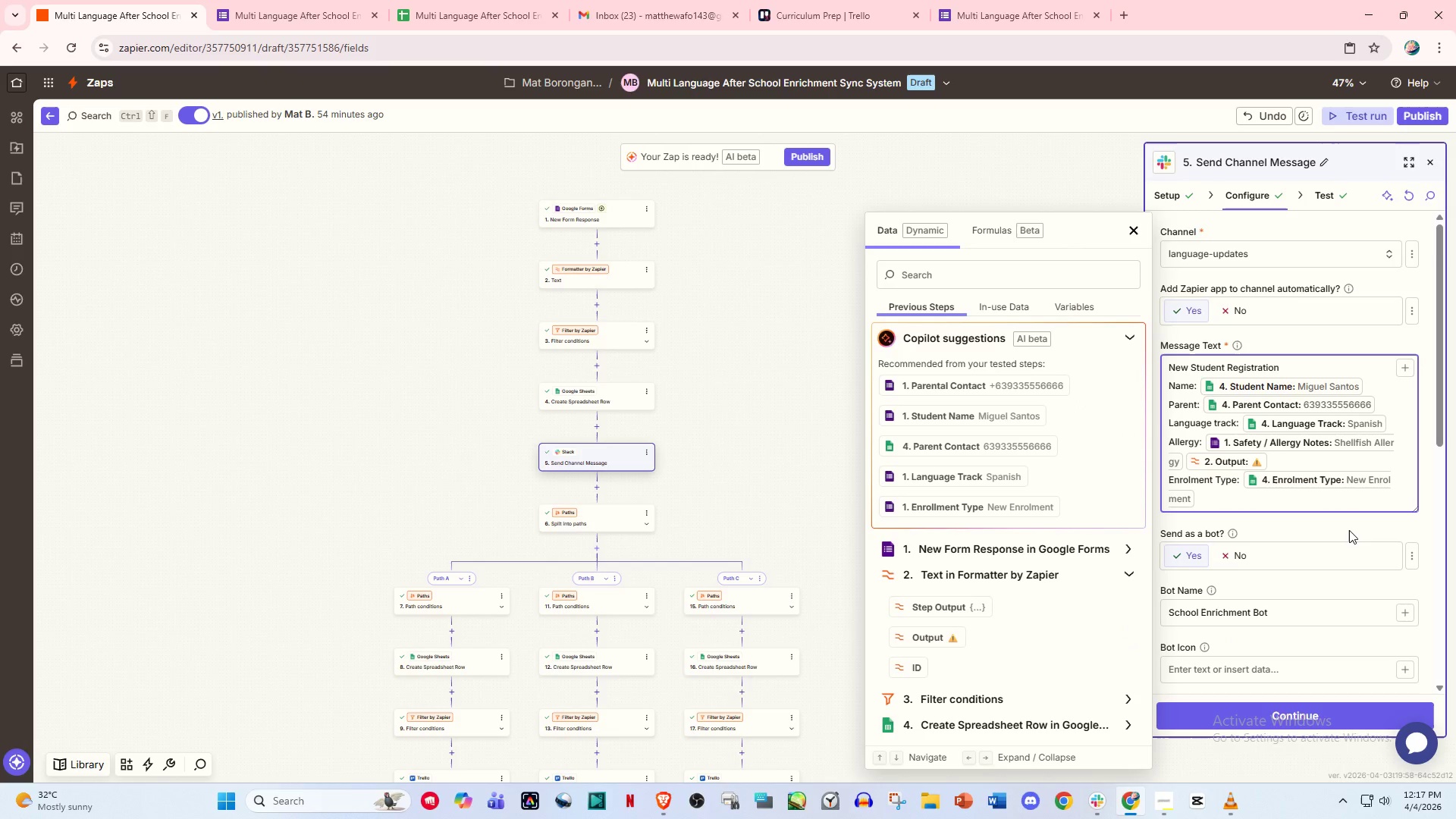 
left_click([1349, 530])
 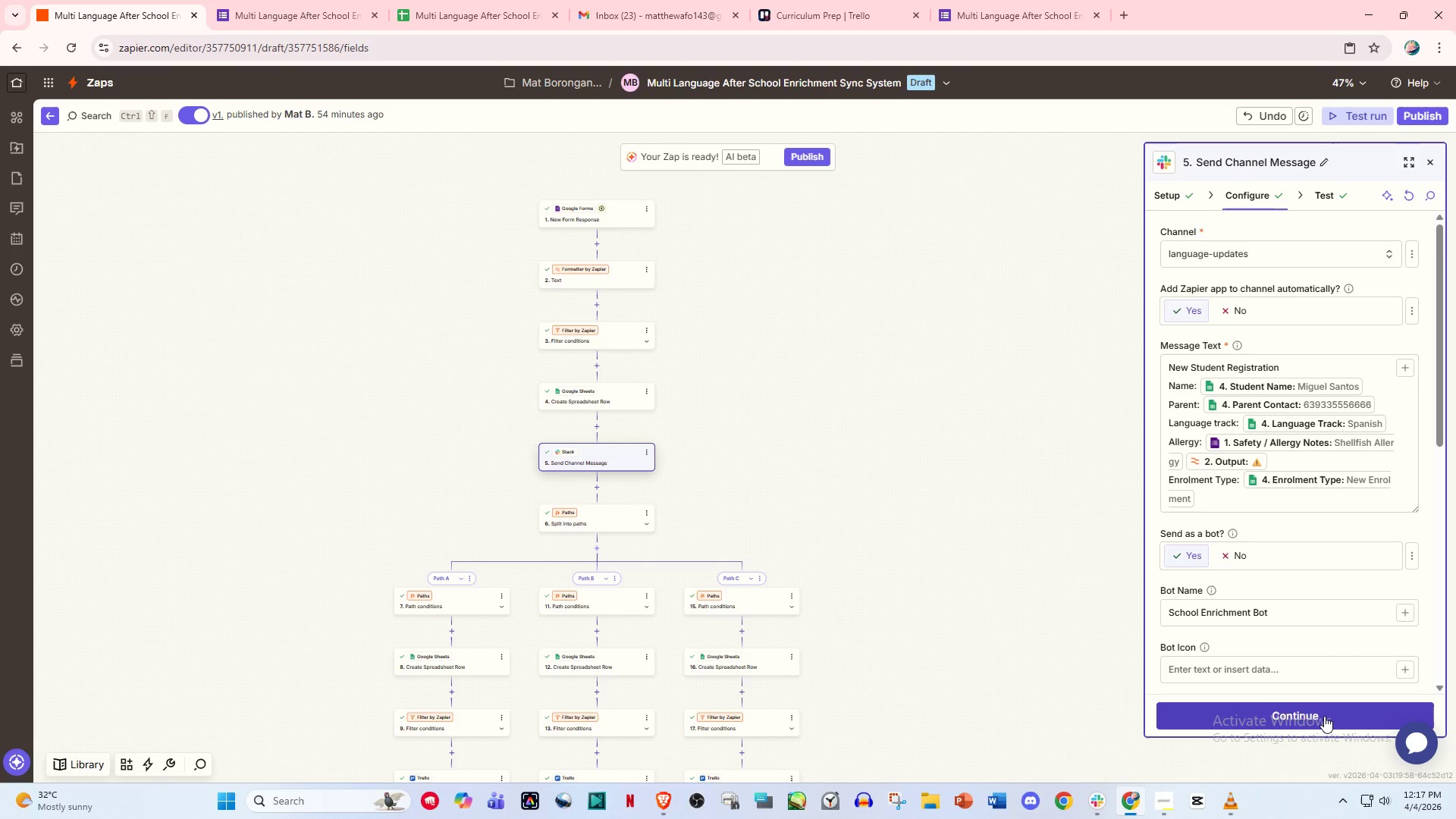 
left_click([1324, 716])
 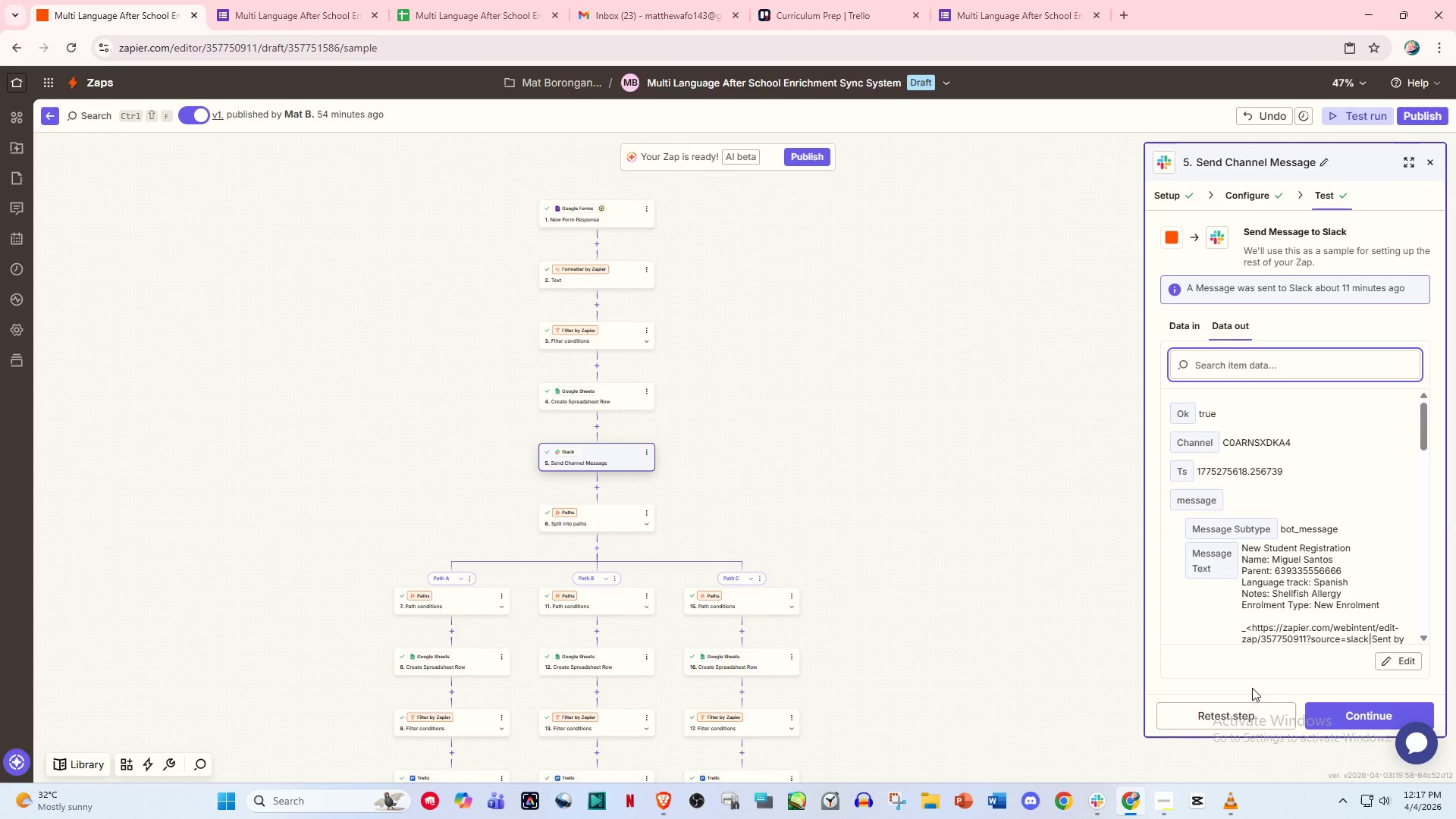 
left_click([1249, 720])
 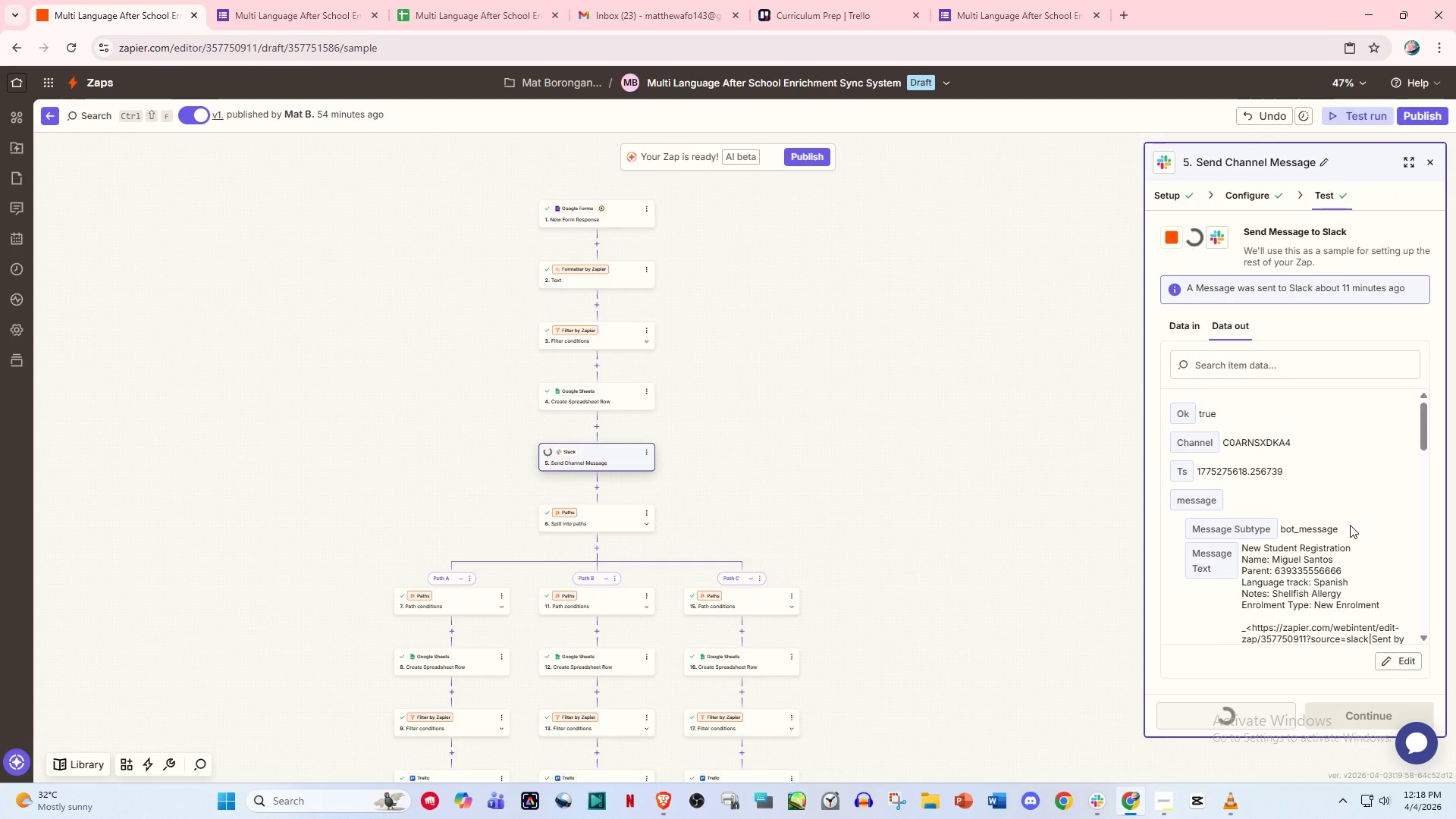 
scroll: coordinate [1162, 535], scroll_direction: down, amount: 20.0
 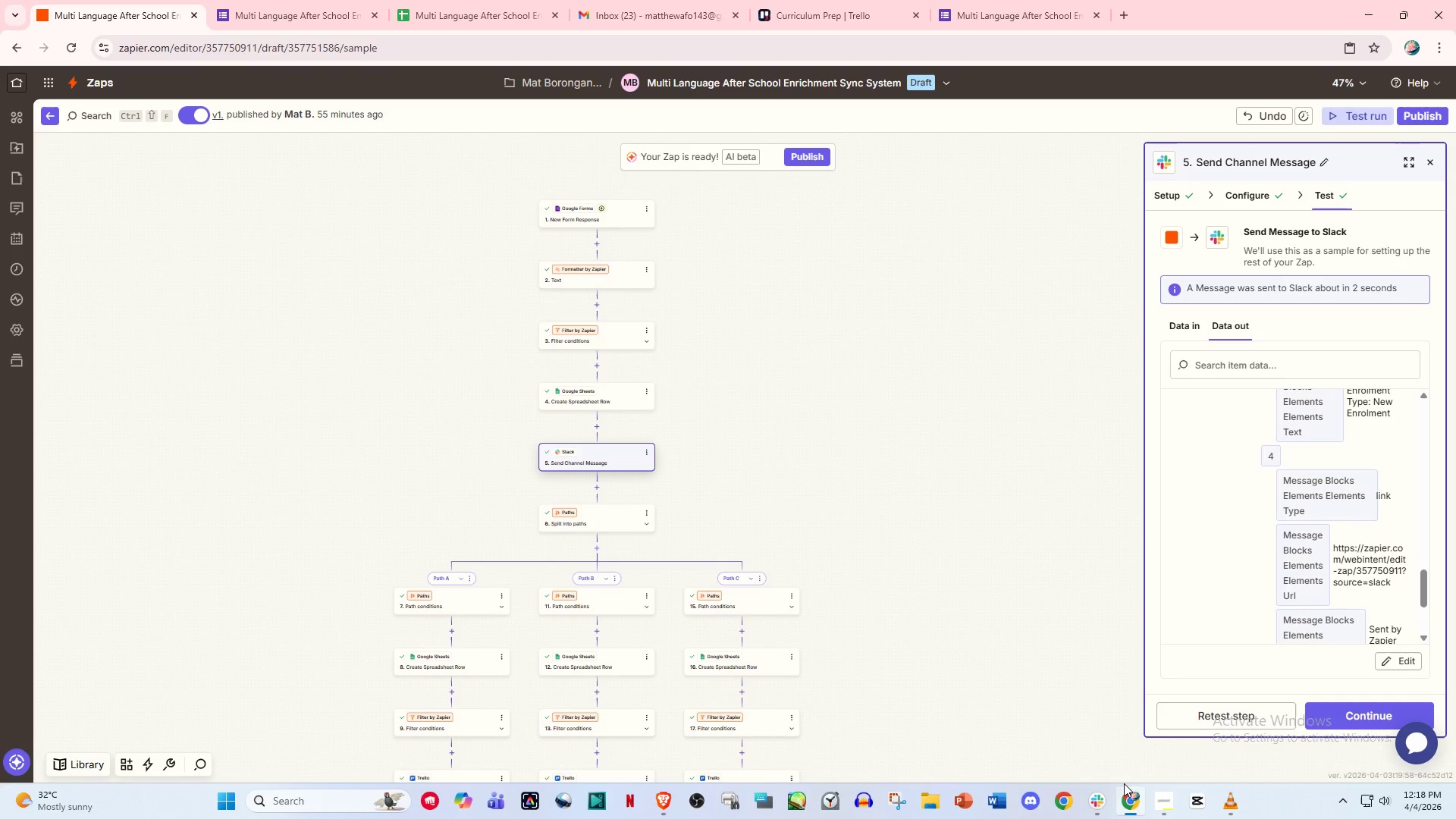 
left_click([1101, 811])
 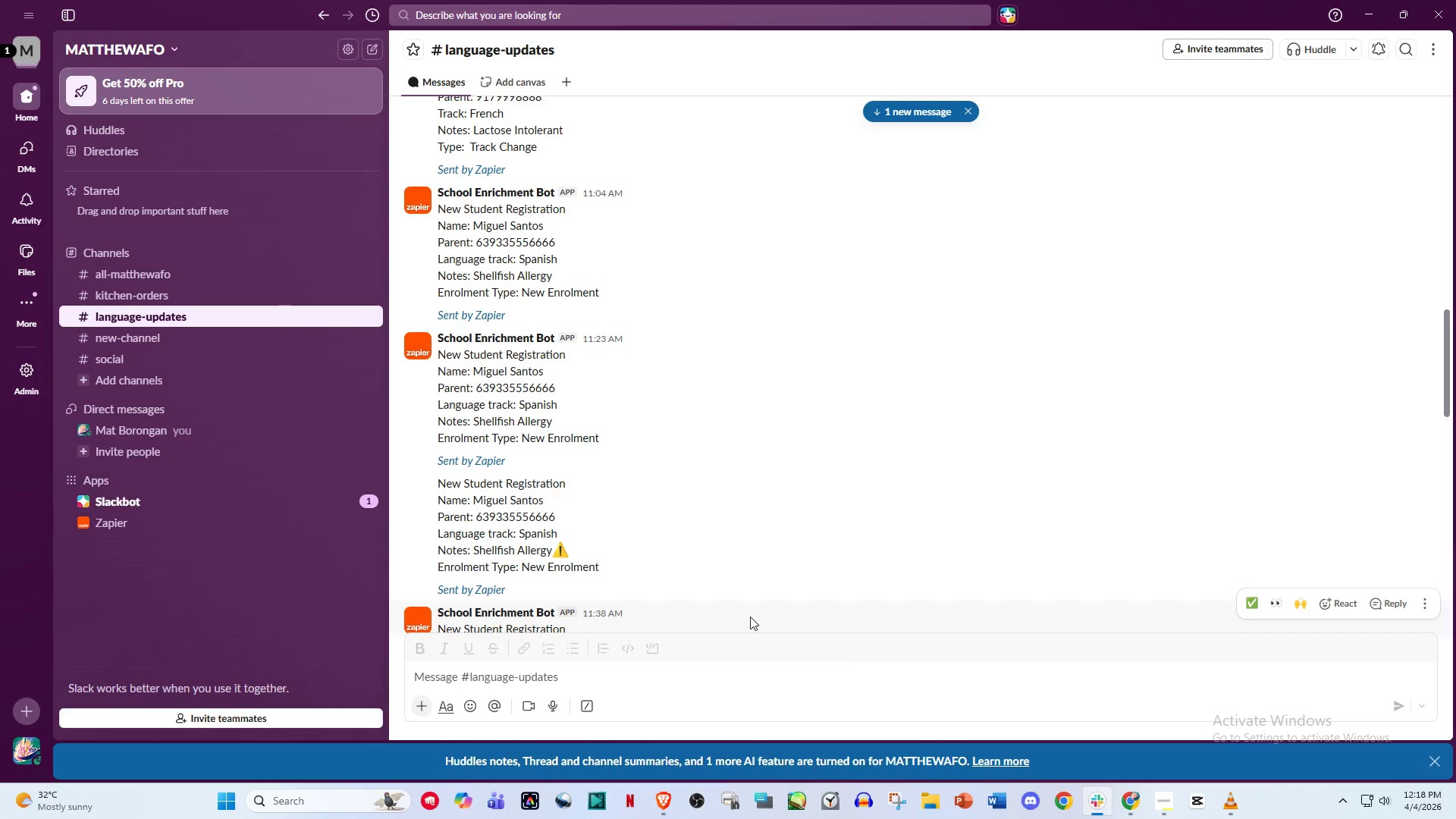 
scroll: coordinate [673, 522], scroll_direction: down, amount: 7.0
 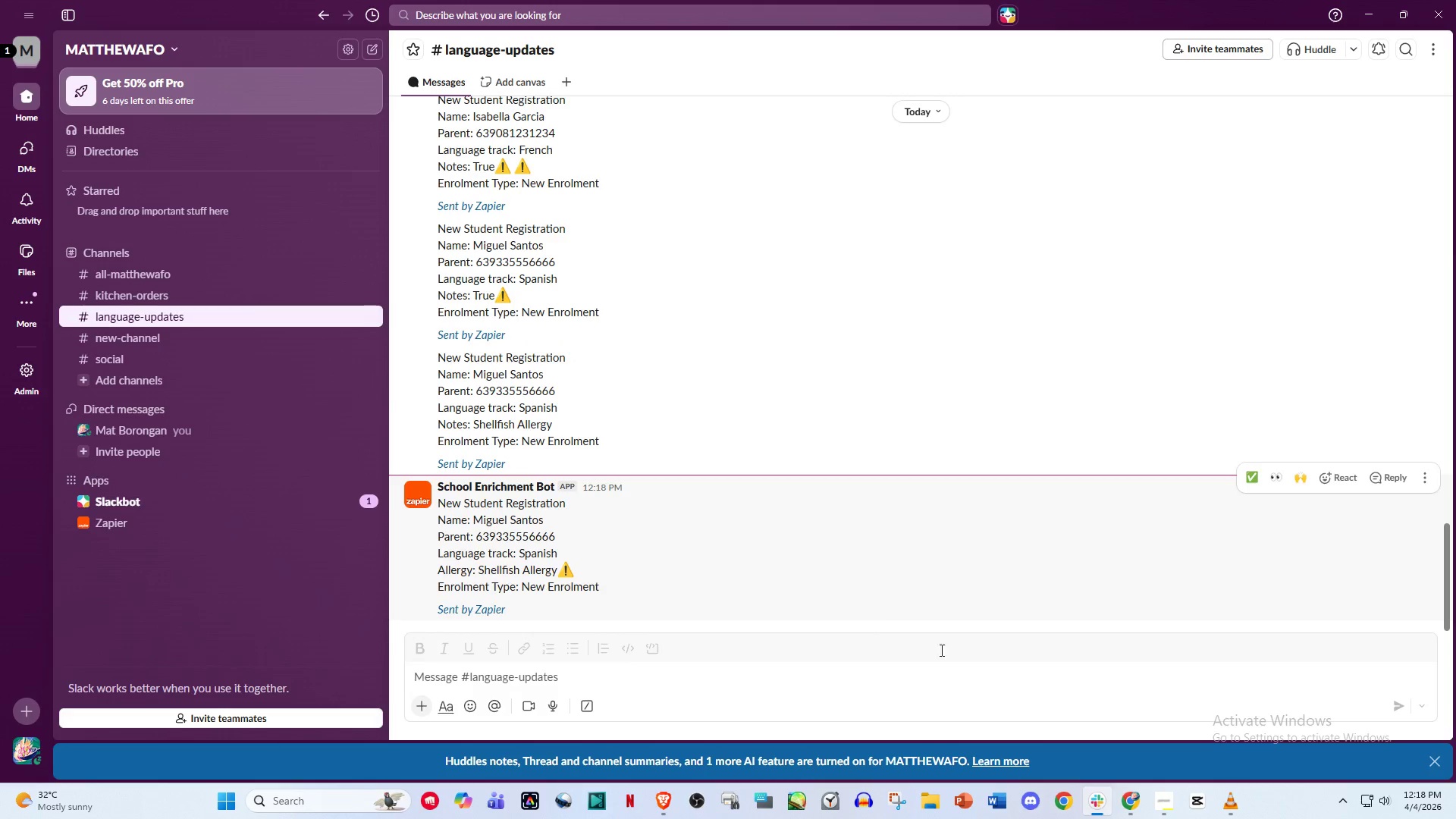 
wait(7.58)
 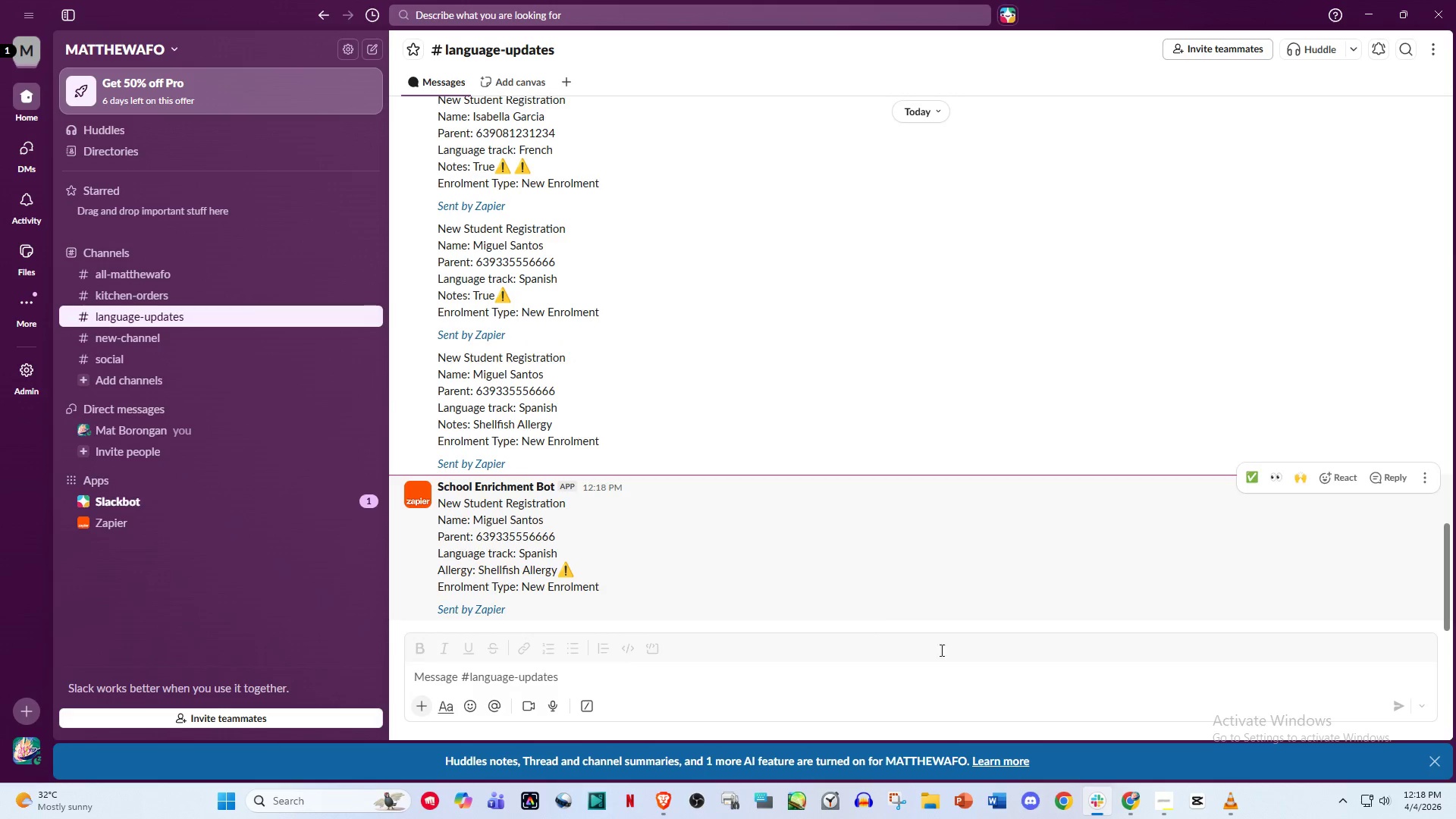 
left_click([1093, 802])
 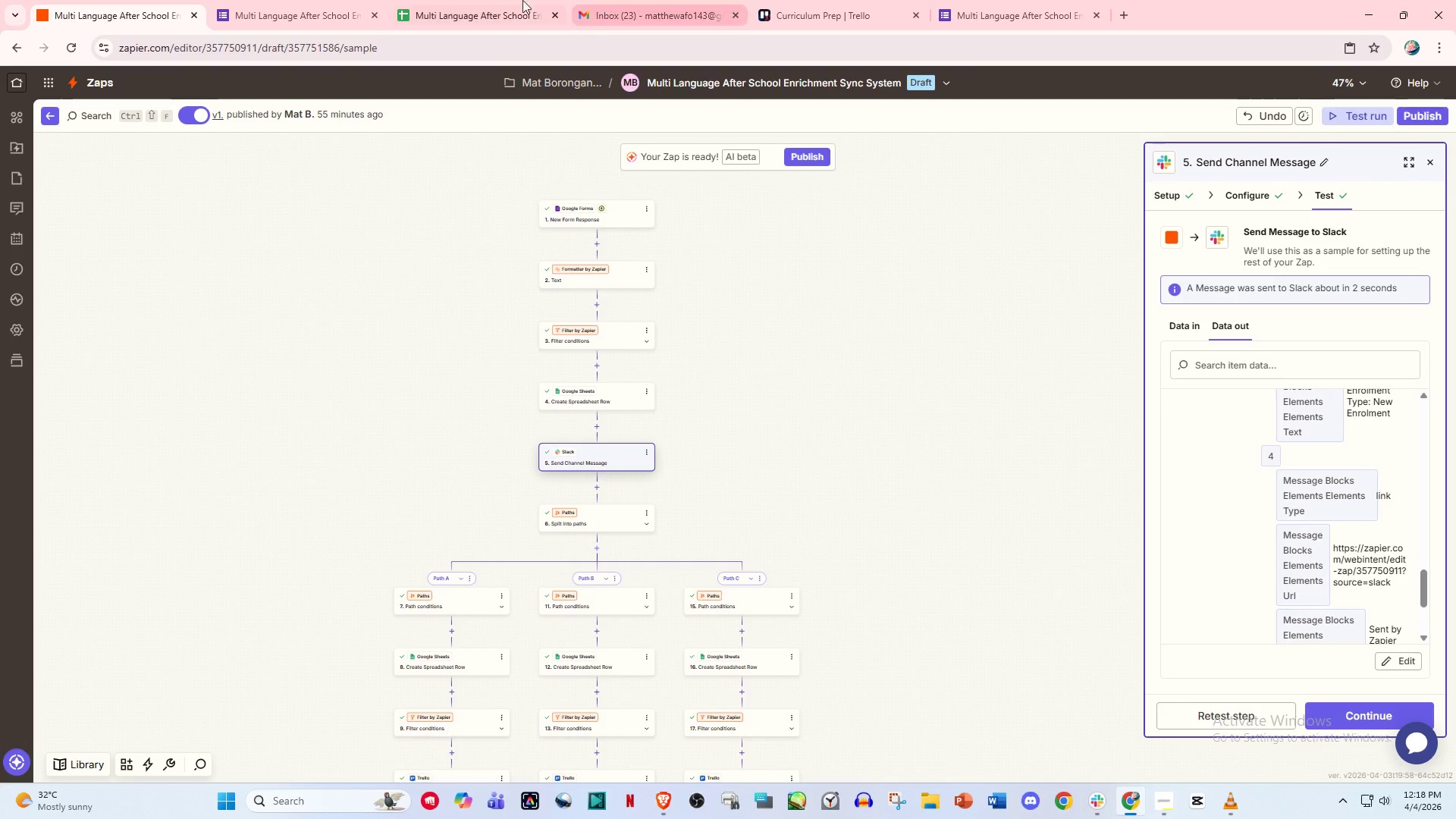 
left_click([300, 0])
 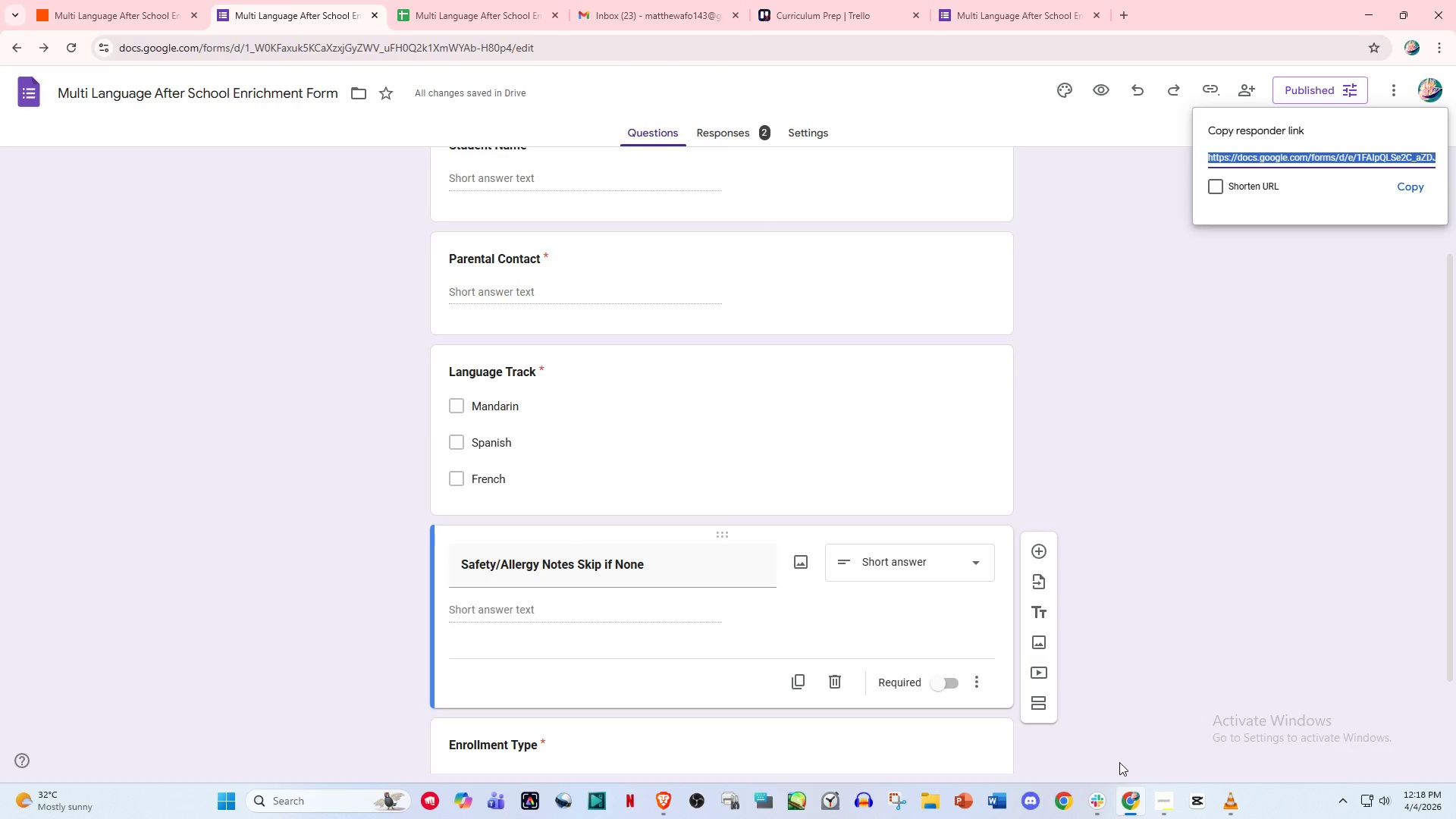 
left_click([1101, 805])
 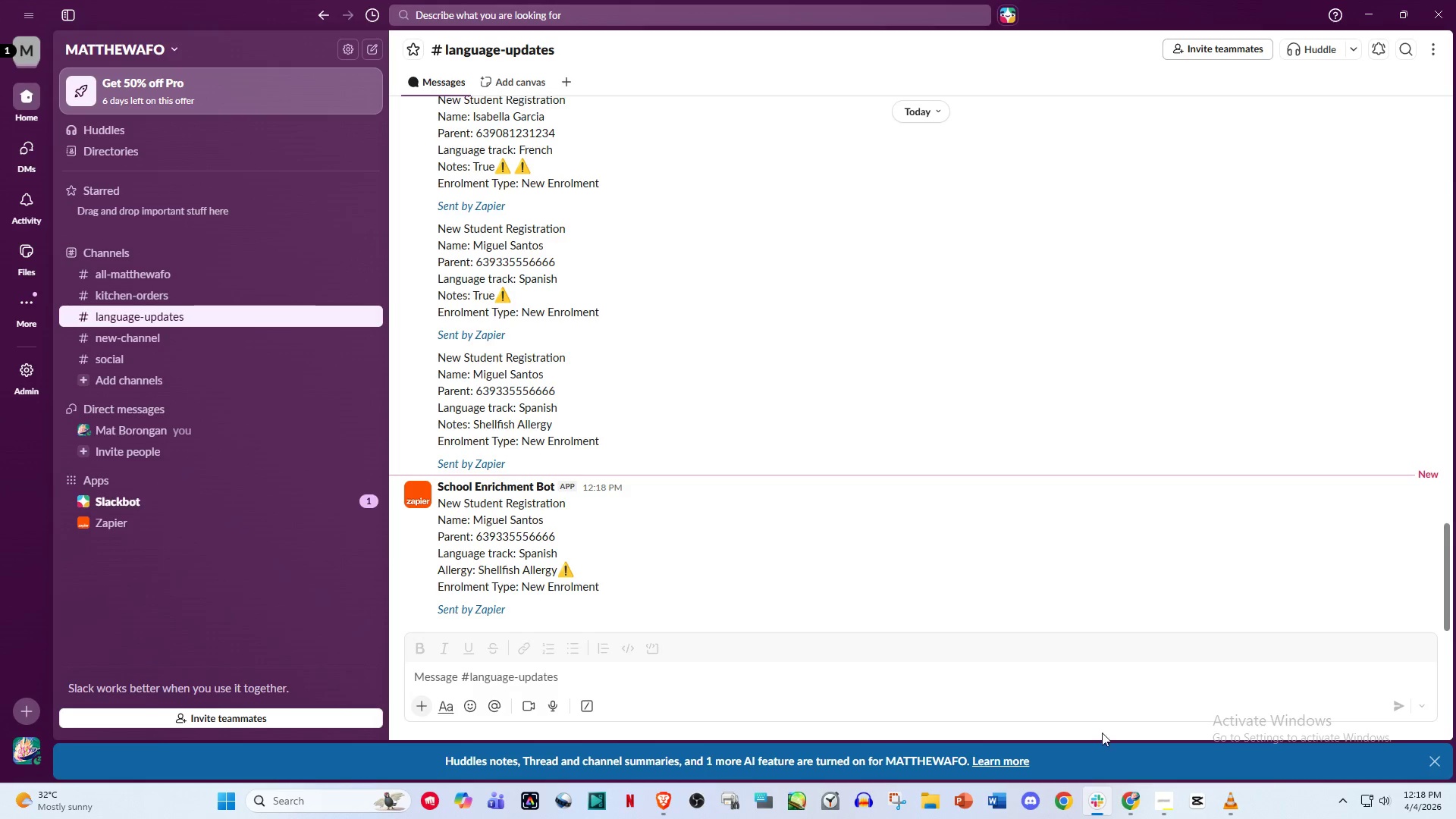 
left_click([1133, 794])
 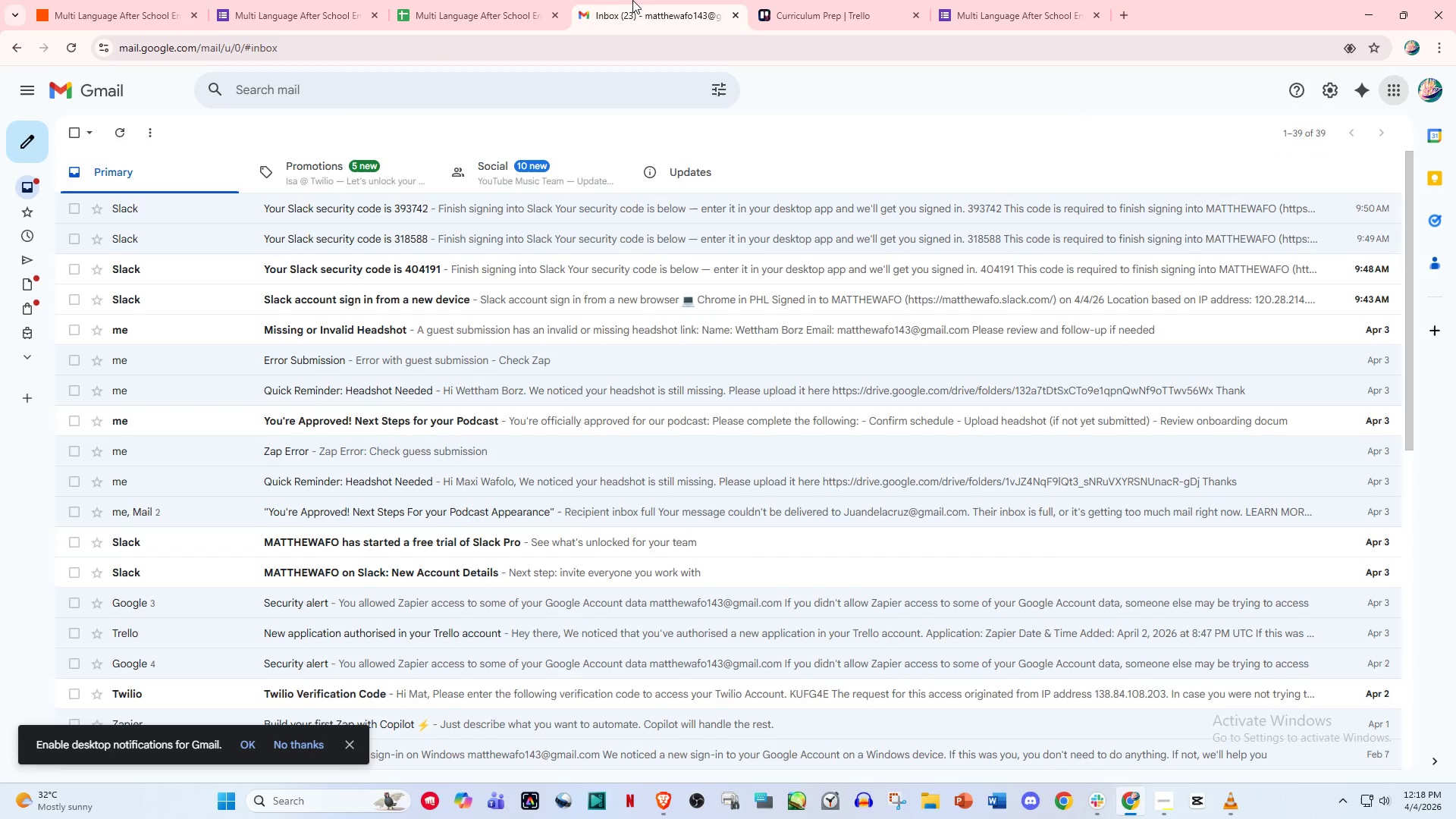 
double_click([488, 0])
 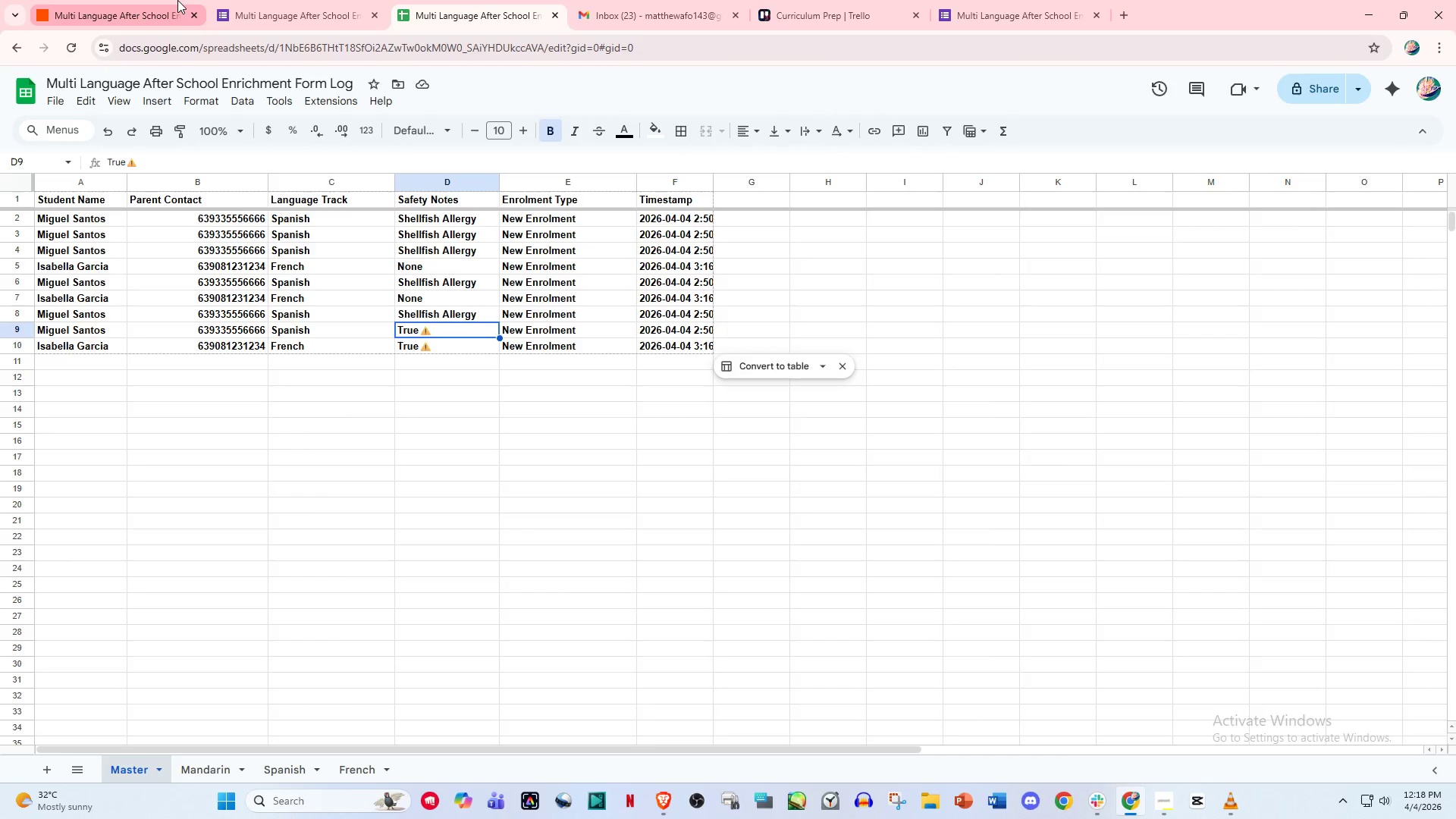 
left_click([177, 0])
 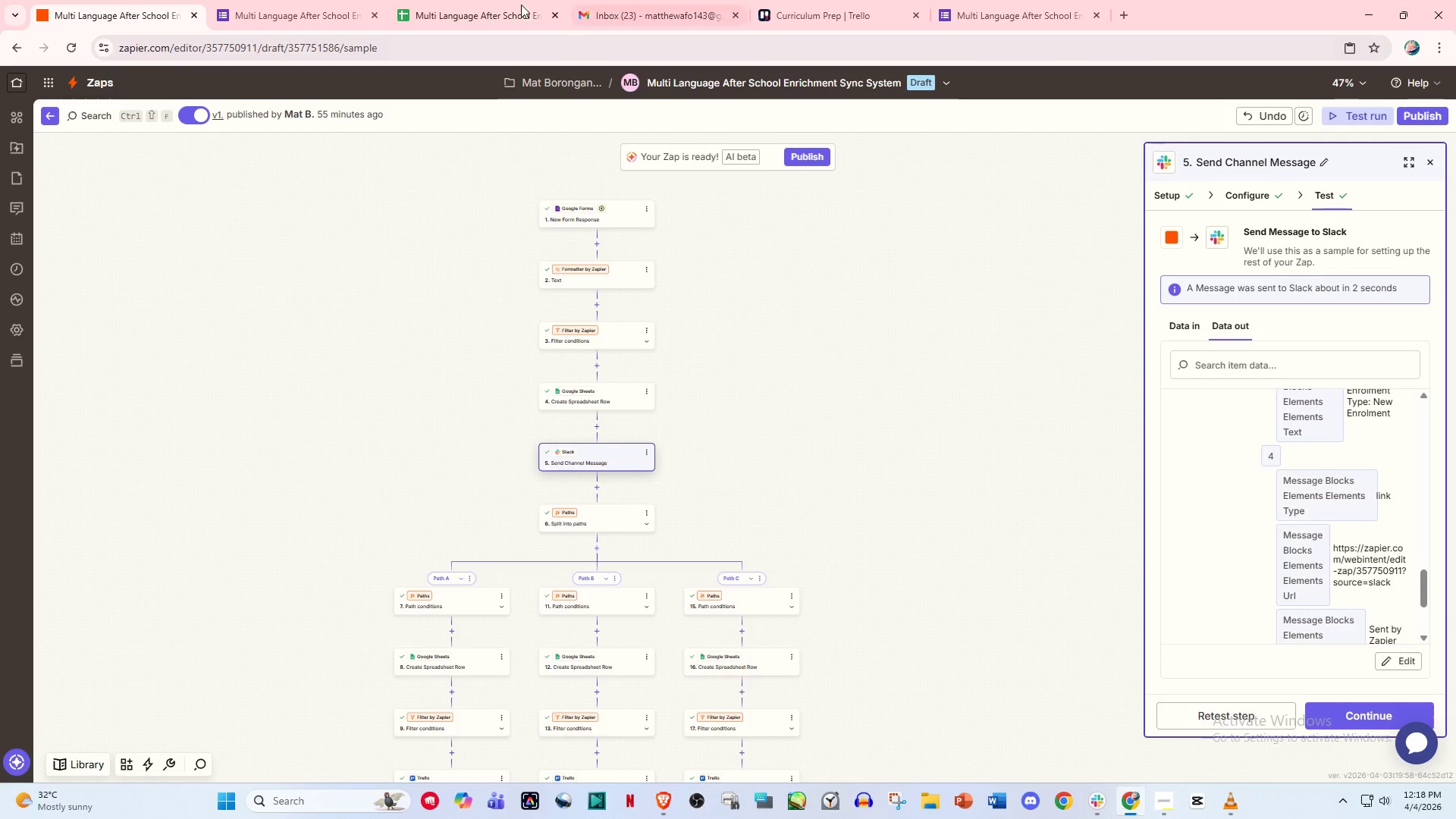 
left_click([275, 0])
 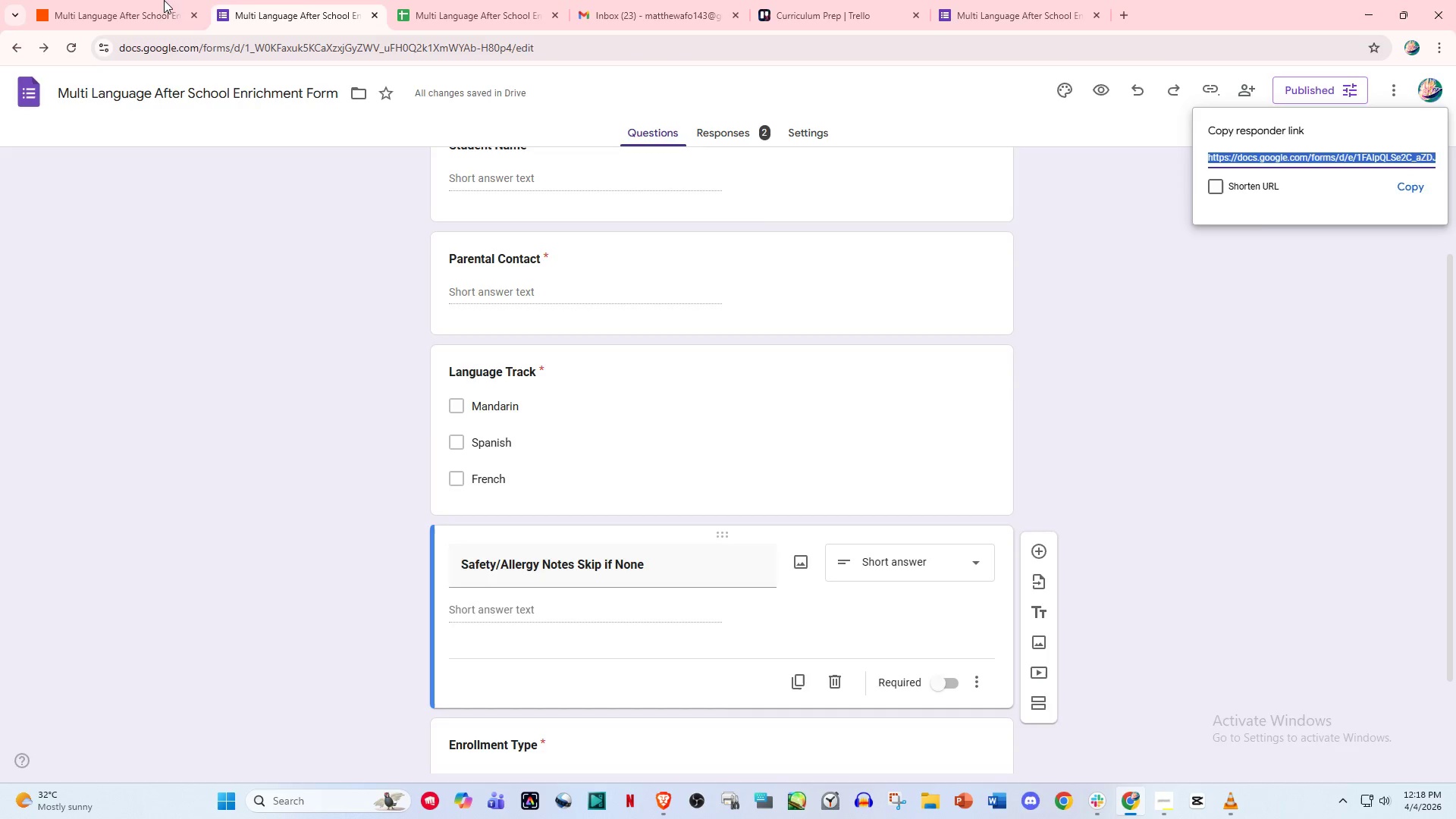 
left_click([114, 0])
 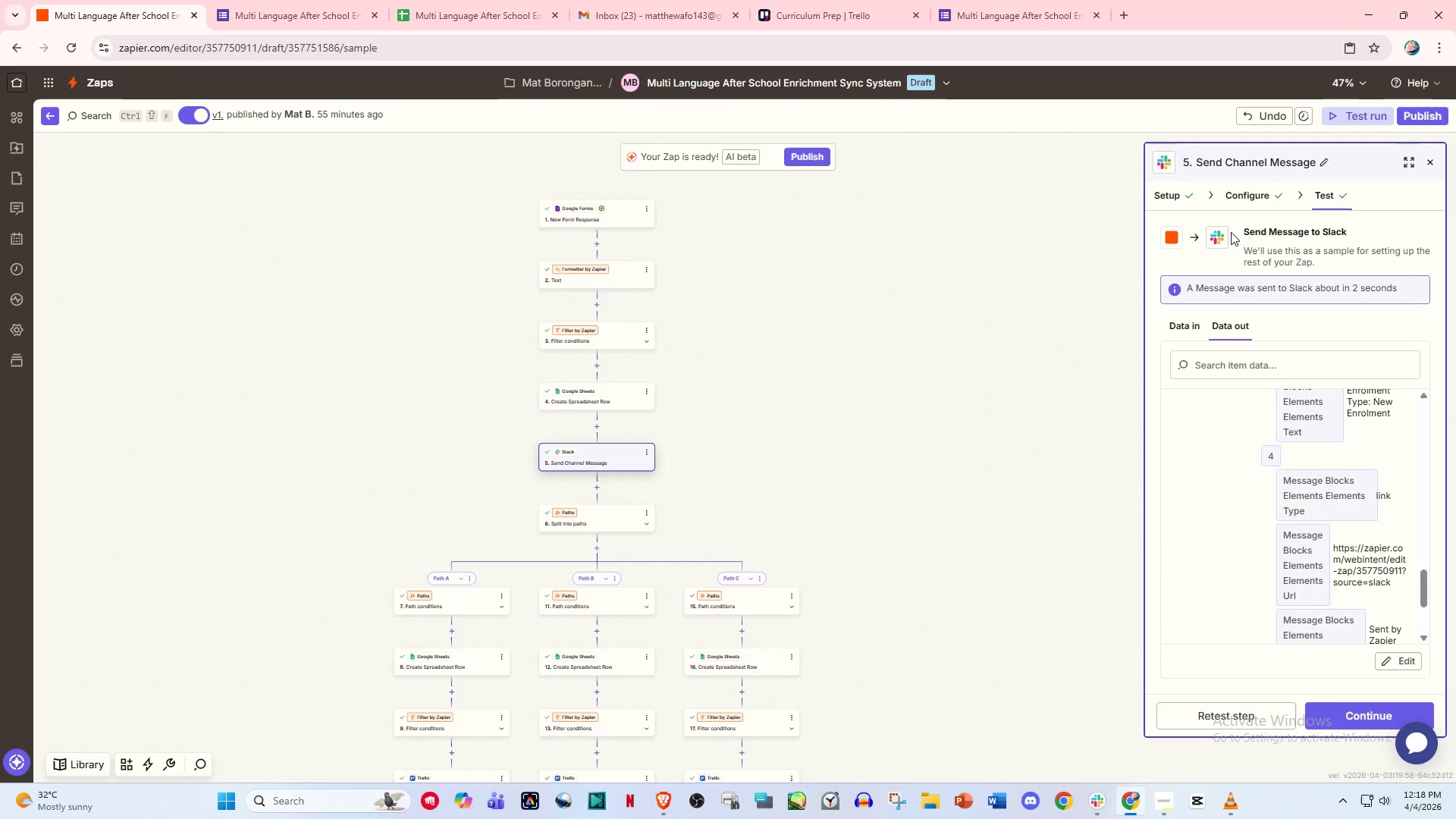 
left_click([1223, 190])
 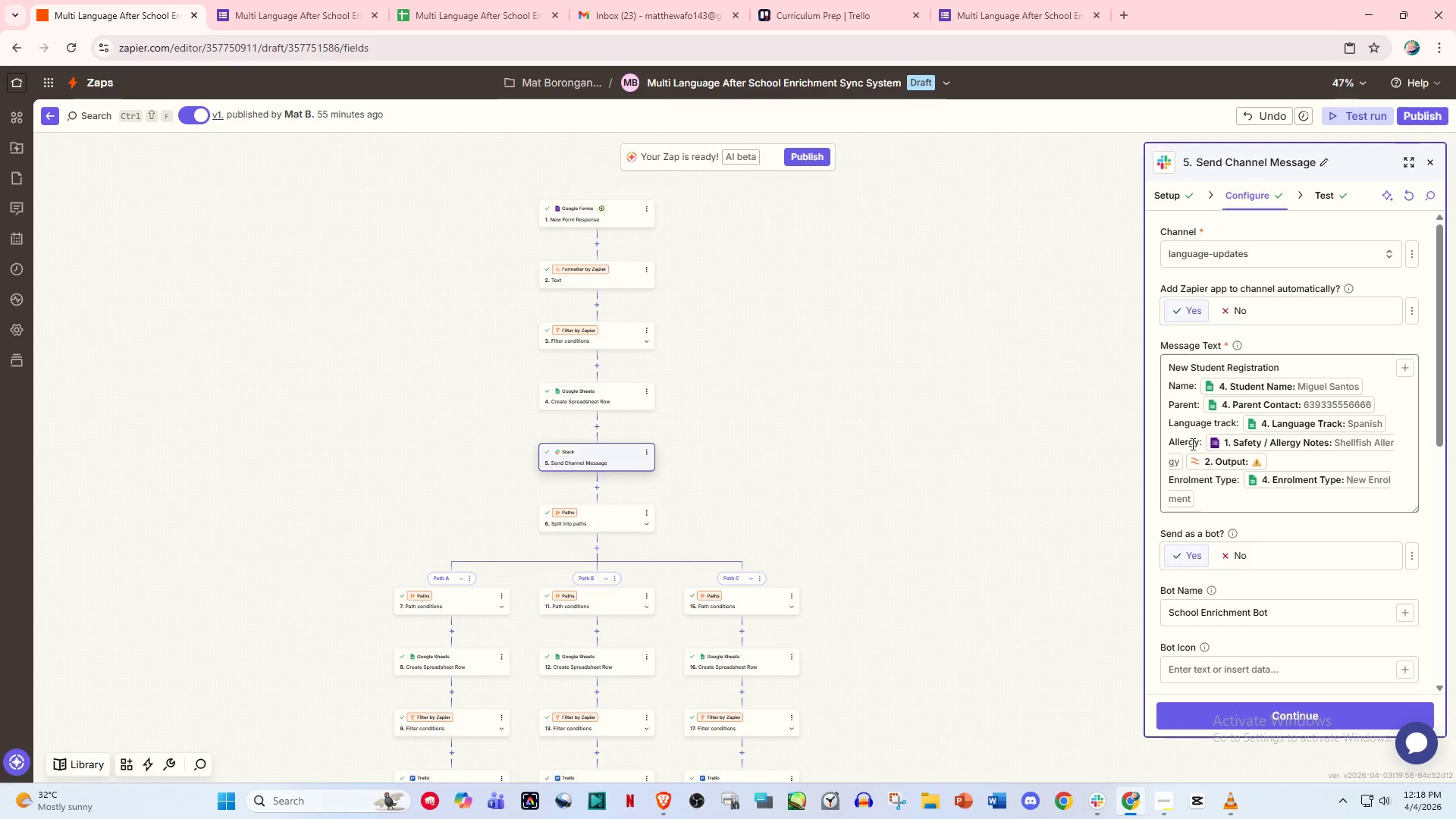 
left_click([1171, 436])
 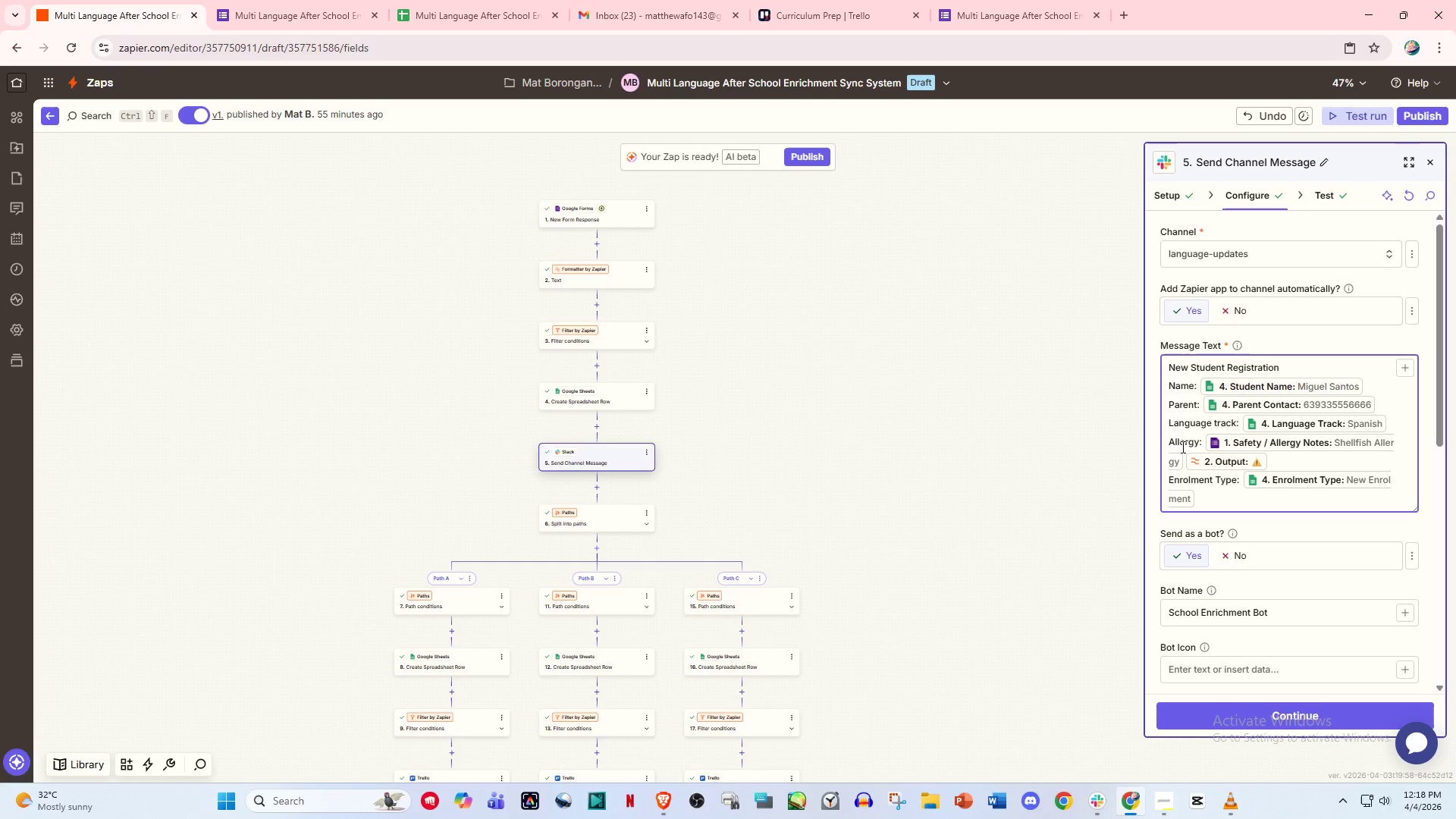 
type(Safety/ )
 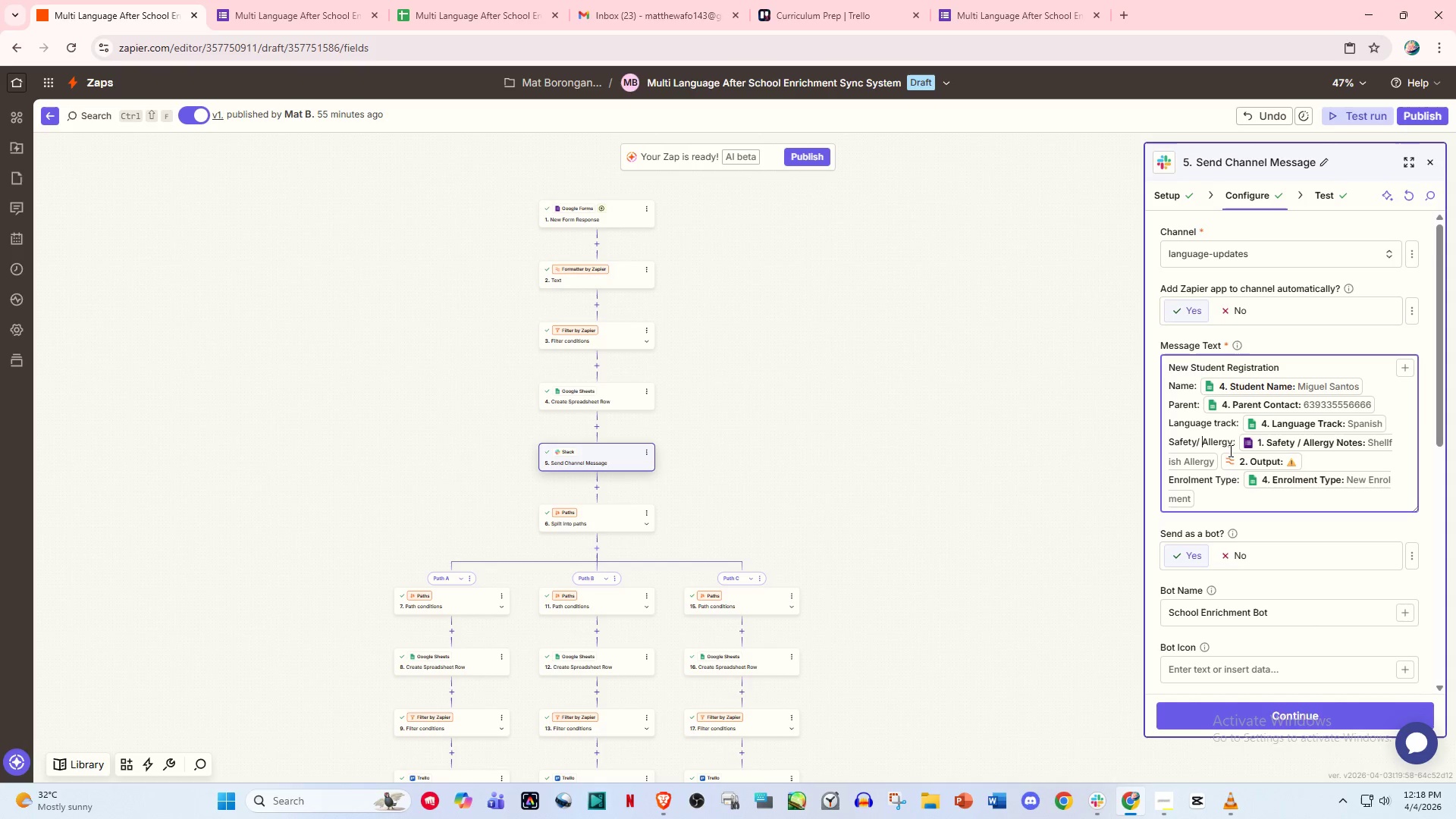 
left_click([1234, 446])
 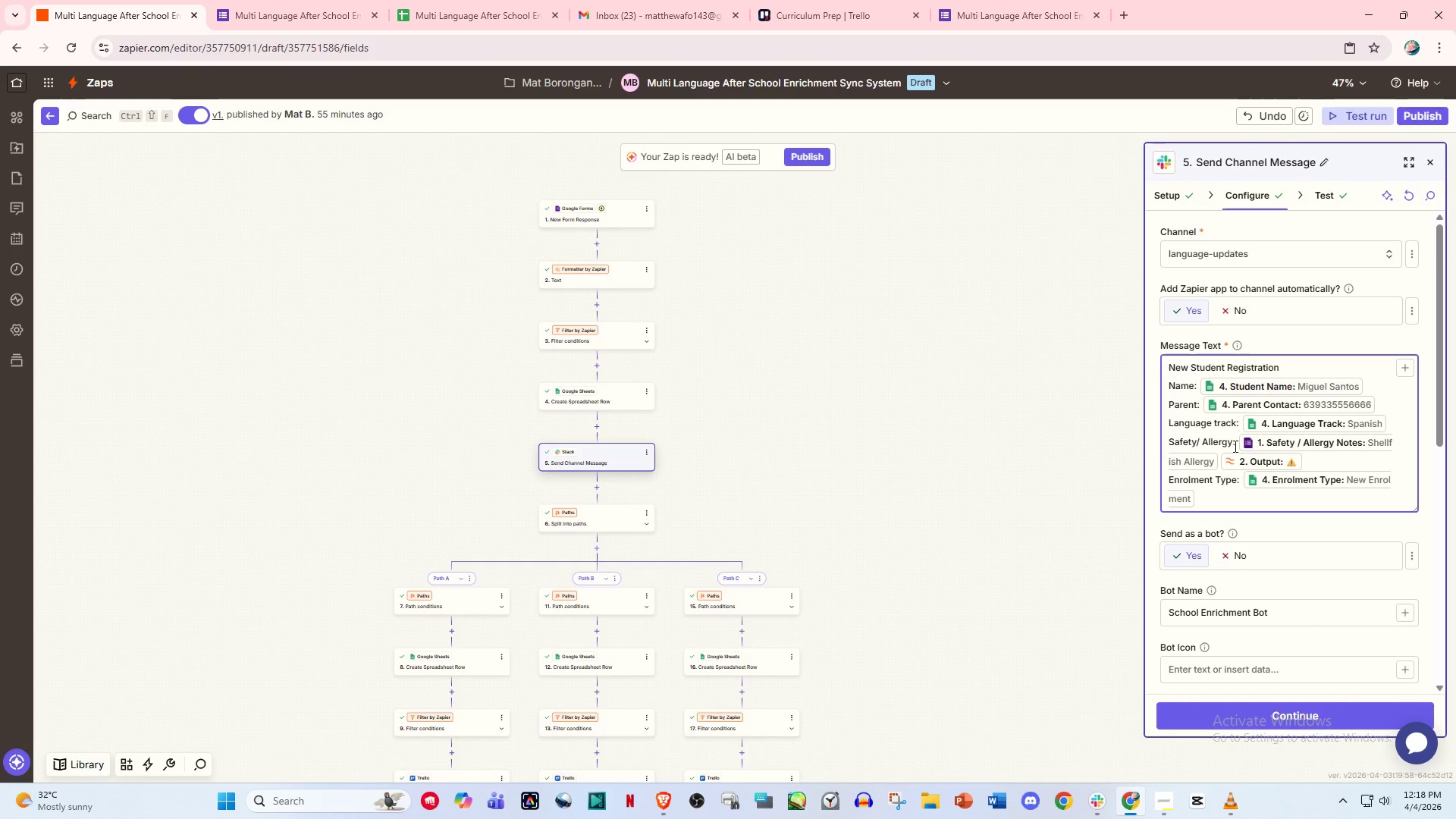 
type( Notes)
 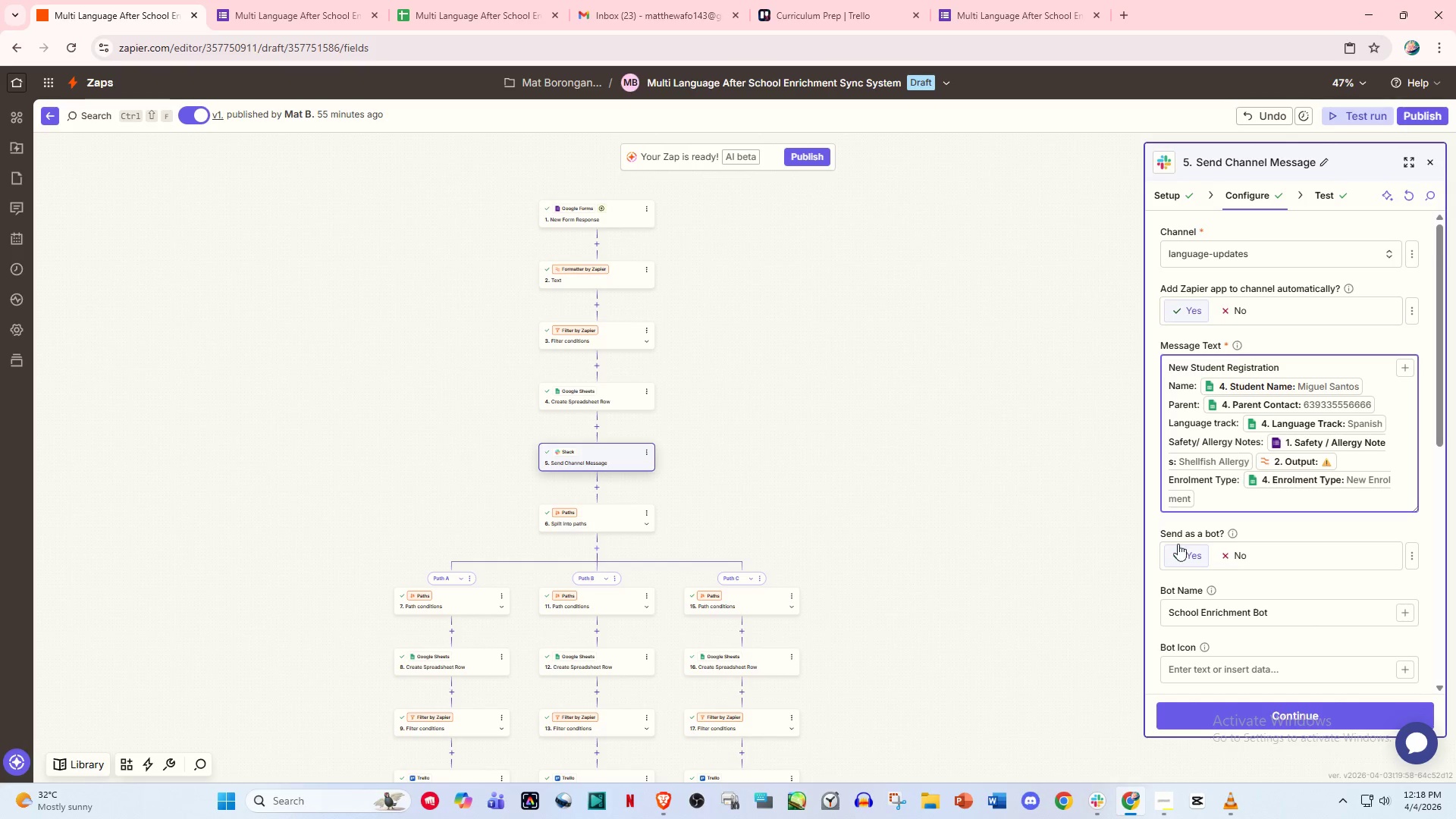 
left_click([1053, 487])
 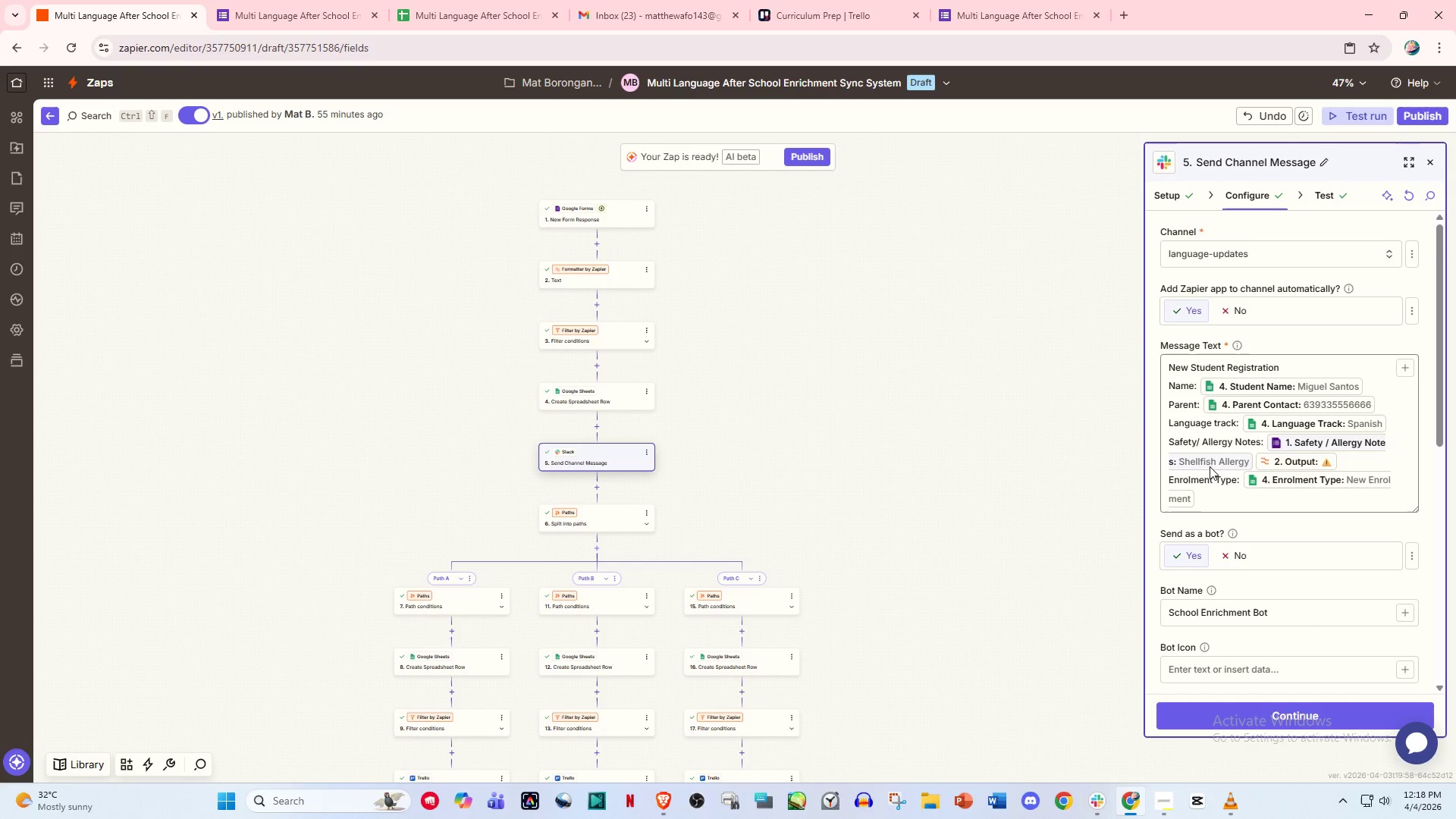 
left_click([1265, 720])
 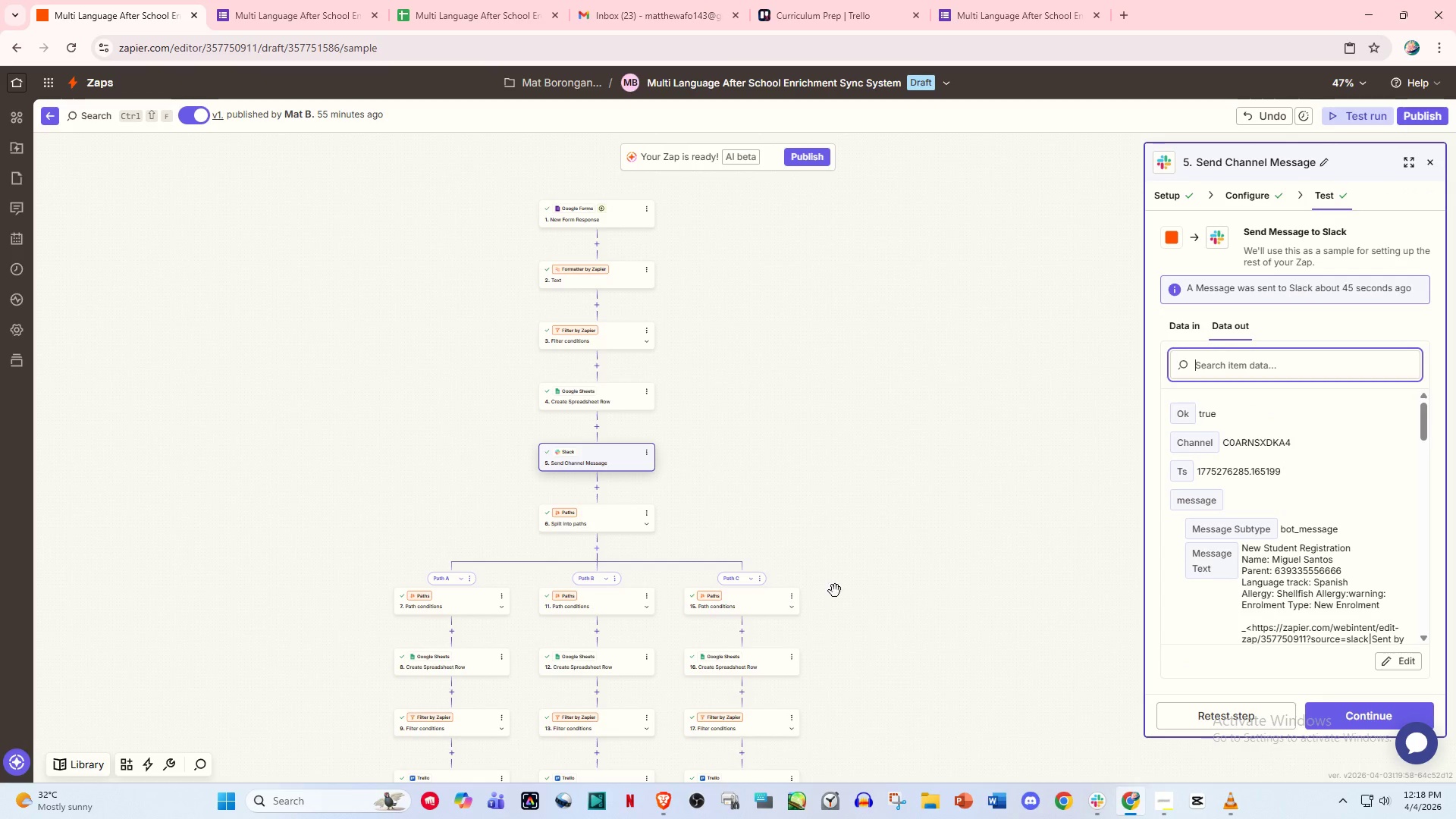 
scroll: coordinate [689, 605], scroll_direction: down, amount: 6.0
 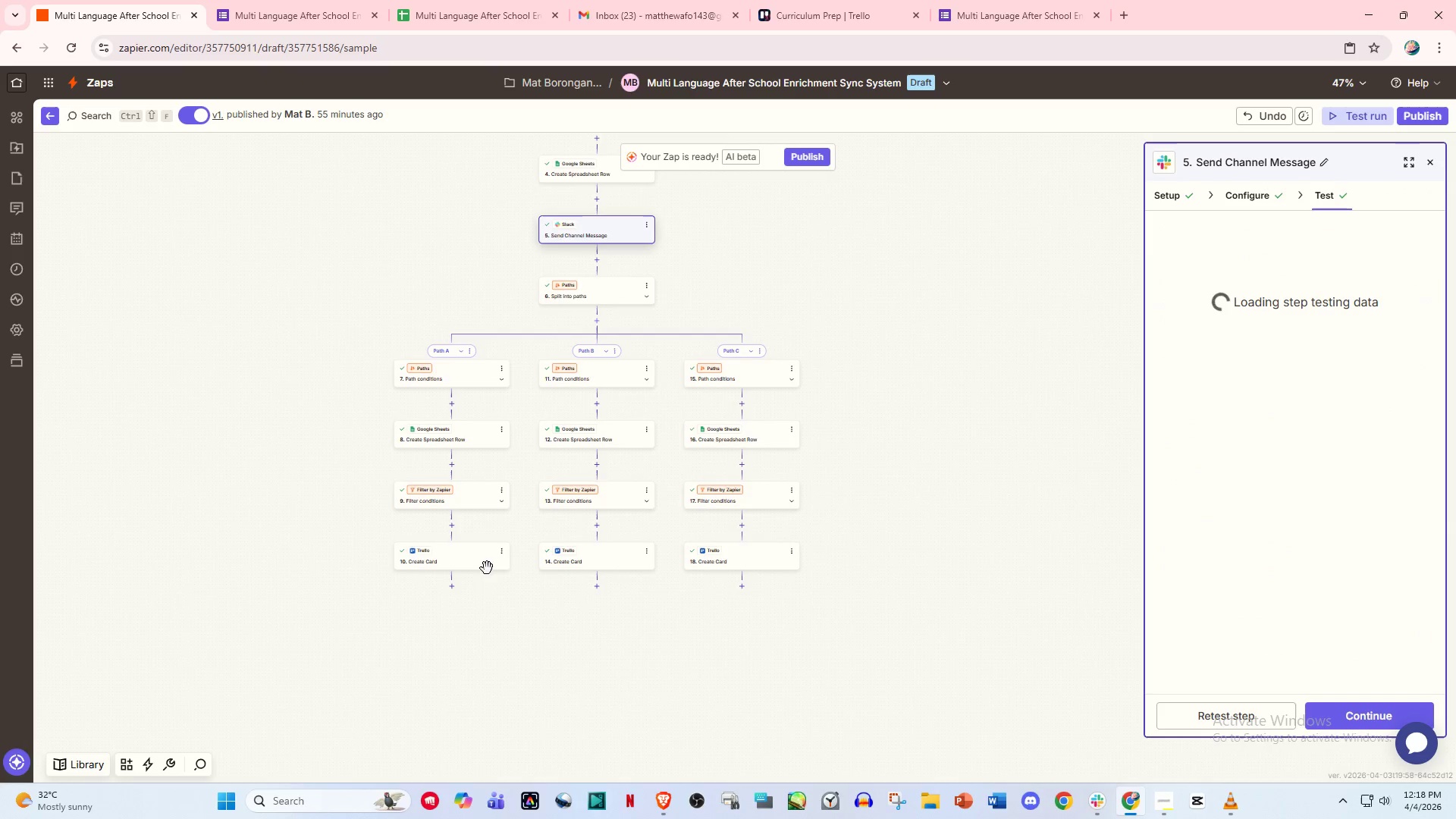 
left_click([485, 566])
 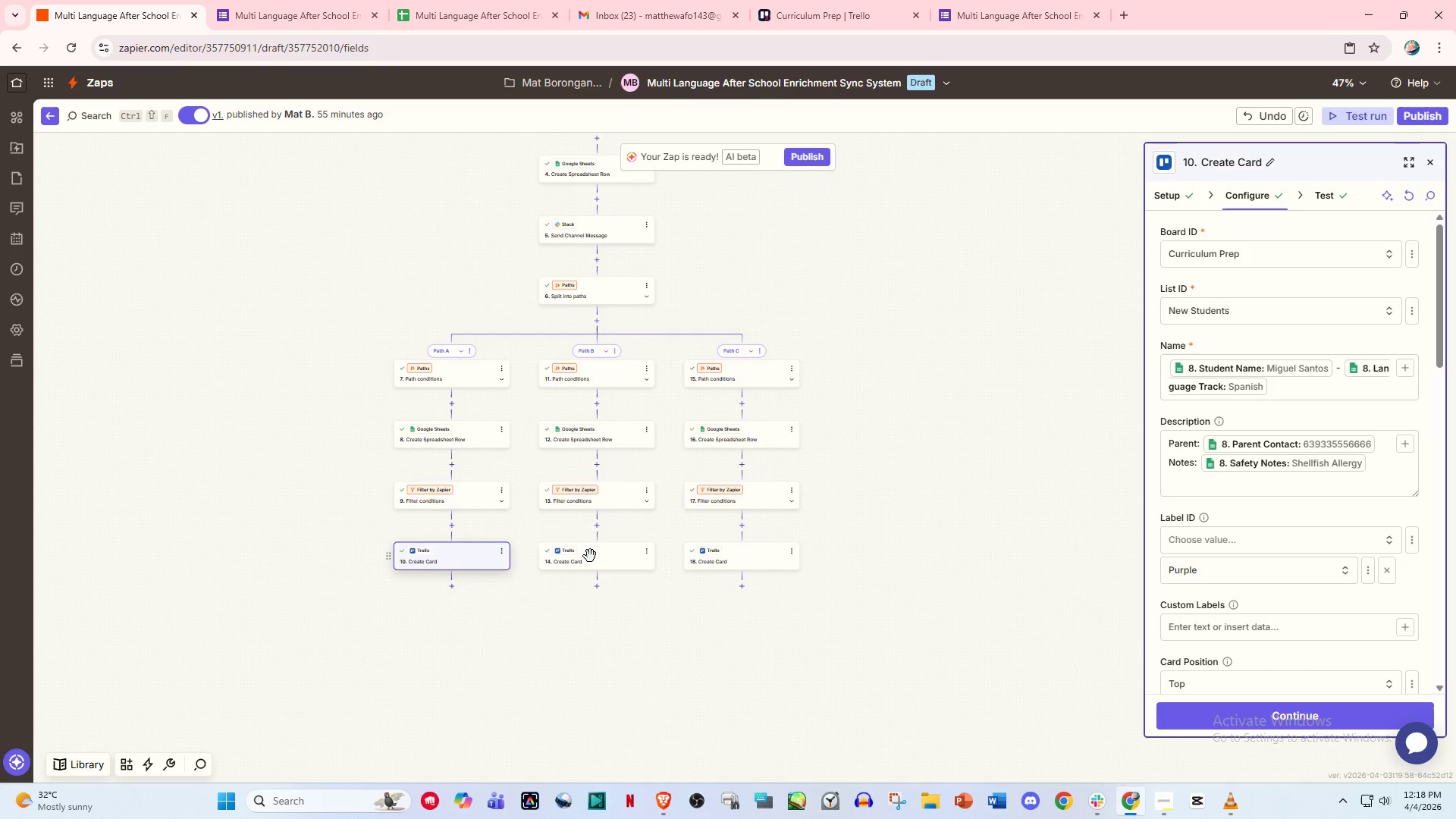 
scroll: coordinate [1103, 564], scroll_direction: down, amount: 2.0
 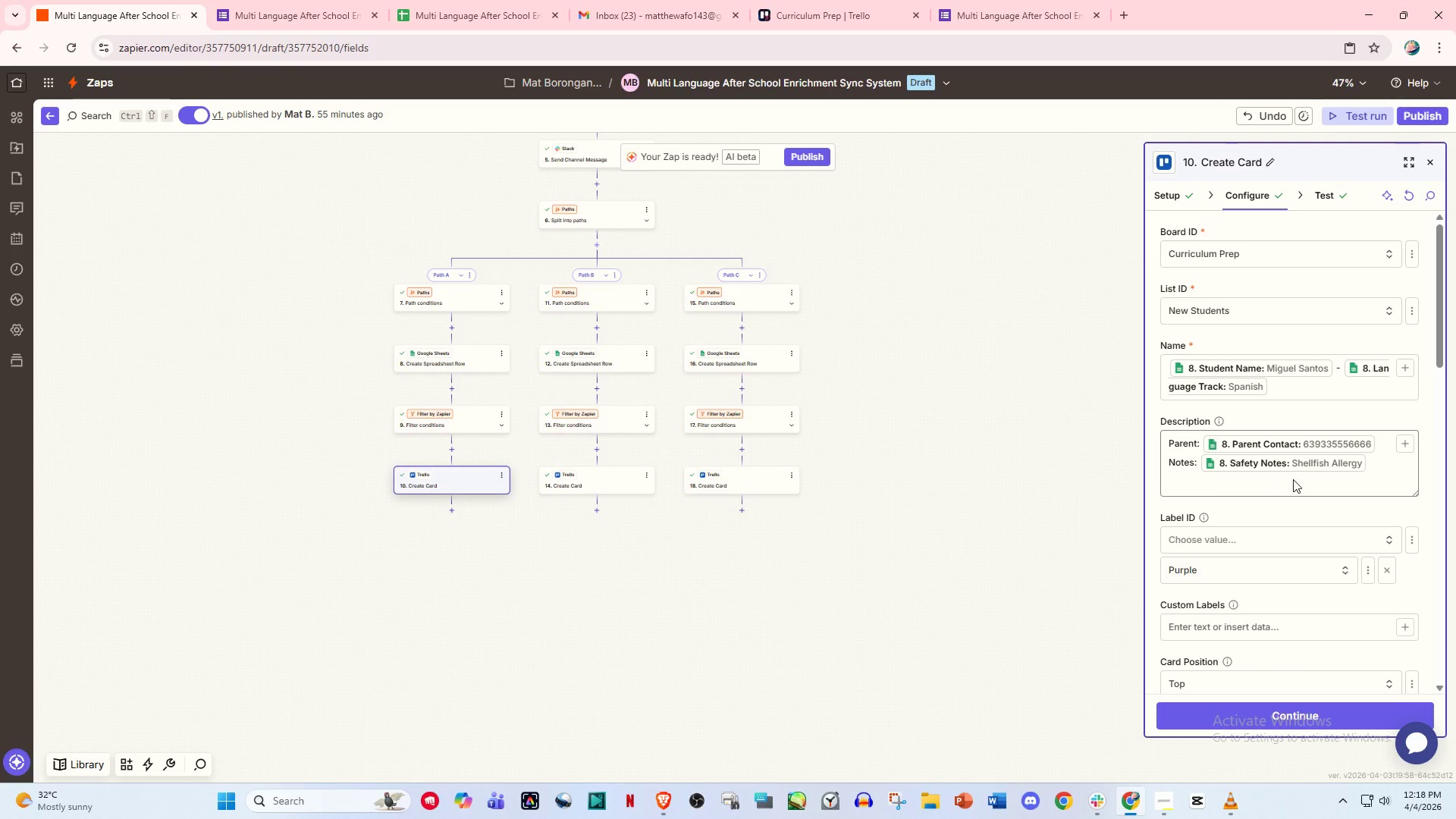 
scroll: coordinate [1293, 479], scroll_direction: up, amount: 1.0
 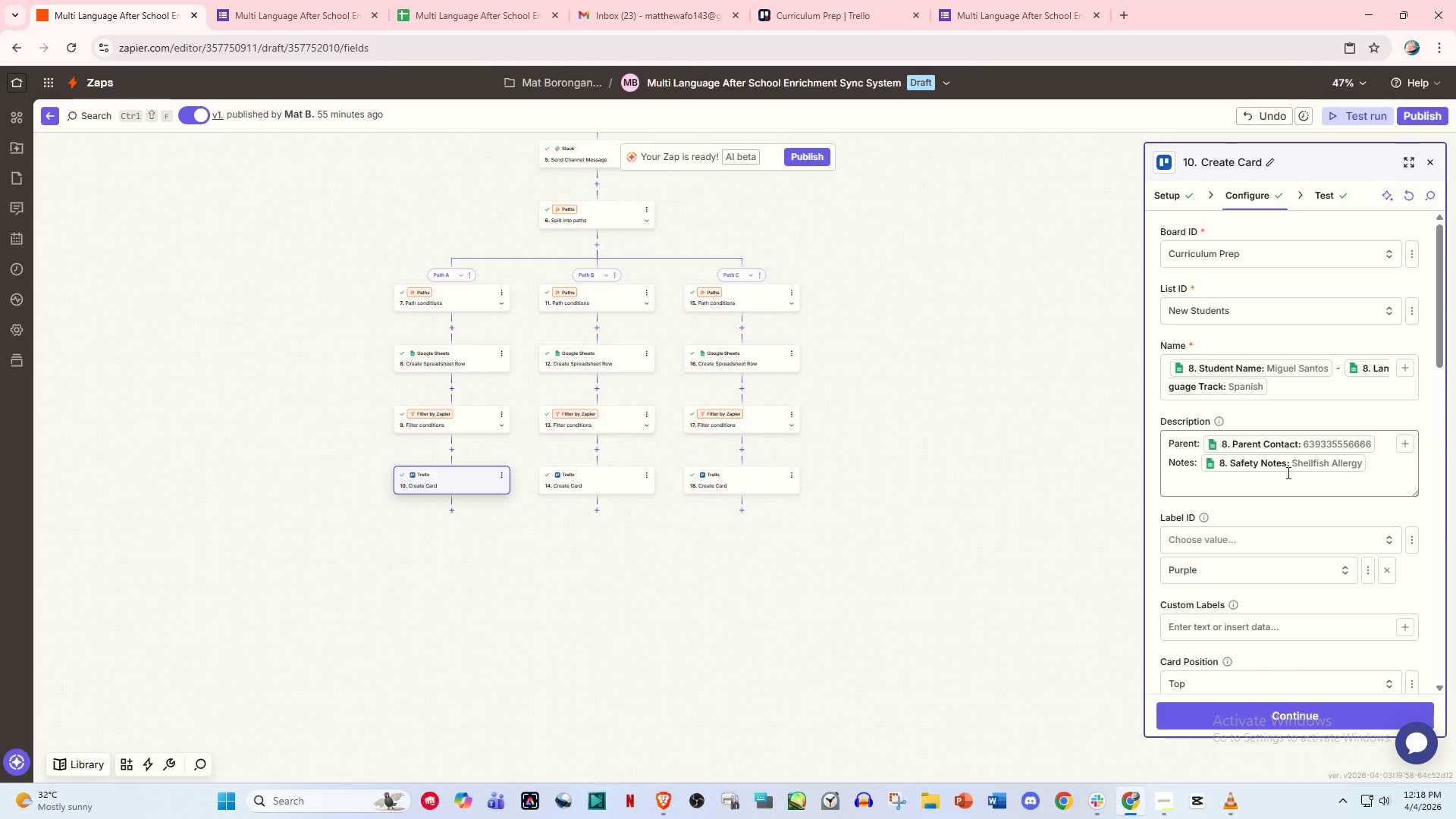 
left_click([1287, 472])
 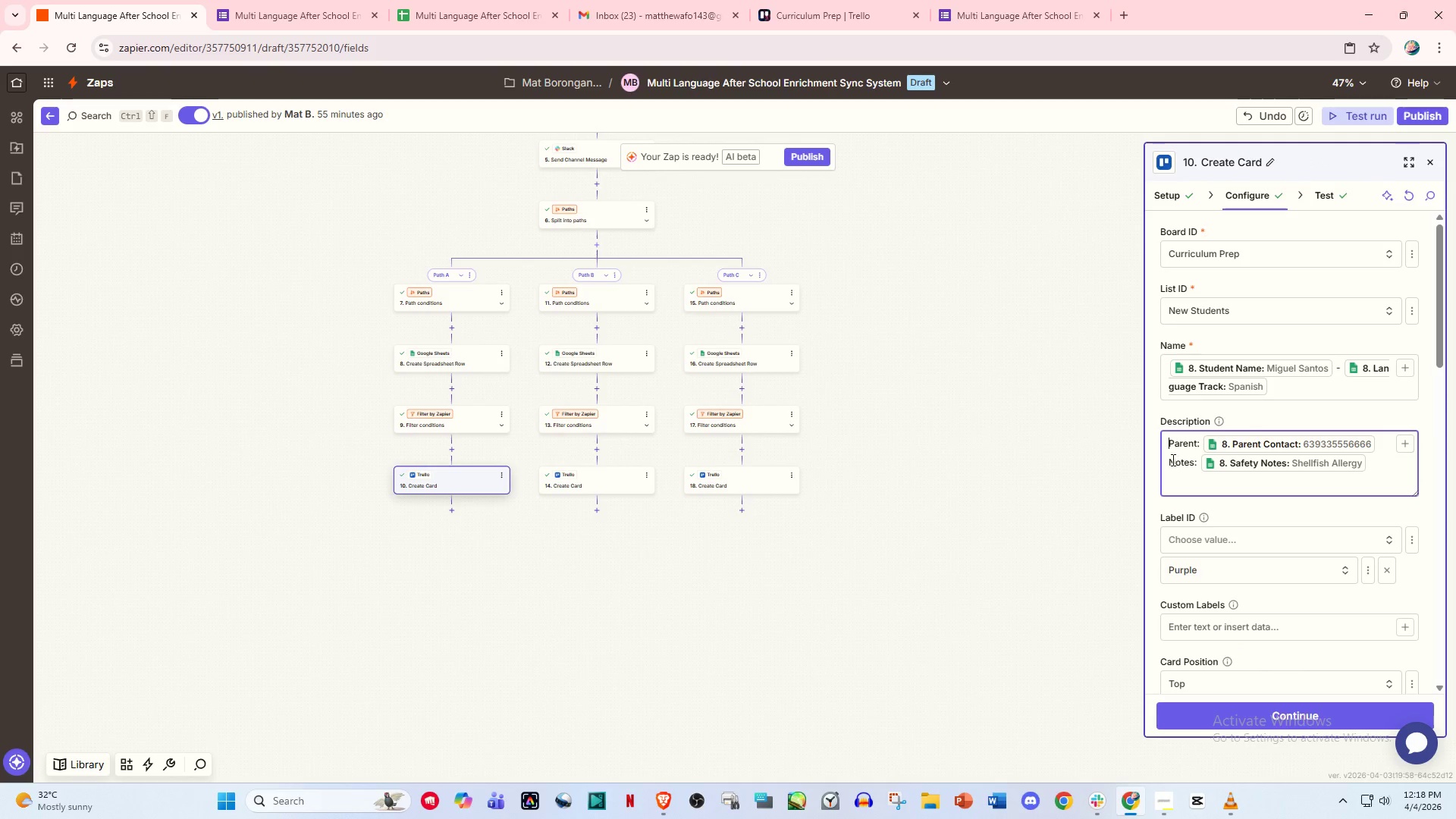 
left_click([1167, 459])
 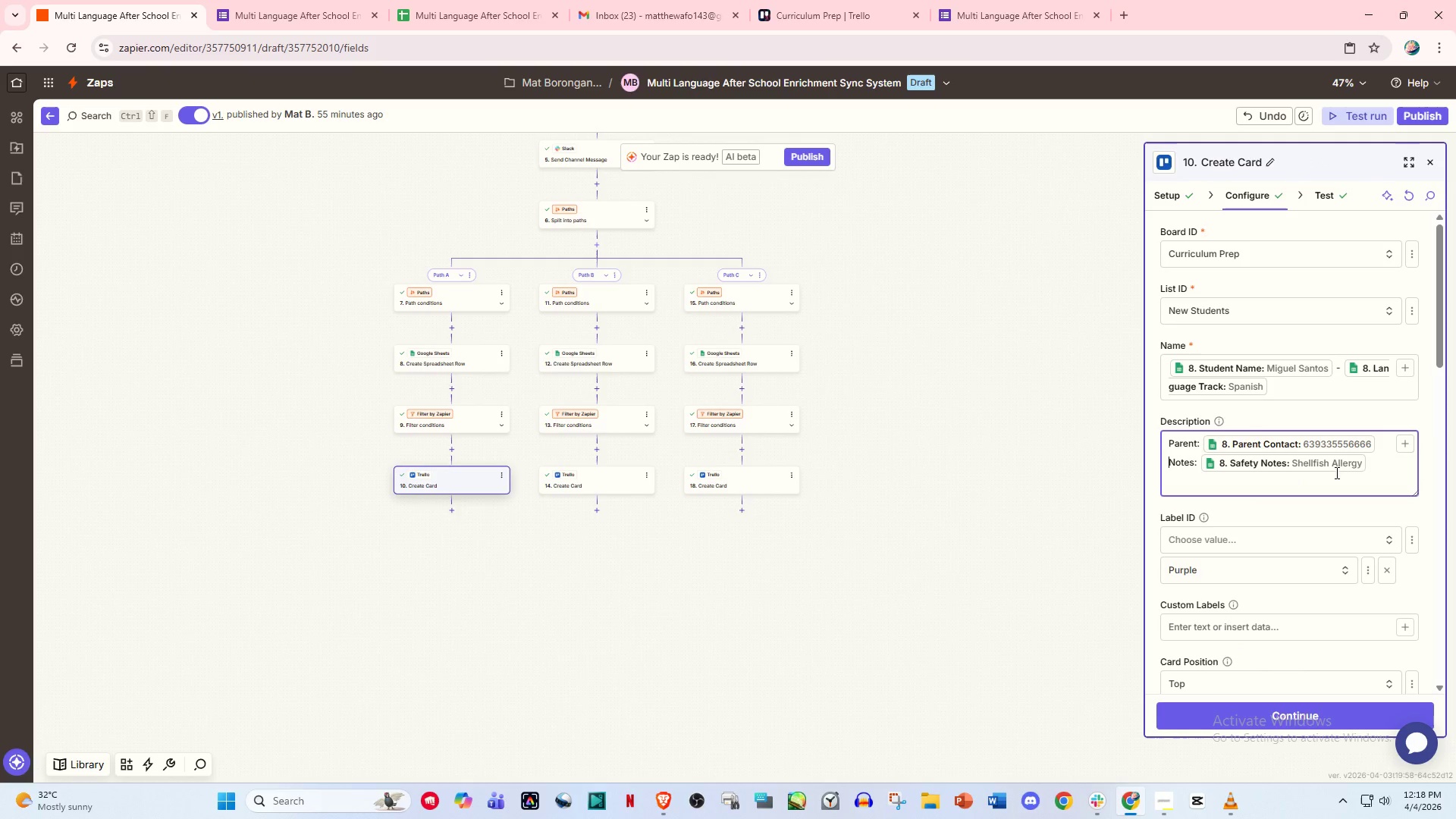 
type(Arrle)
key(Backspace)
key(Backspace)
key(Backspace)
key(Backspace)
type(leer)
key(Backspace)
key(Backspace)
key(Backspace)
type(lergy )
 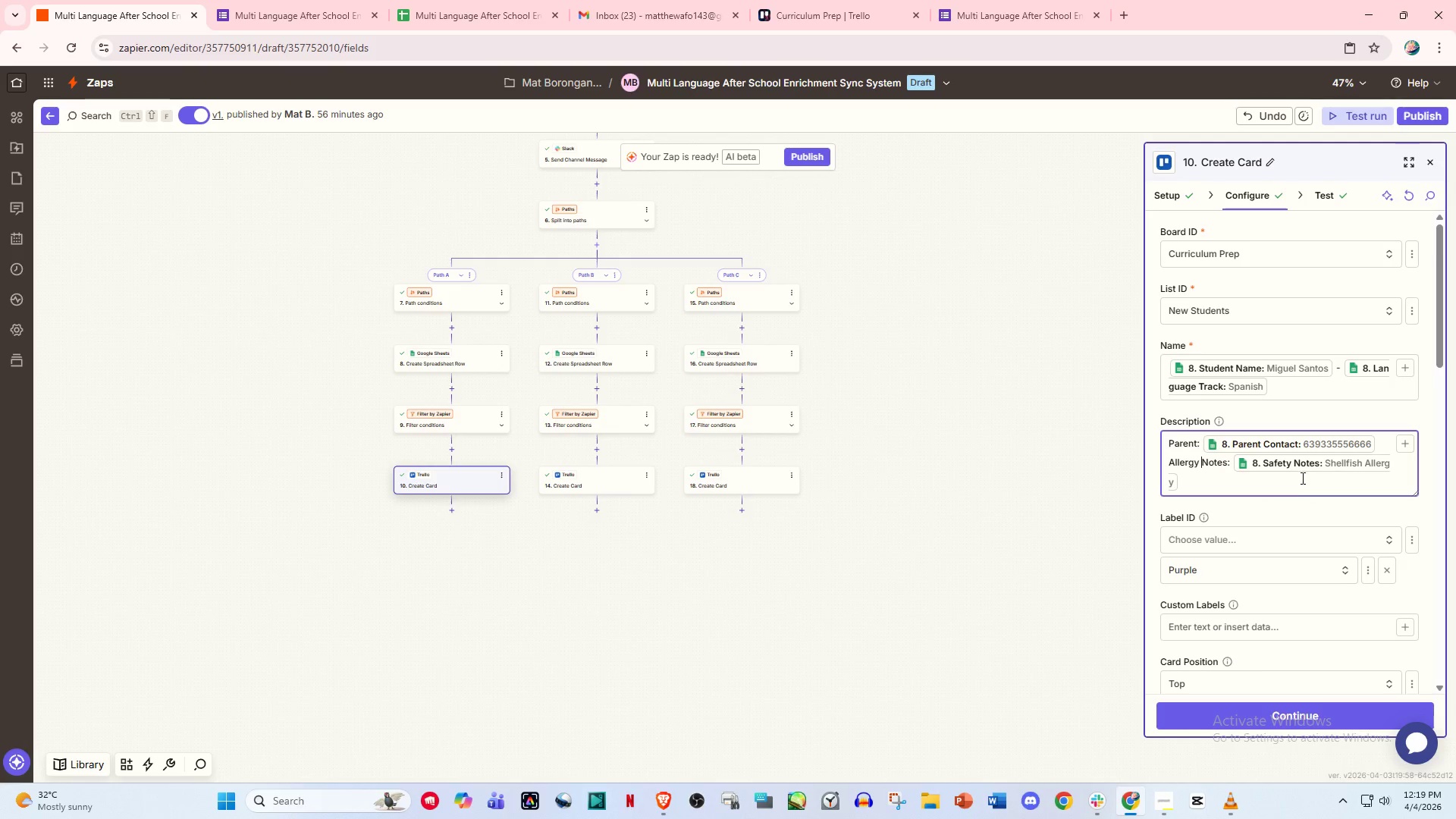 
left_click([1289, 482])
 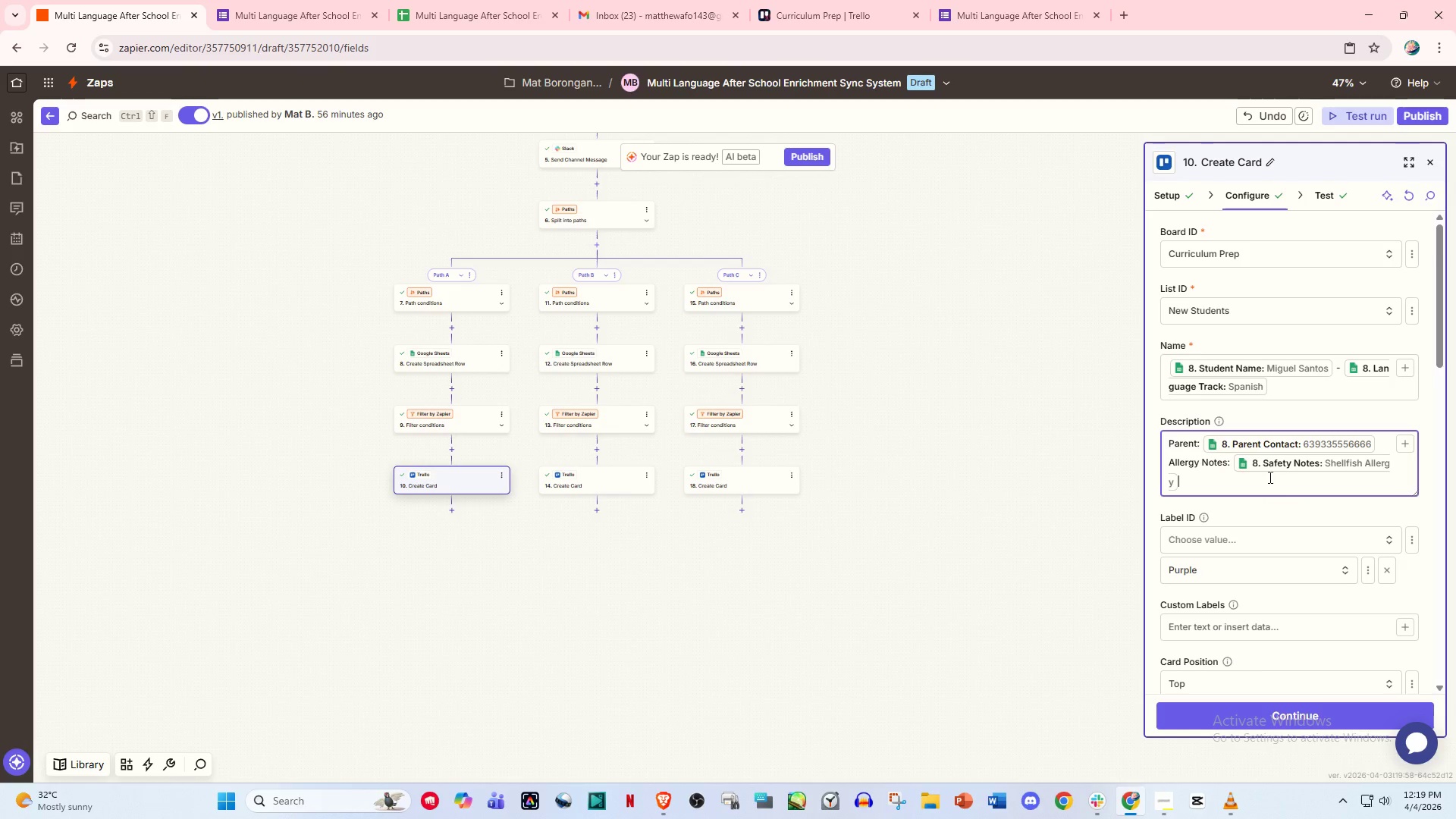 
key(Backspace)
 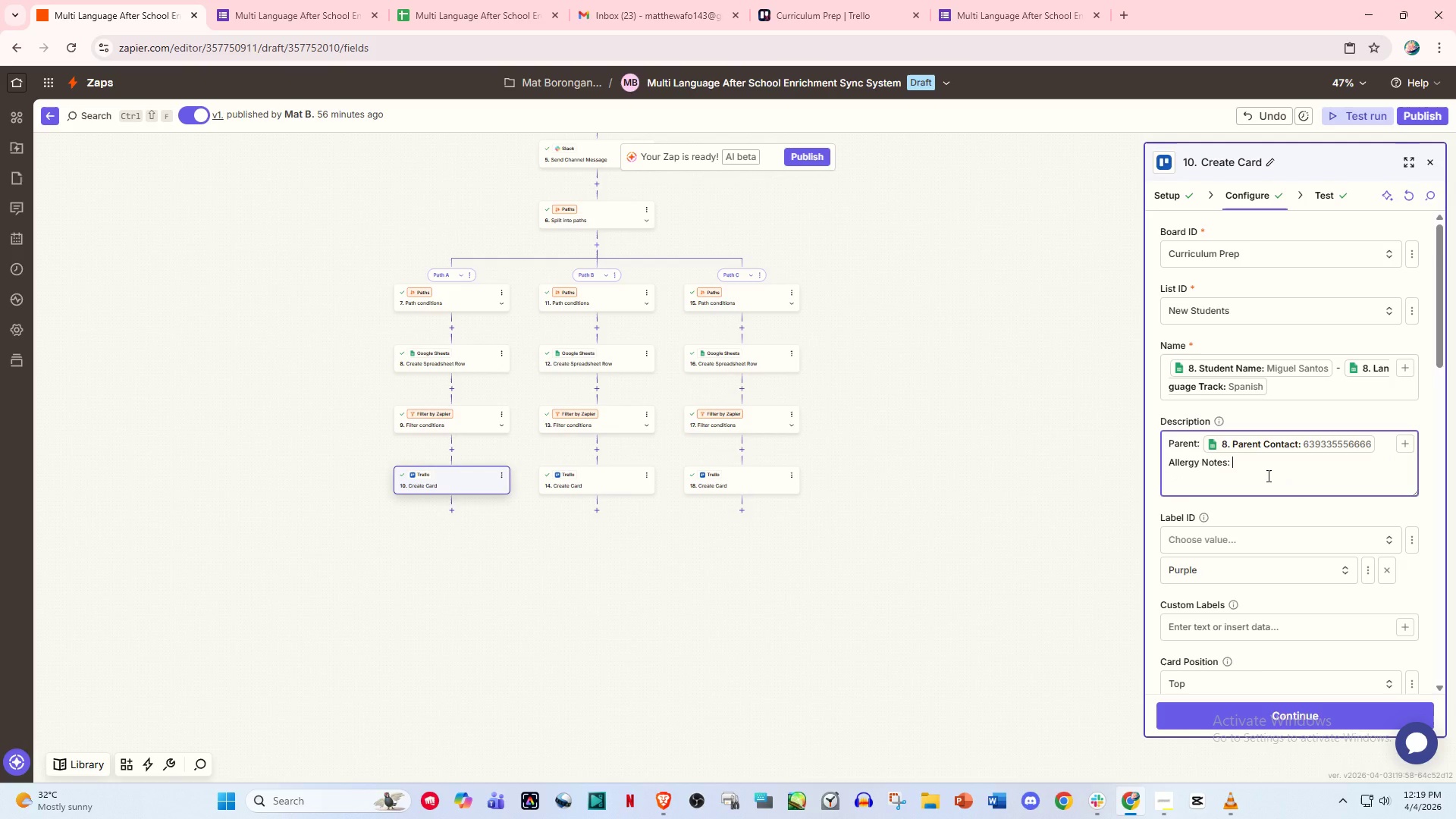 
key(Slash)
 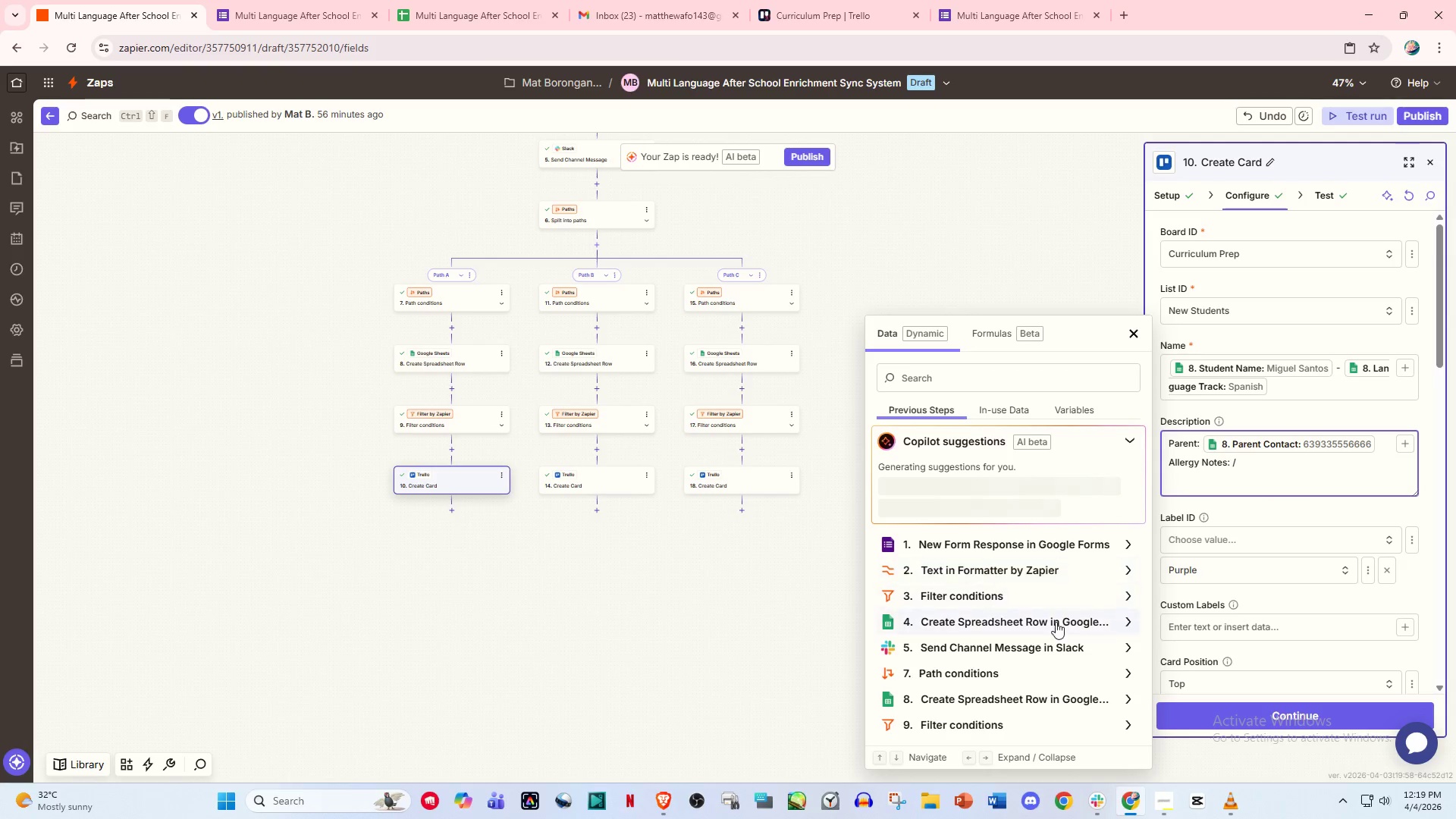 
scroll: coordinate [1034, 642], scroll_direction: down, amount: 2.0
 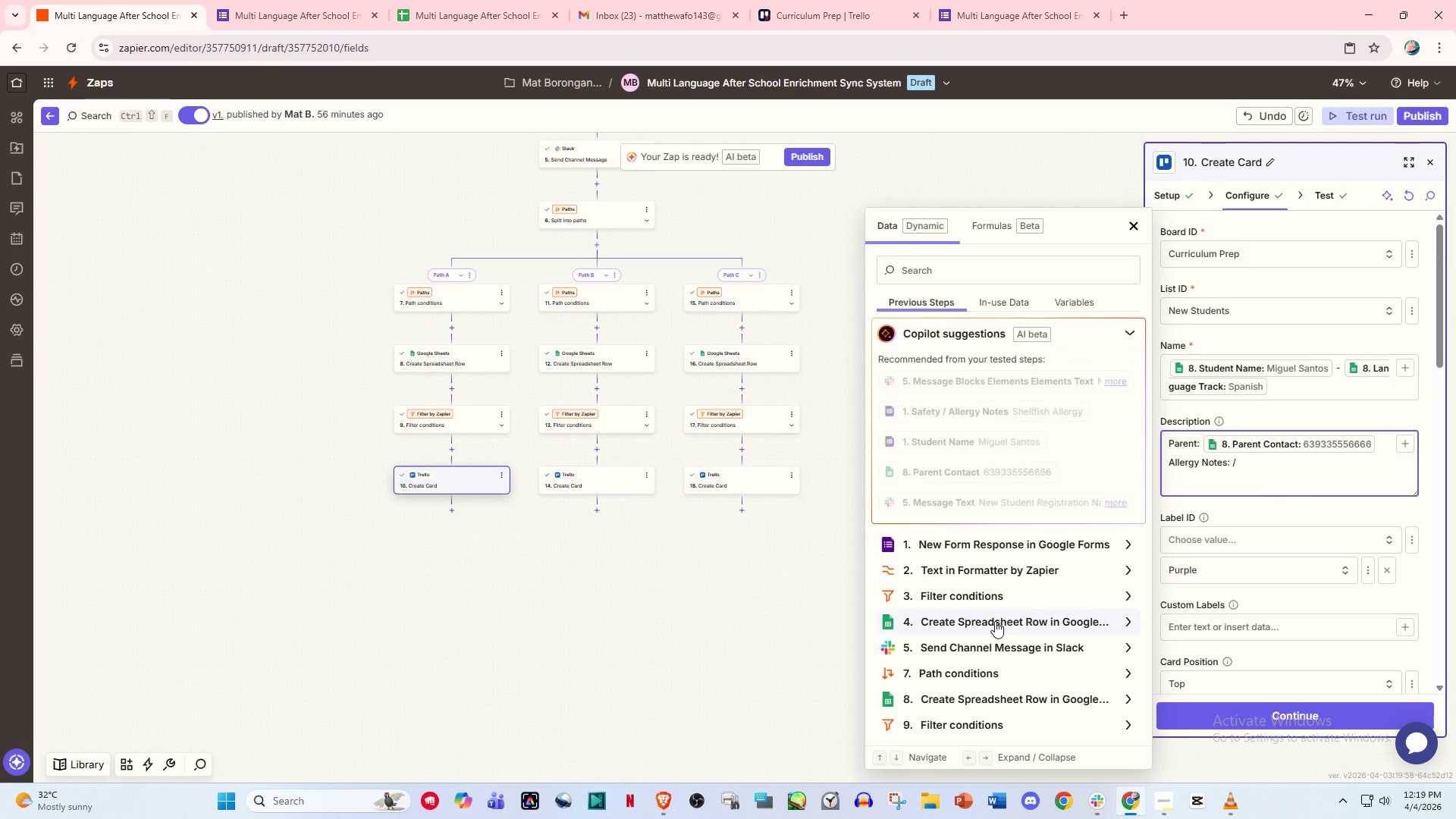 
left_click([998, 696])
 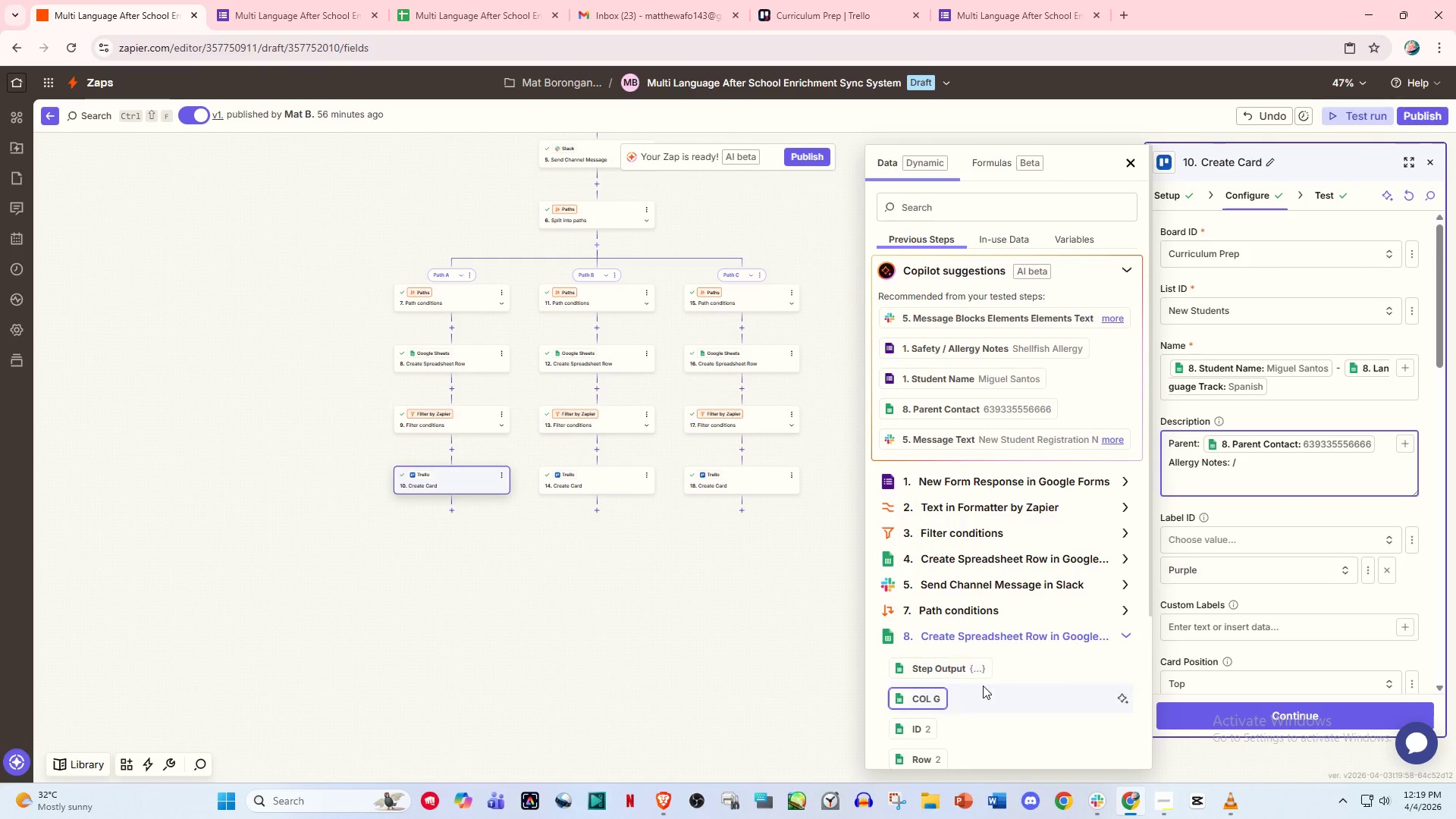 
scroll: coordinate [982, 687], scroll_direction: down, amount: 3.0
 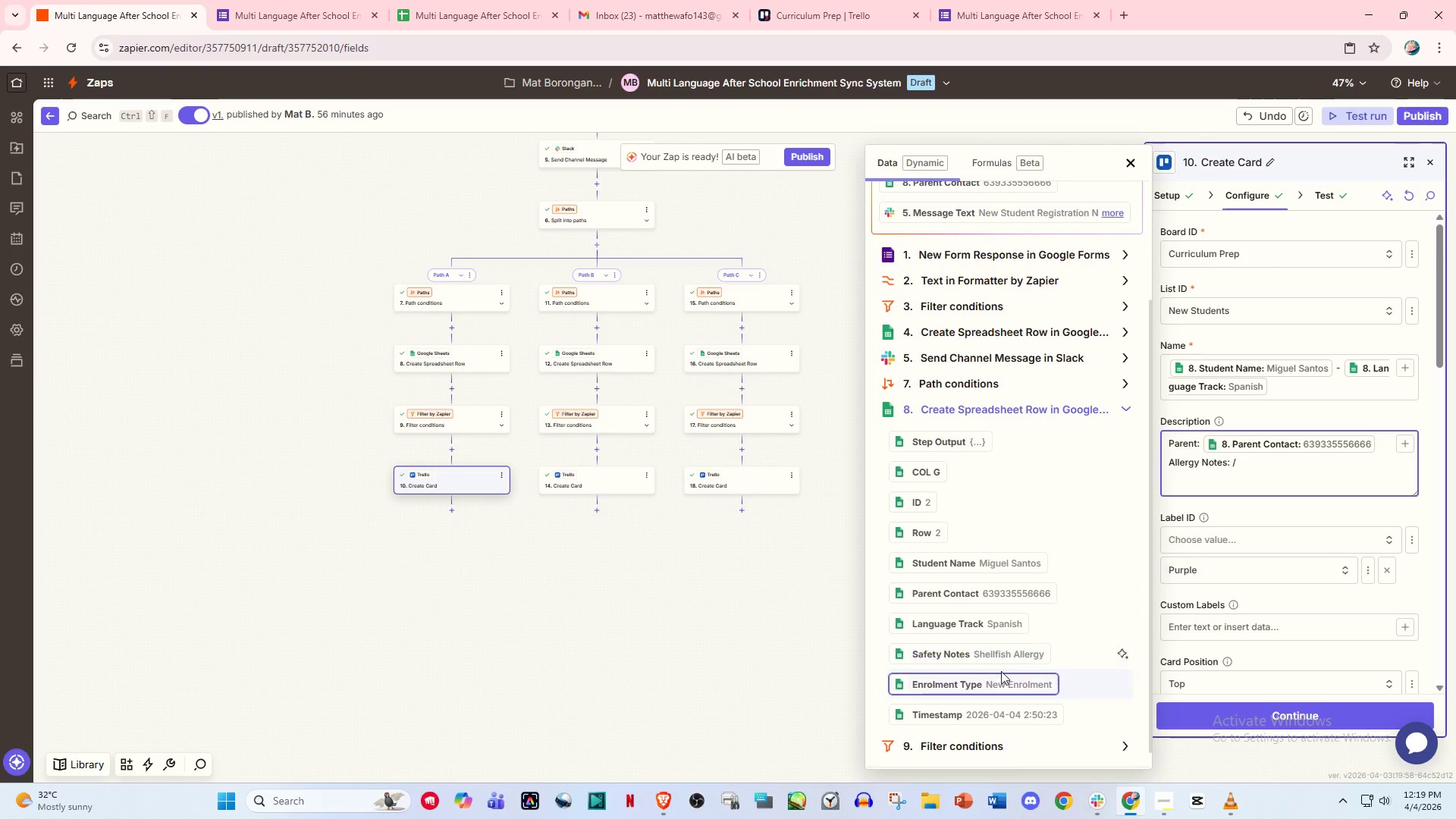 
left_click([981, 654])
 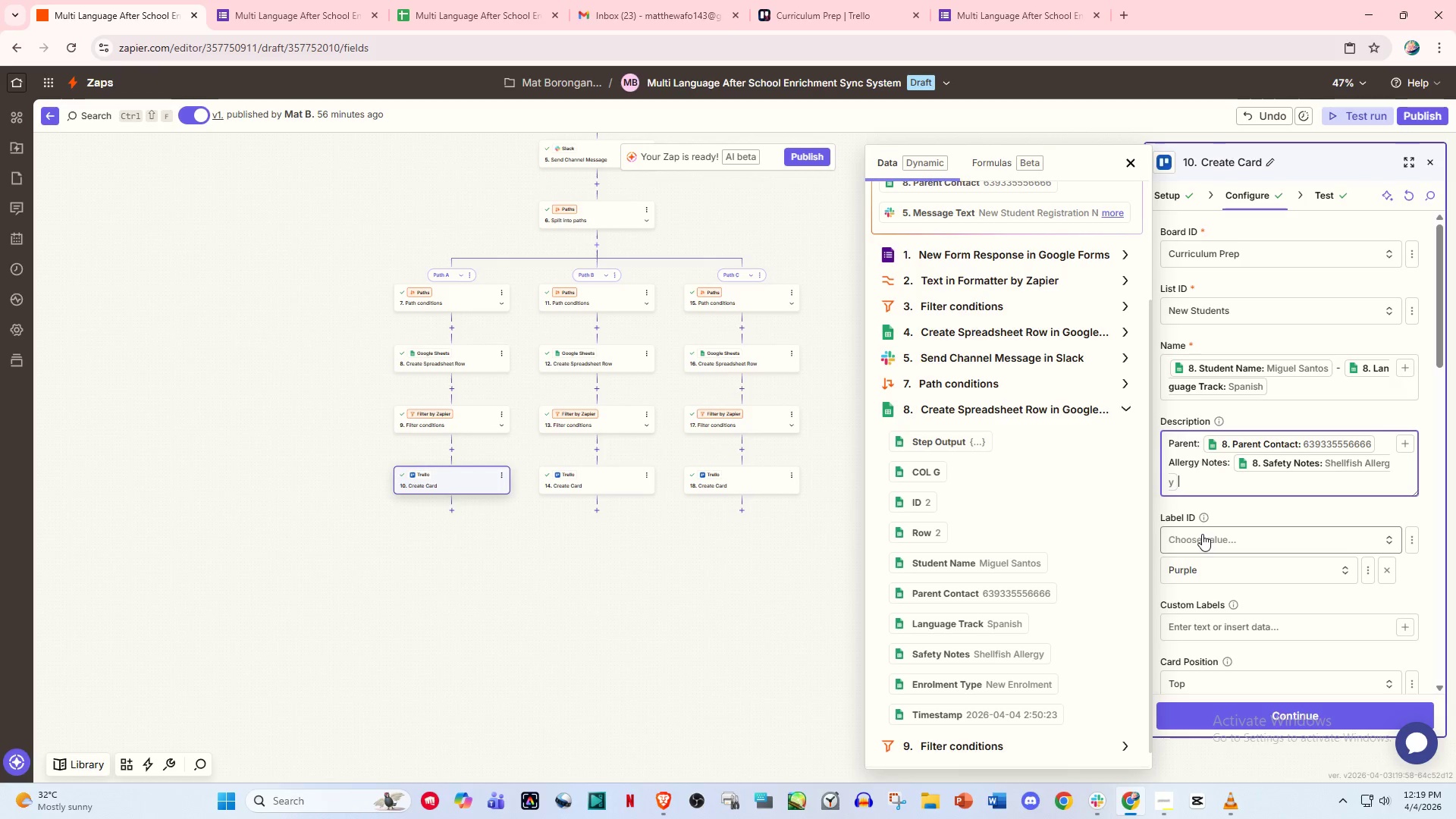 
key(Slash)
 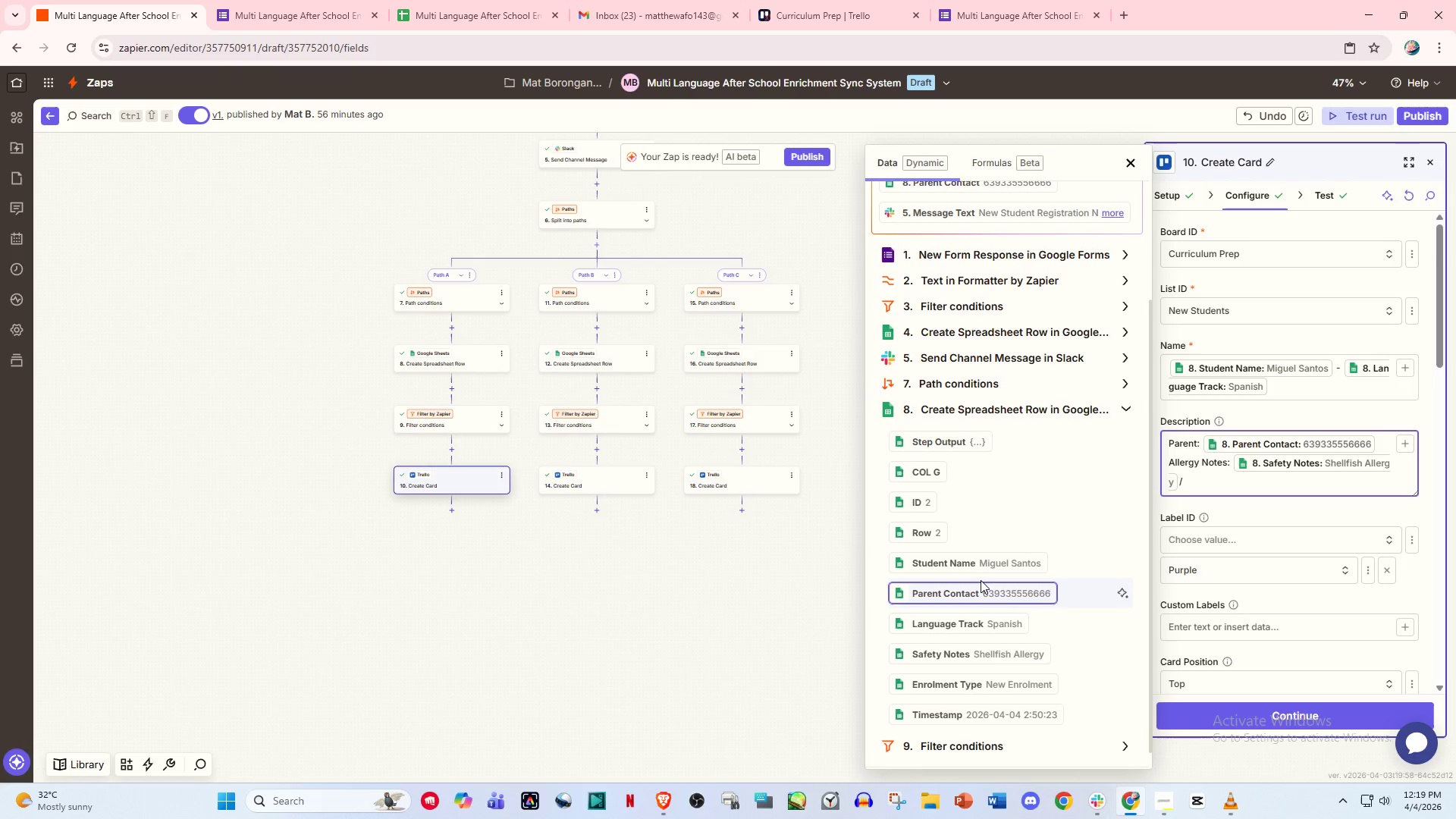 
scroll: coordinate [993, 688], scroll_direction: down, amount: 3.0
 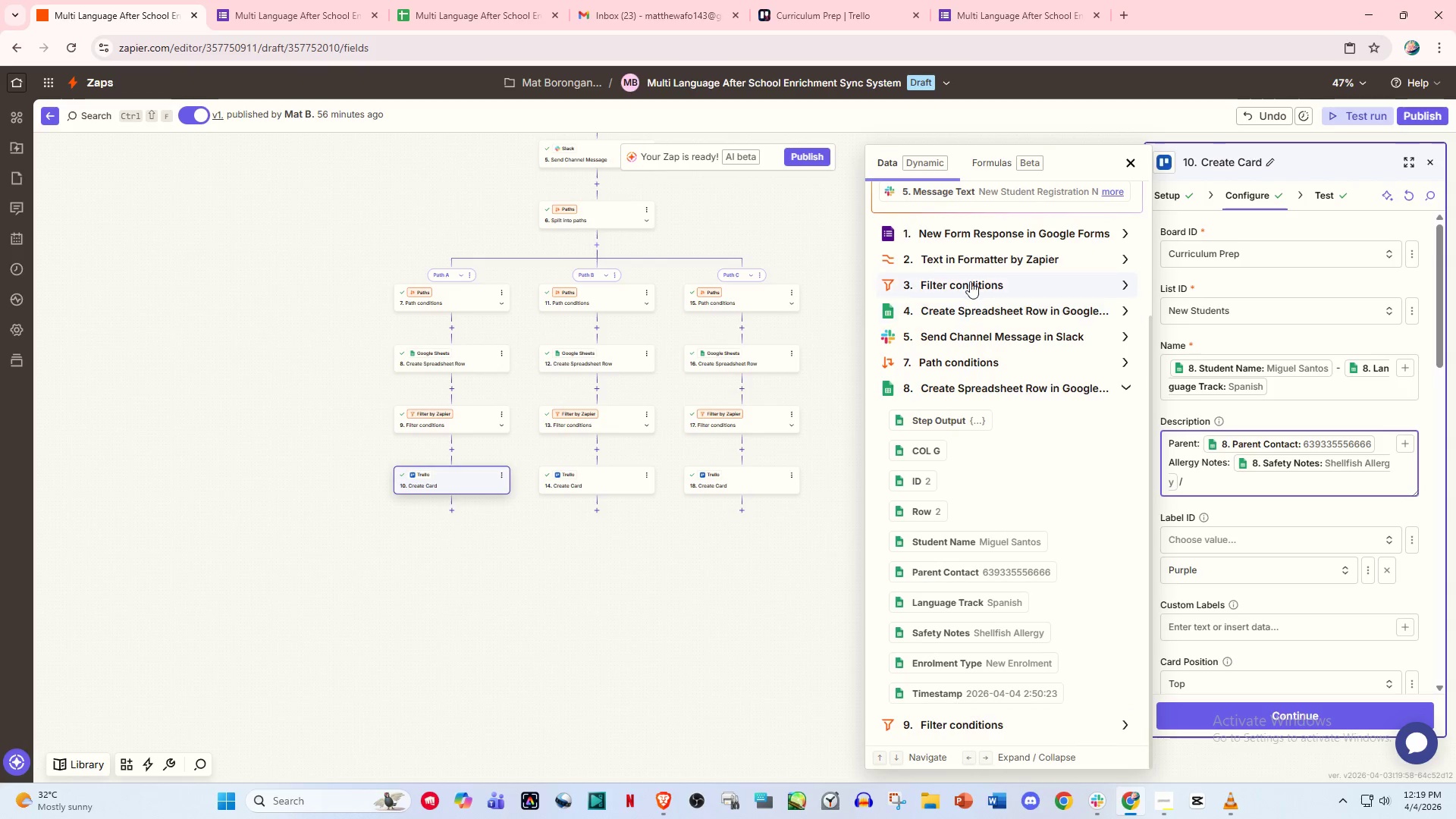 
left_click([990, 259])
 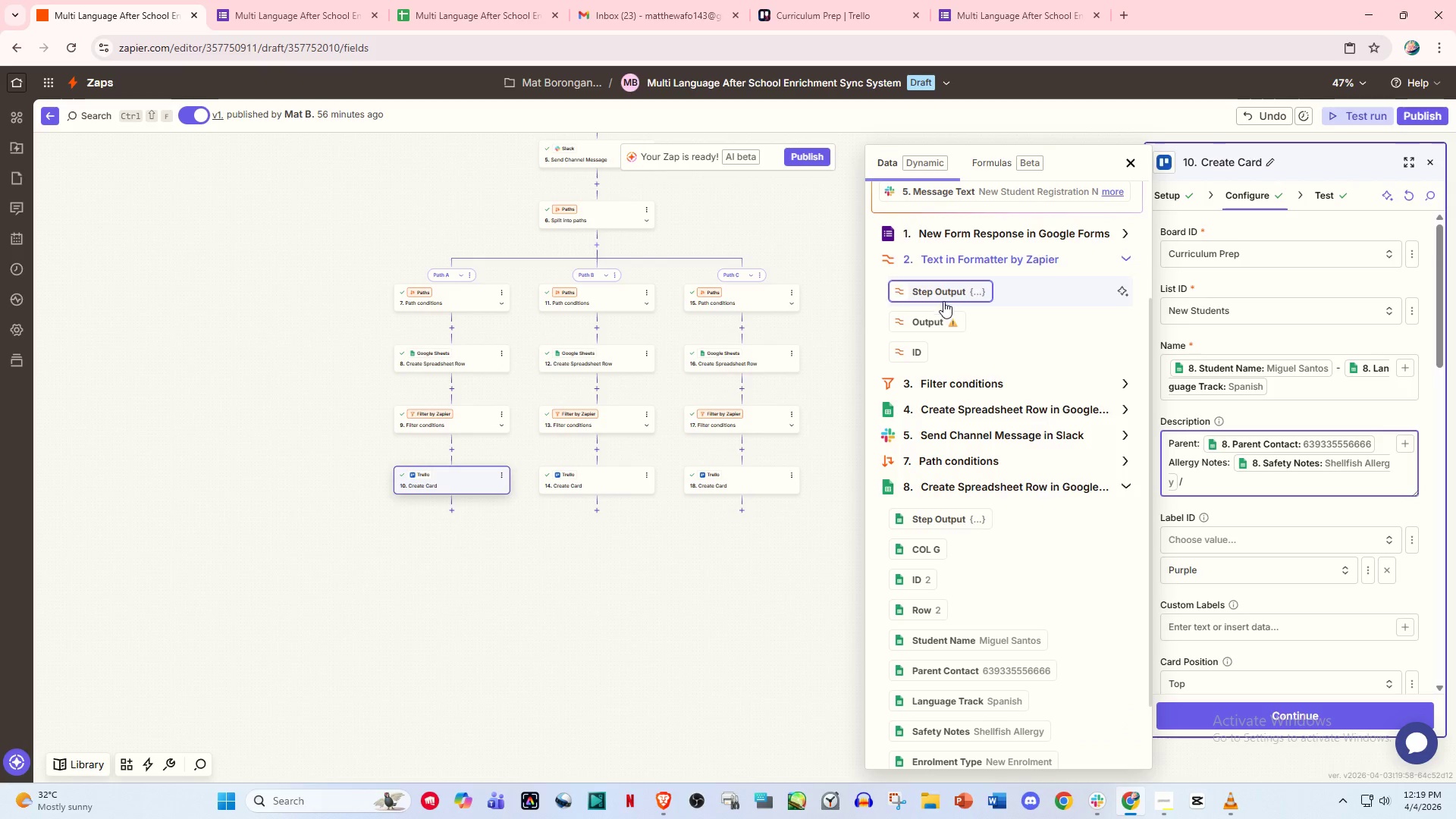 
left_click([937, 318])
 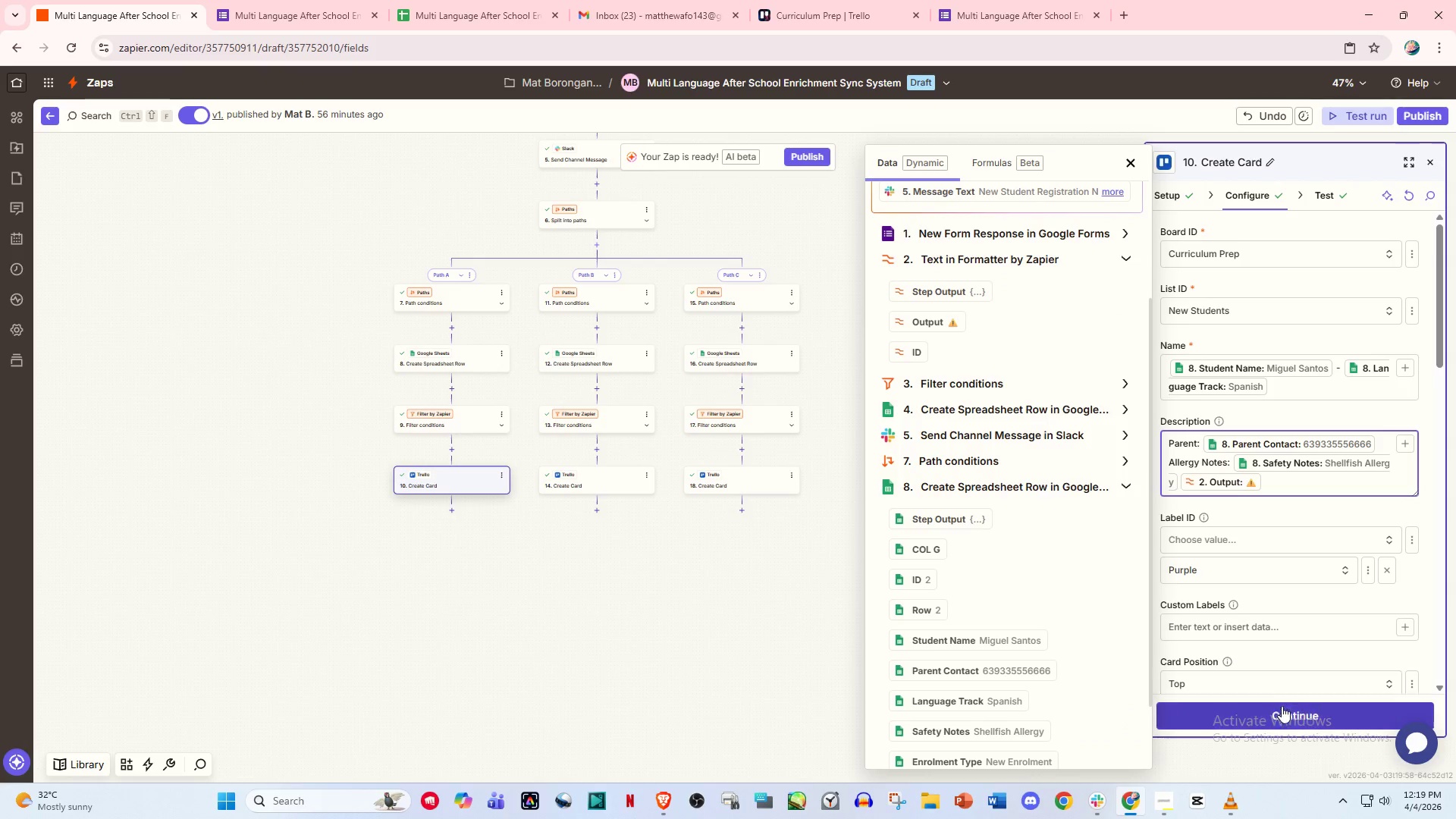 
left_click([1288, 714])
 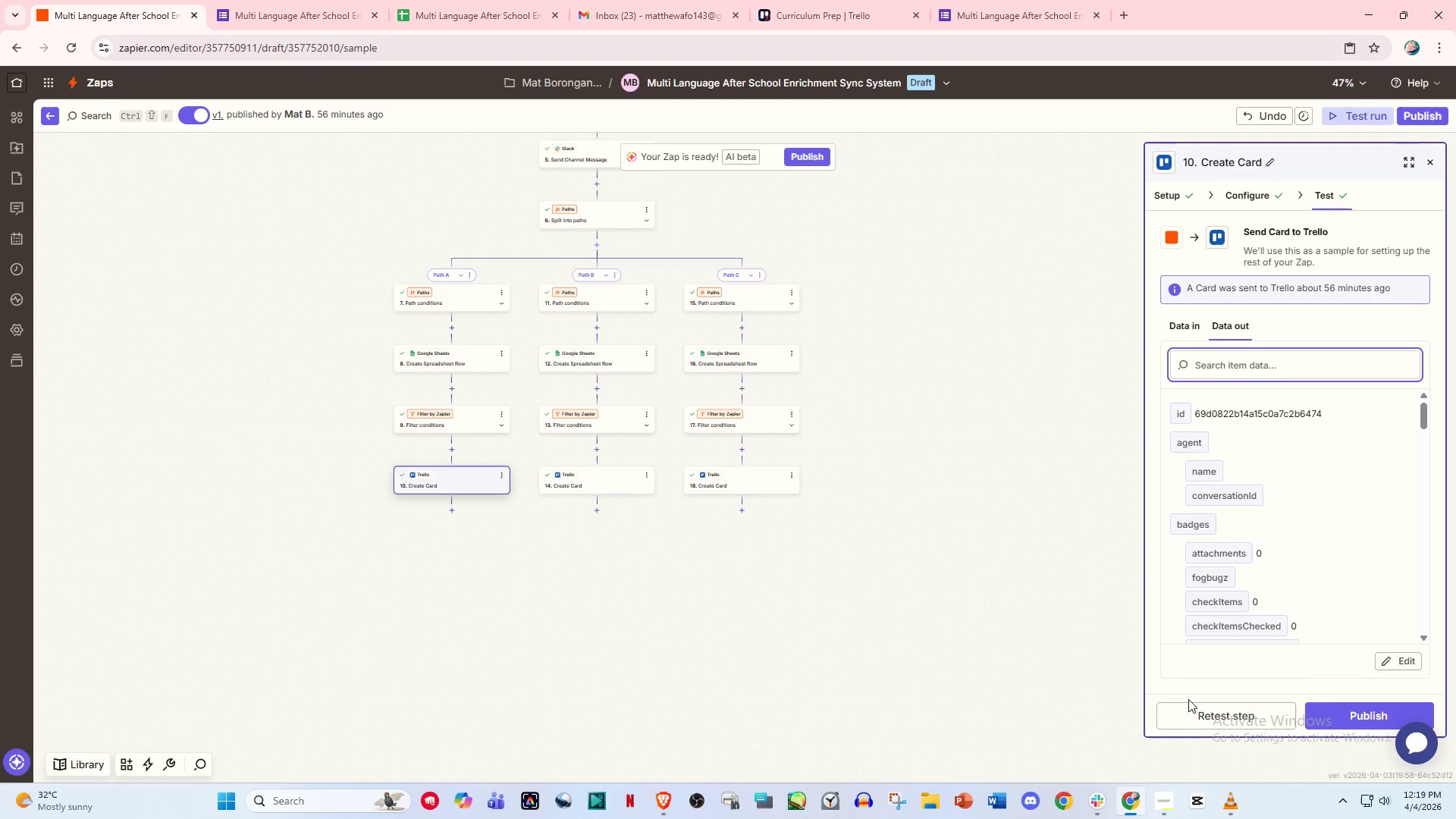 
left_click([1206, 712])
 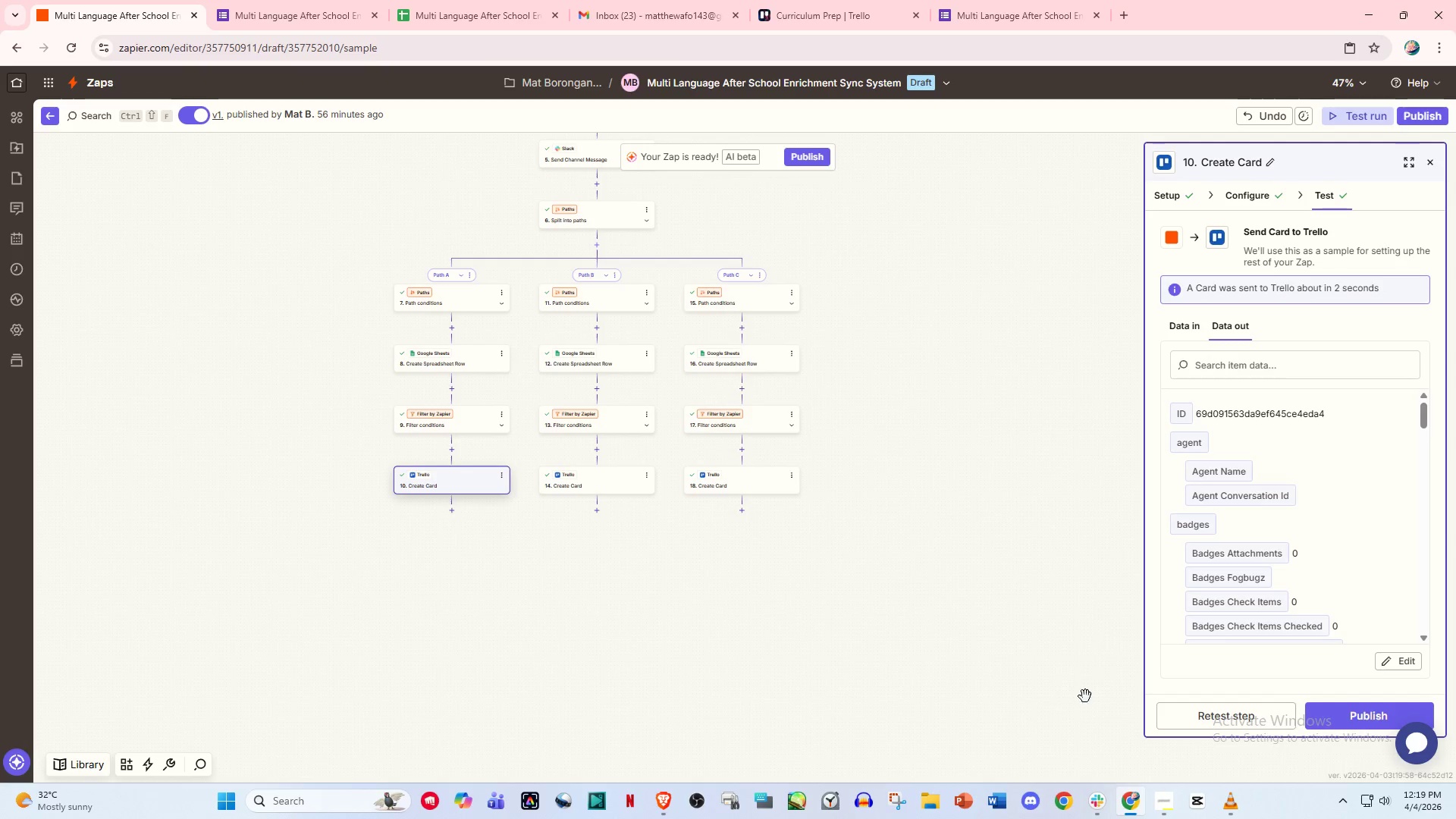 
scroll: coordinate [1232, 565], scroll_direction: down, amount: 25.0
 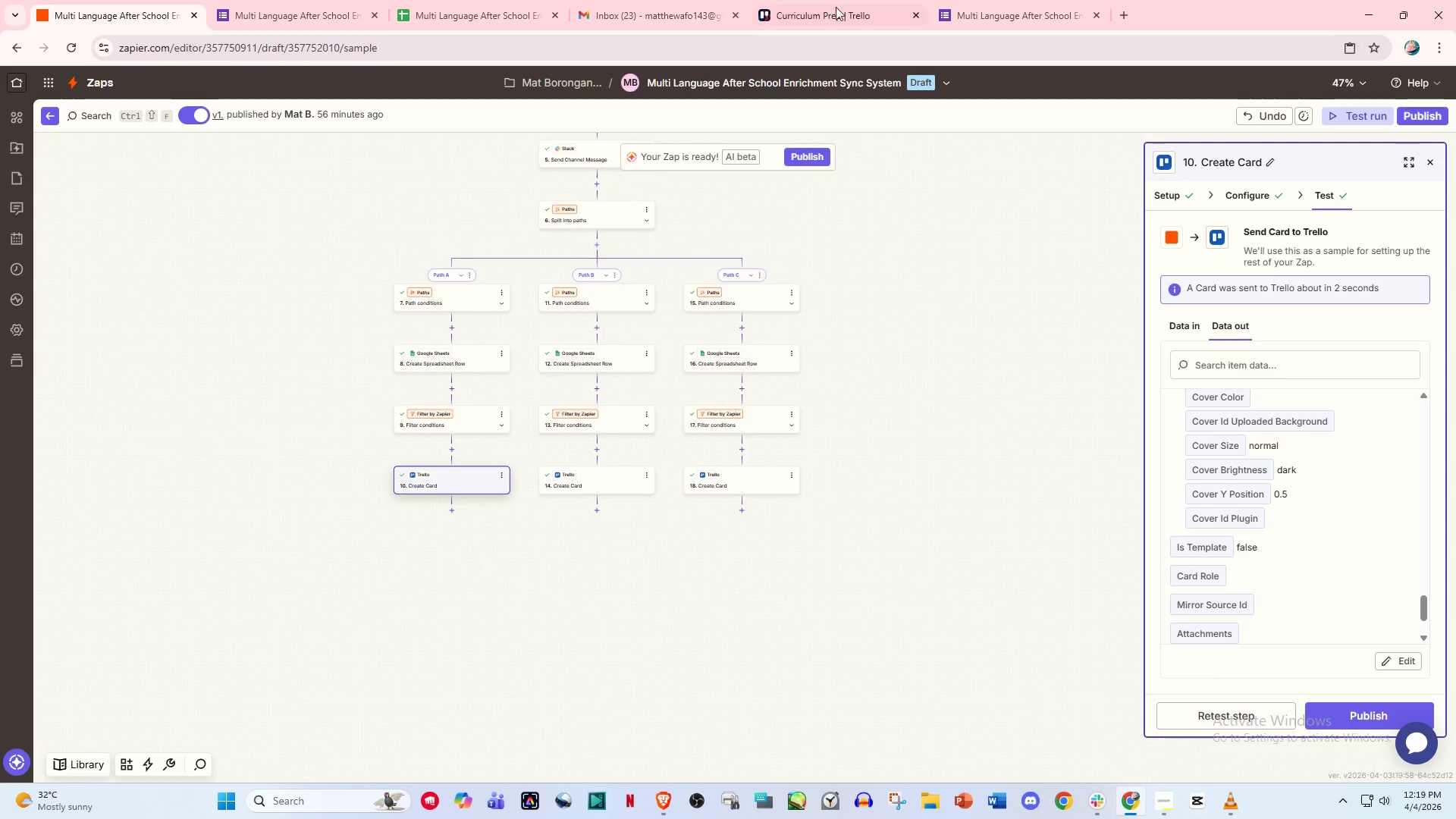 
left_click([1013, 0])
 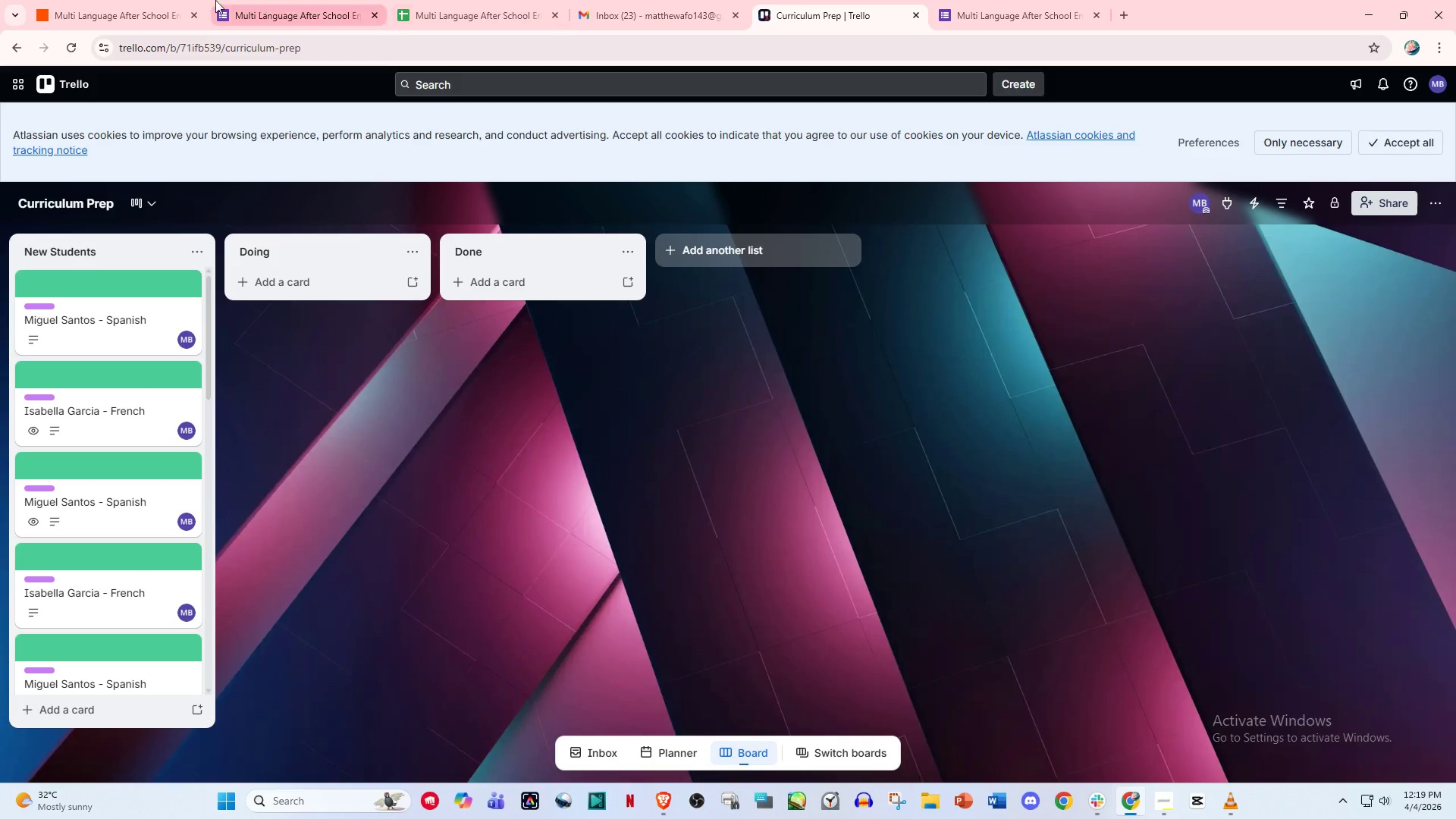 
left_click([130, 0])
 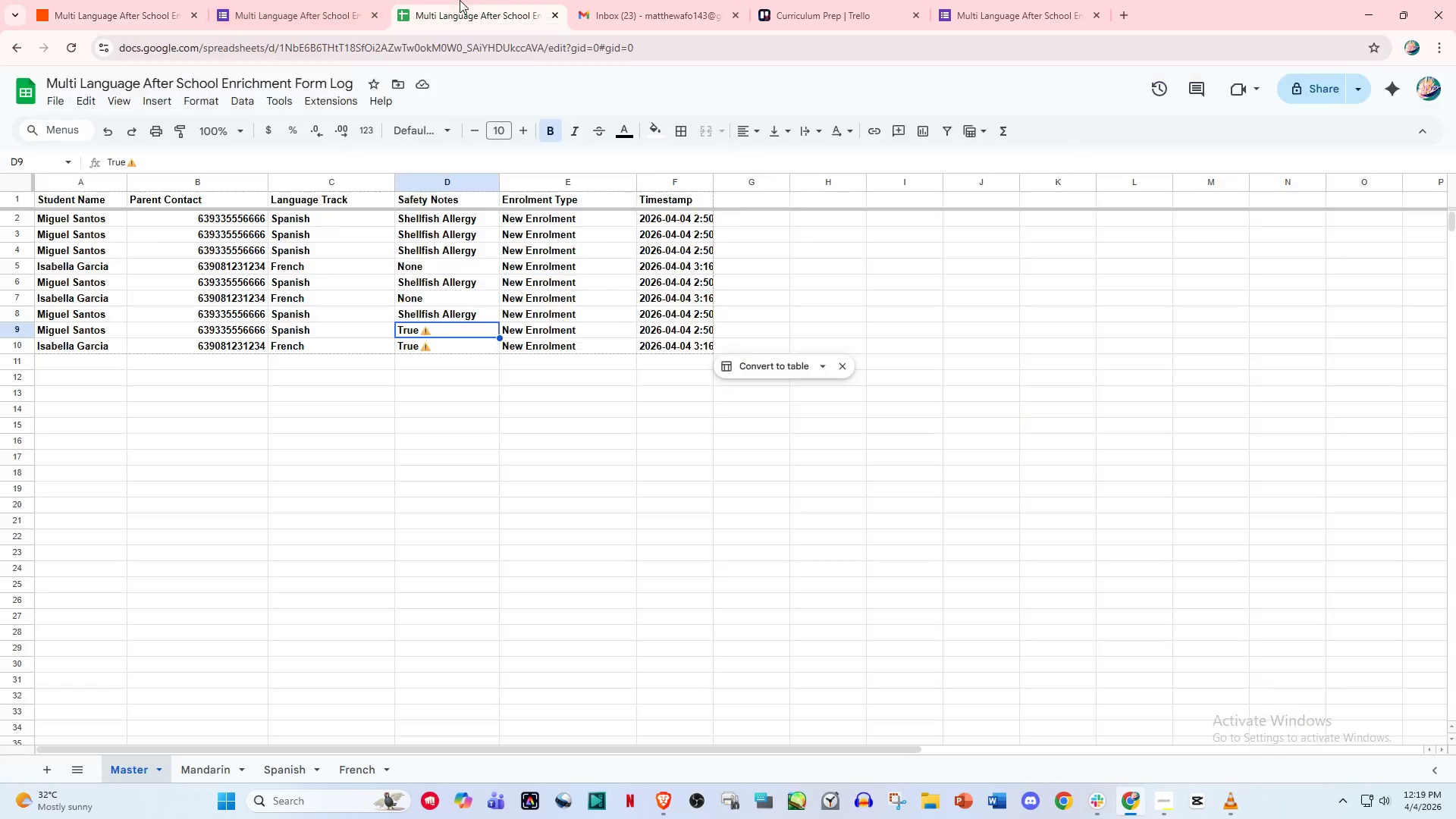 
double_click([621, 0])
 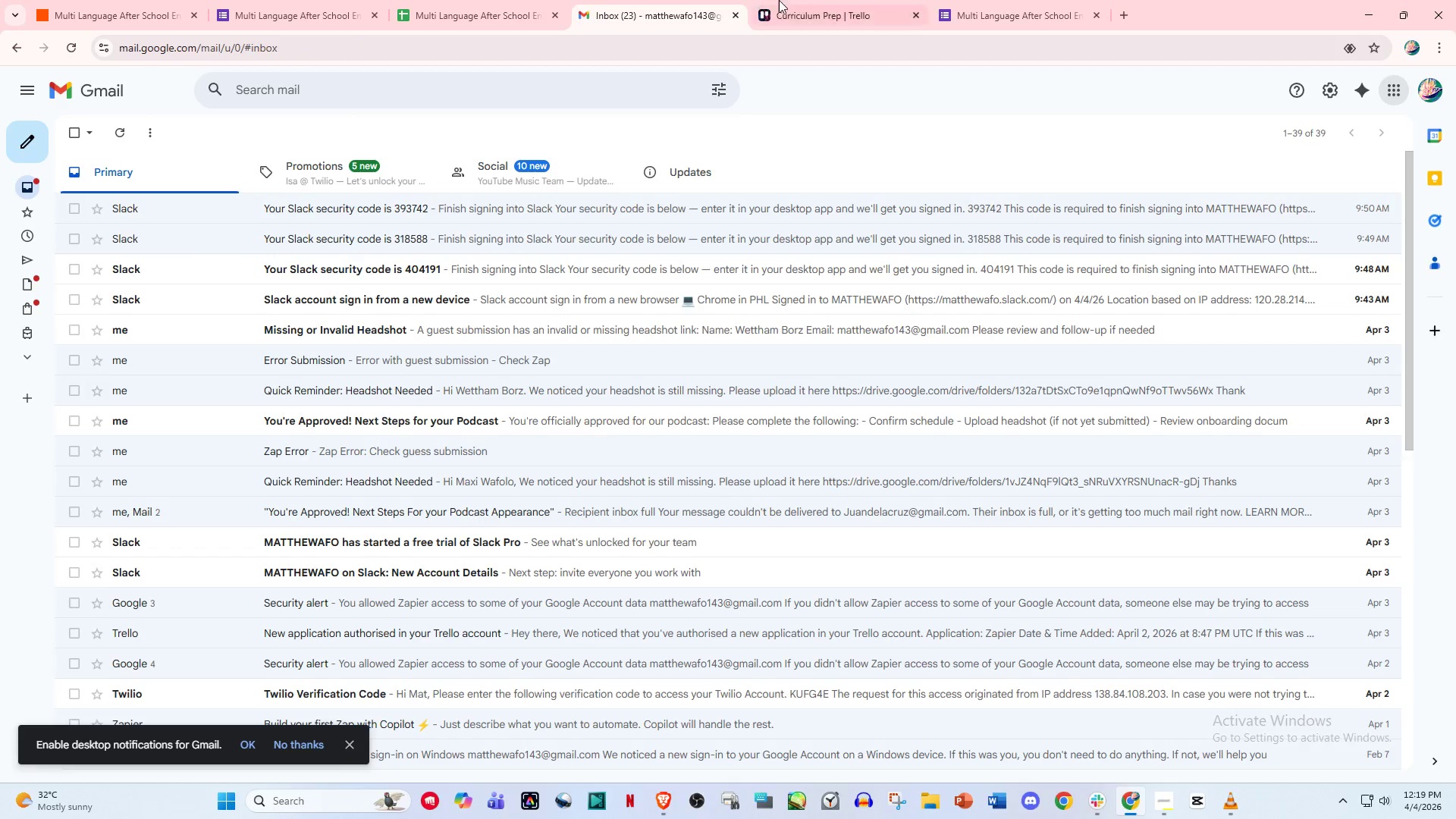 
triple_click([792, 0])
 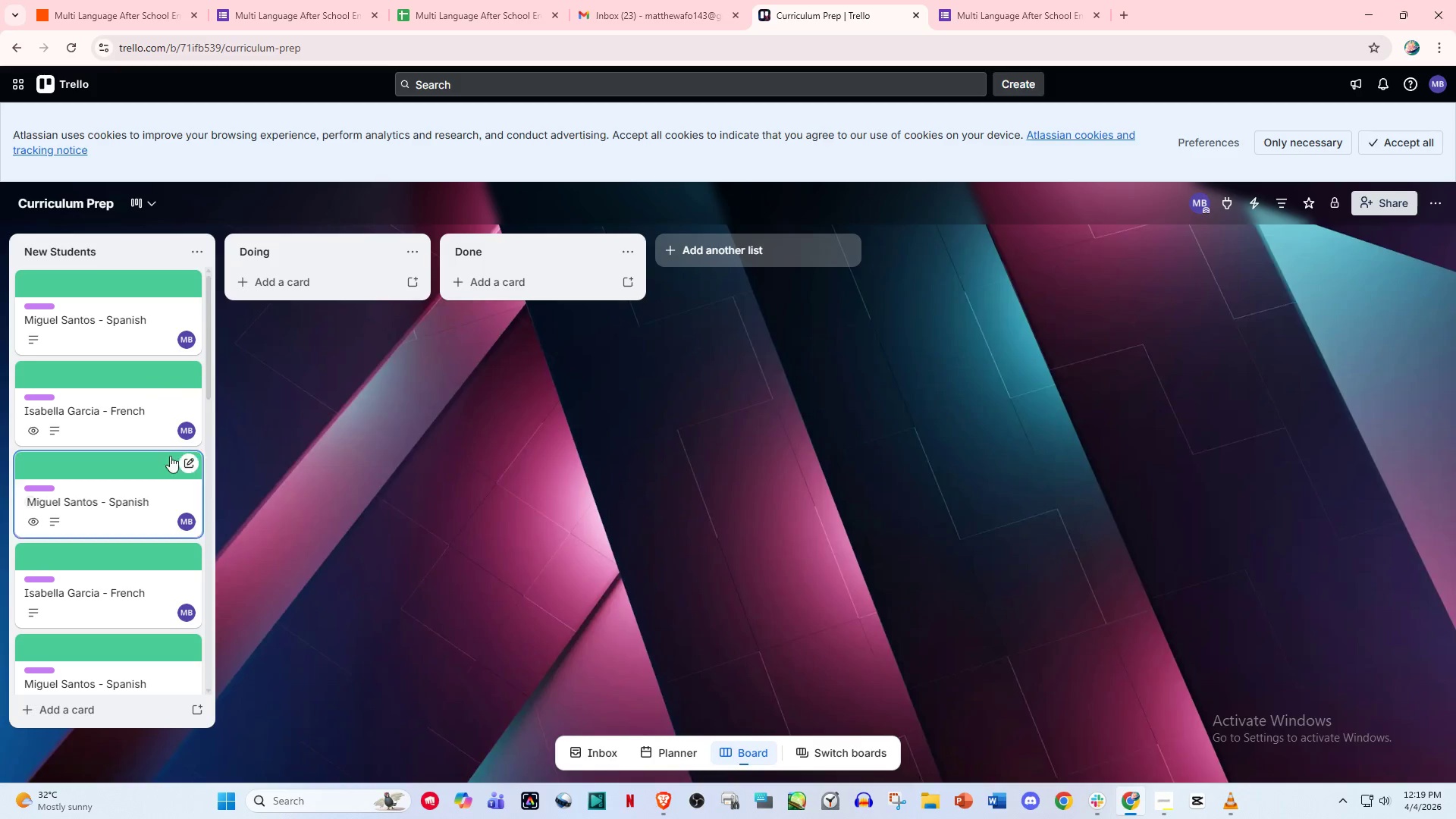 
left_click([102, 297])
 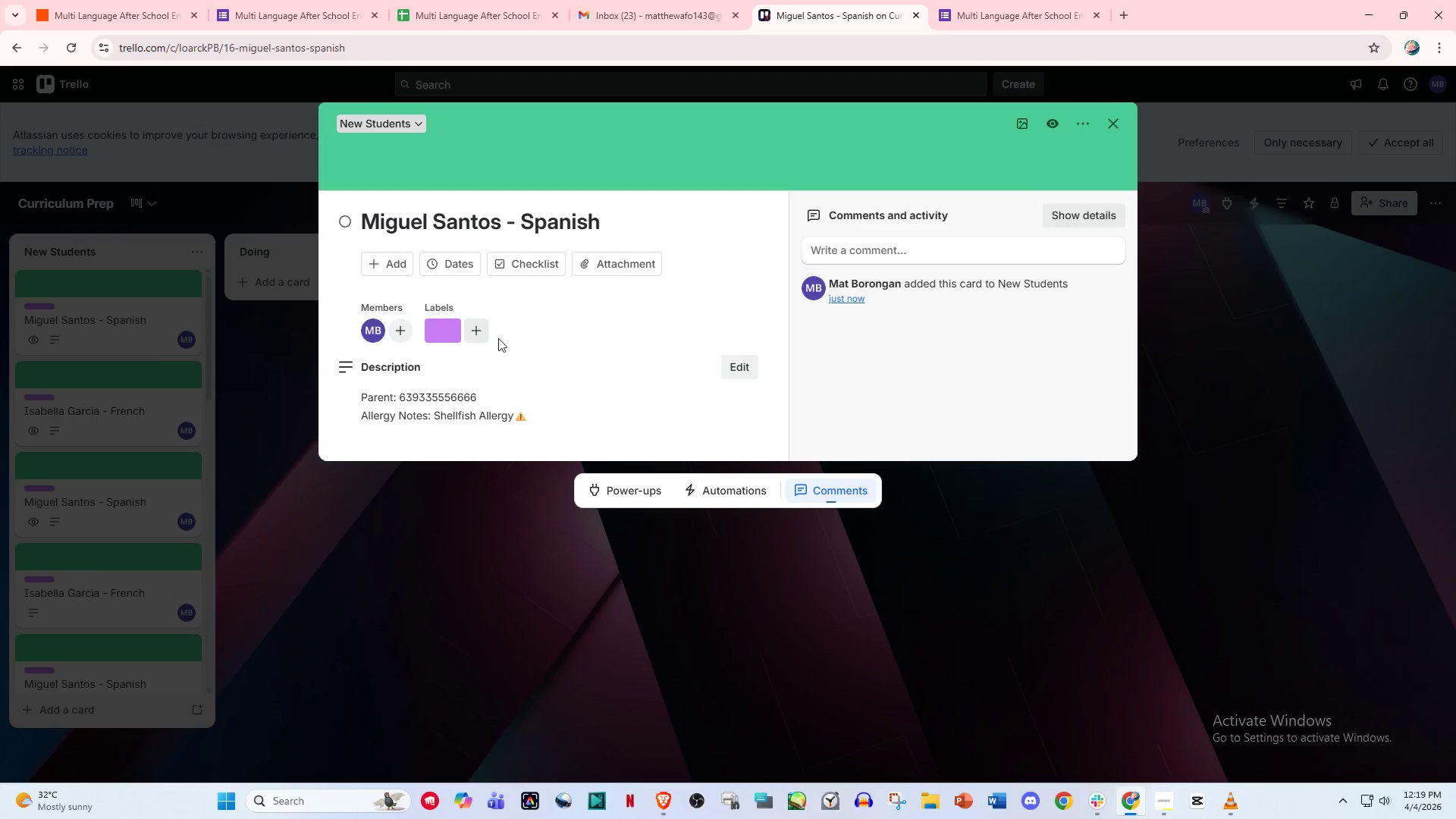 
scroll: coordinate [106, 333], scroll_direction: up, amount: 4.0
 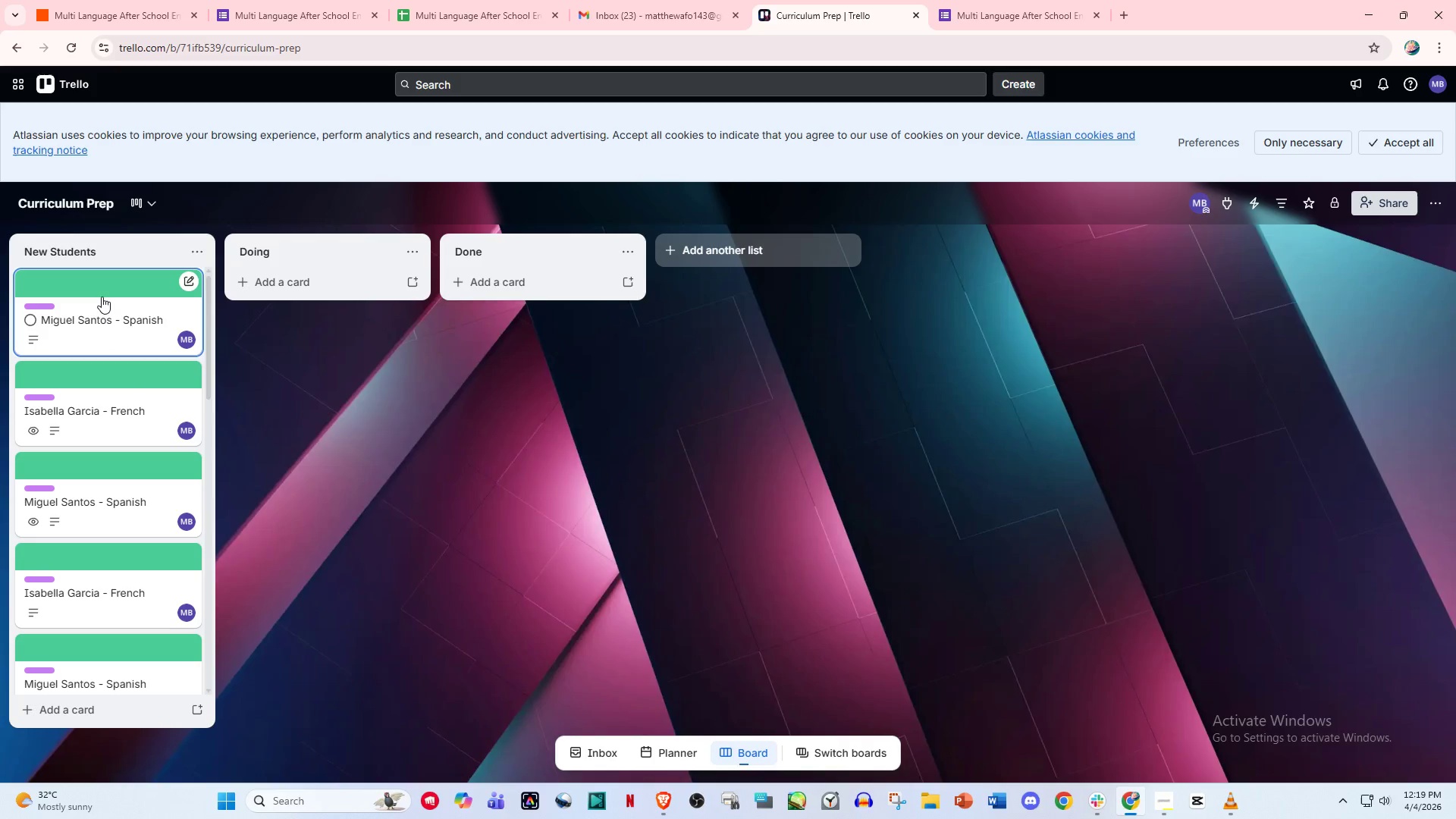 
scroll: coordinate [503, 386], scroll_direction: down, amount: 1.0
 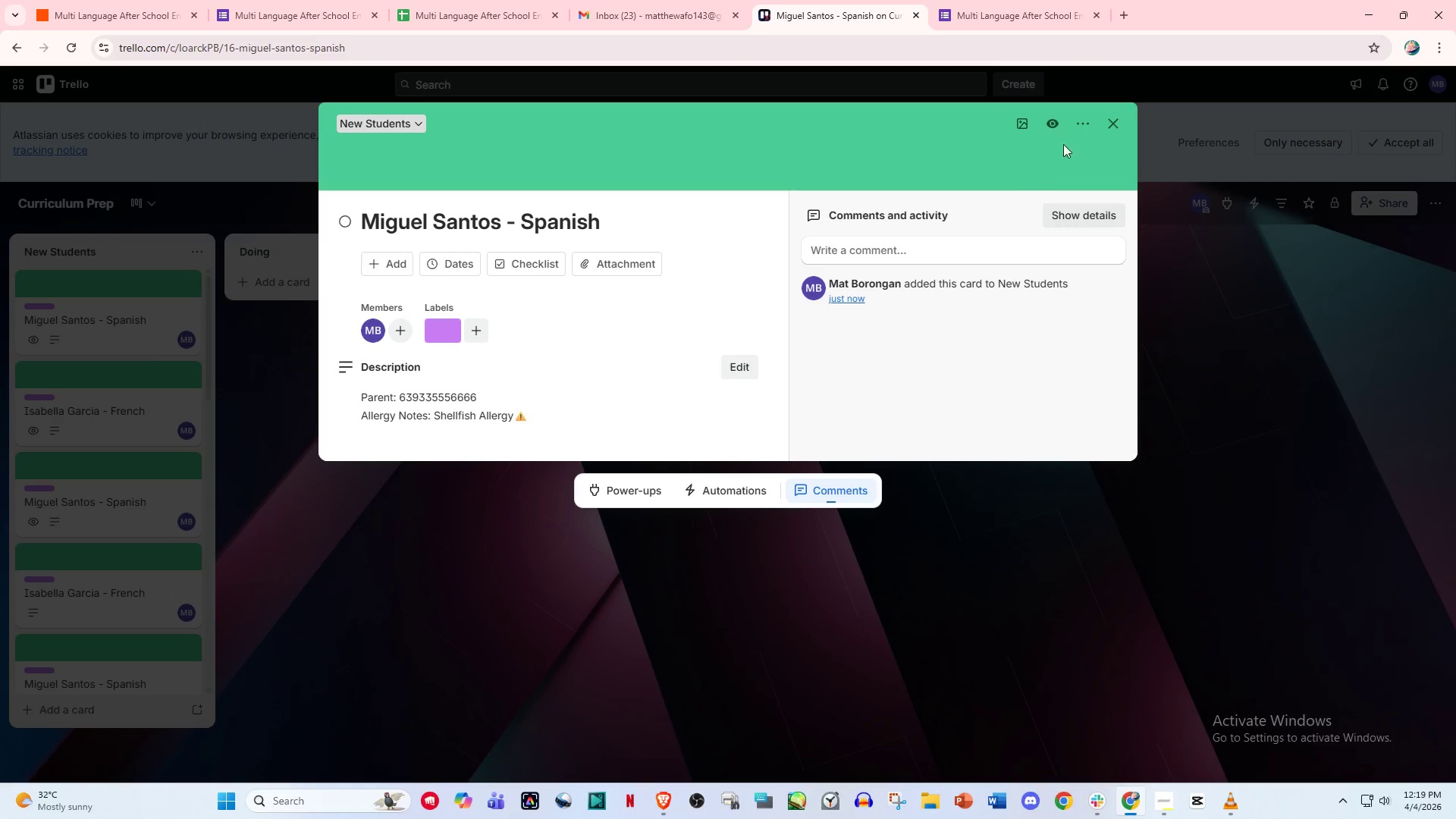 
left_click([1109, 117])
 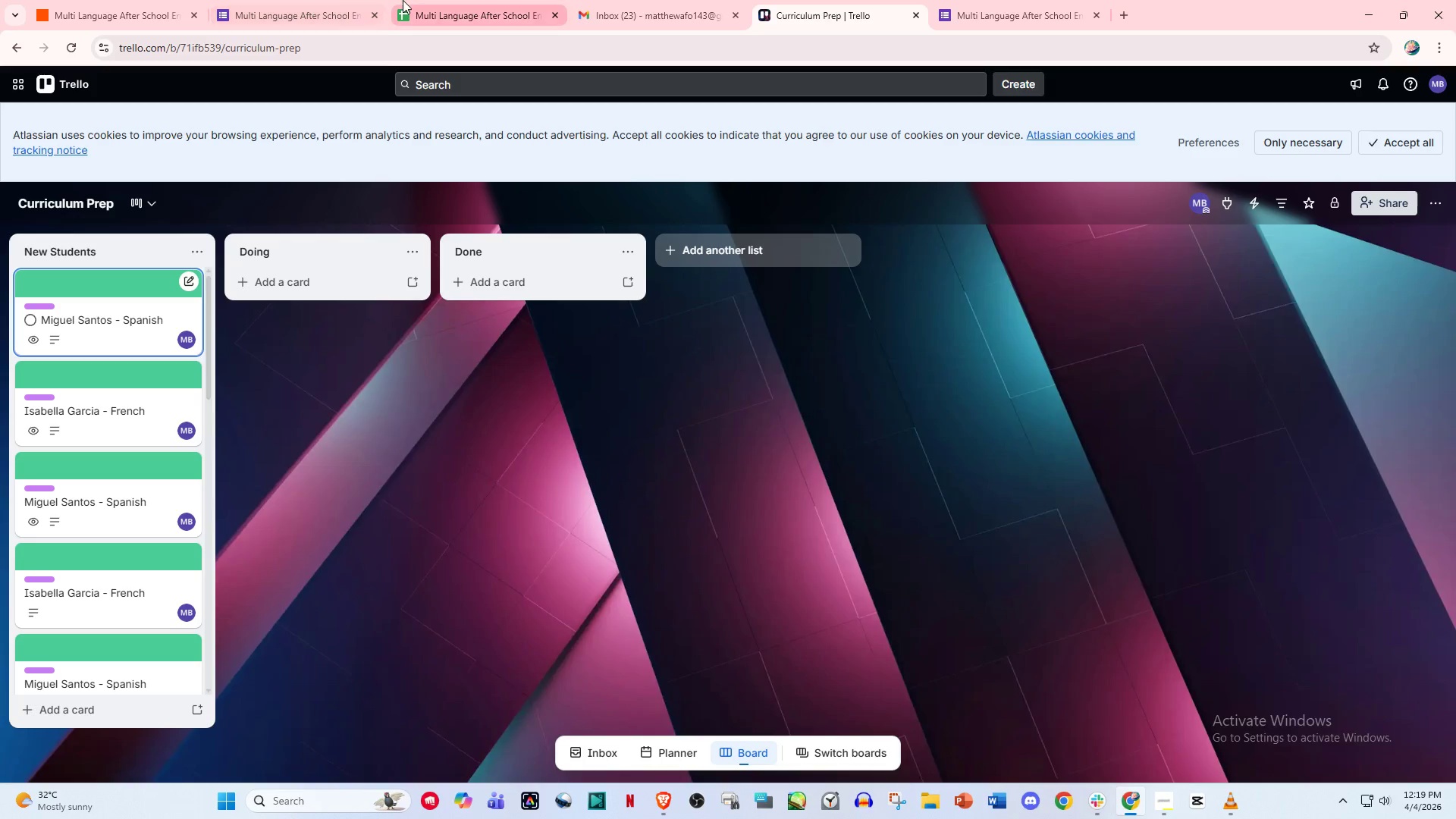 
left_click([180, 0])
 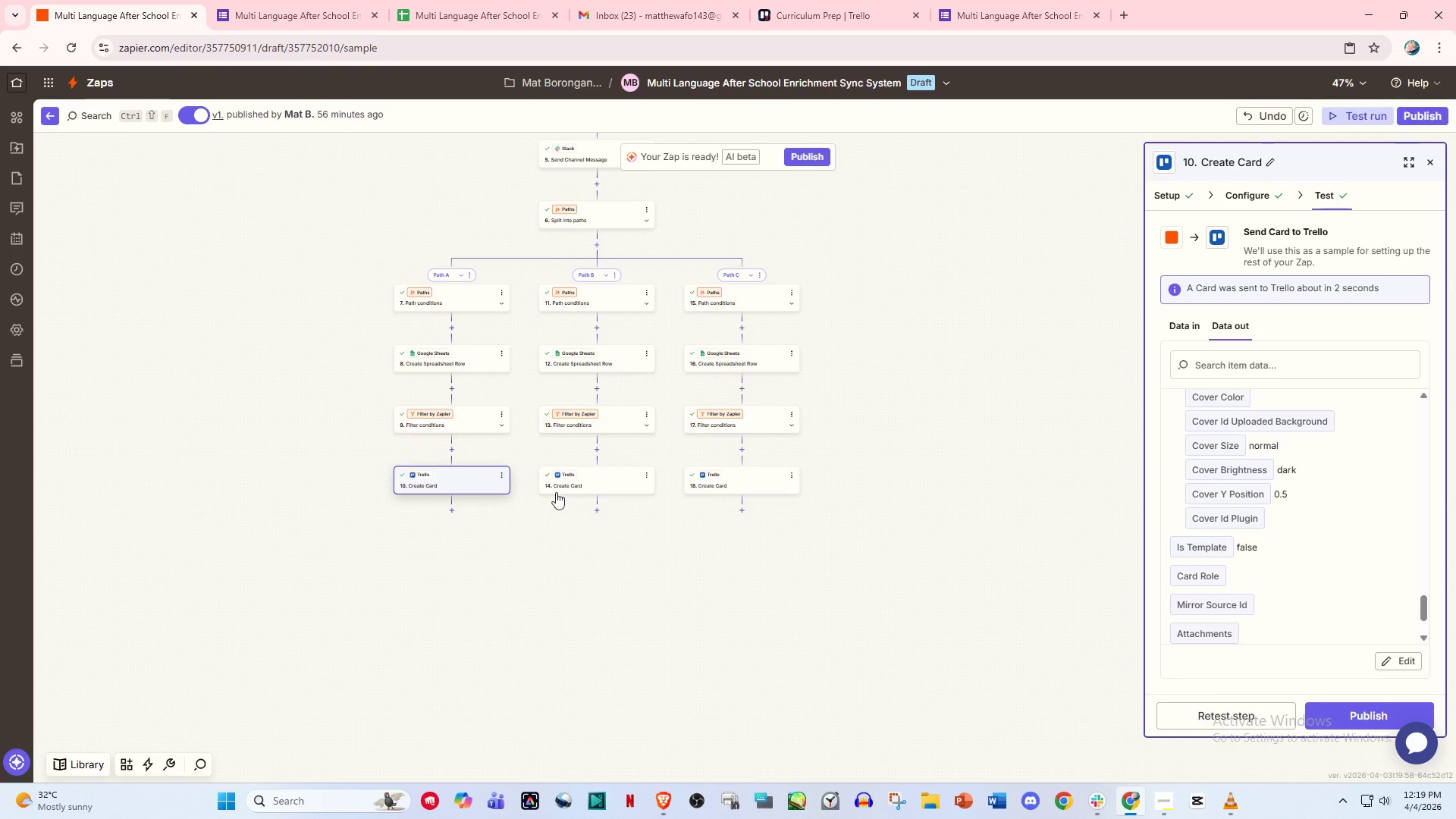 
left_click([453, 477])
 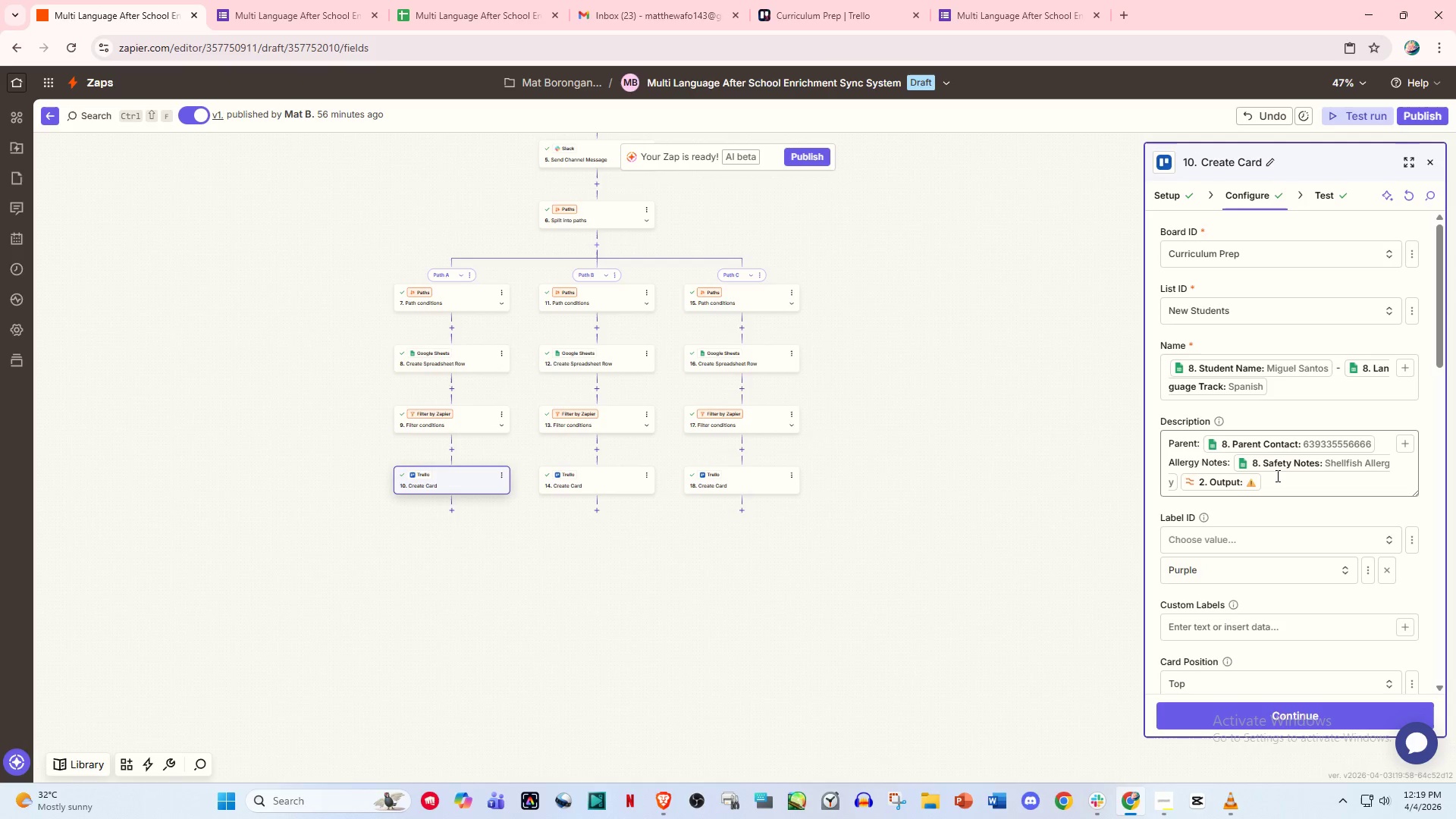 
left_click([1276, 485])
 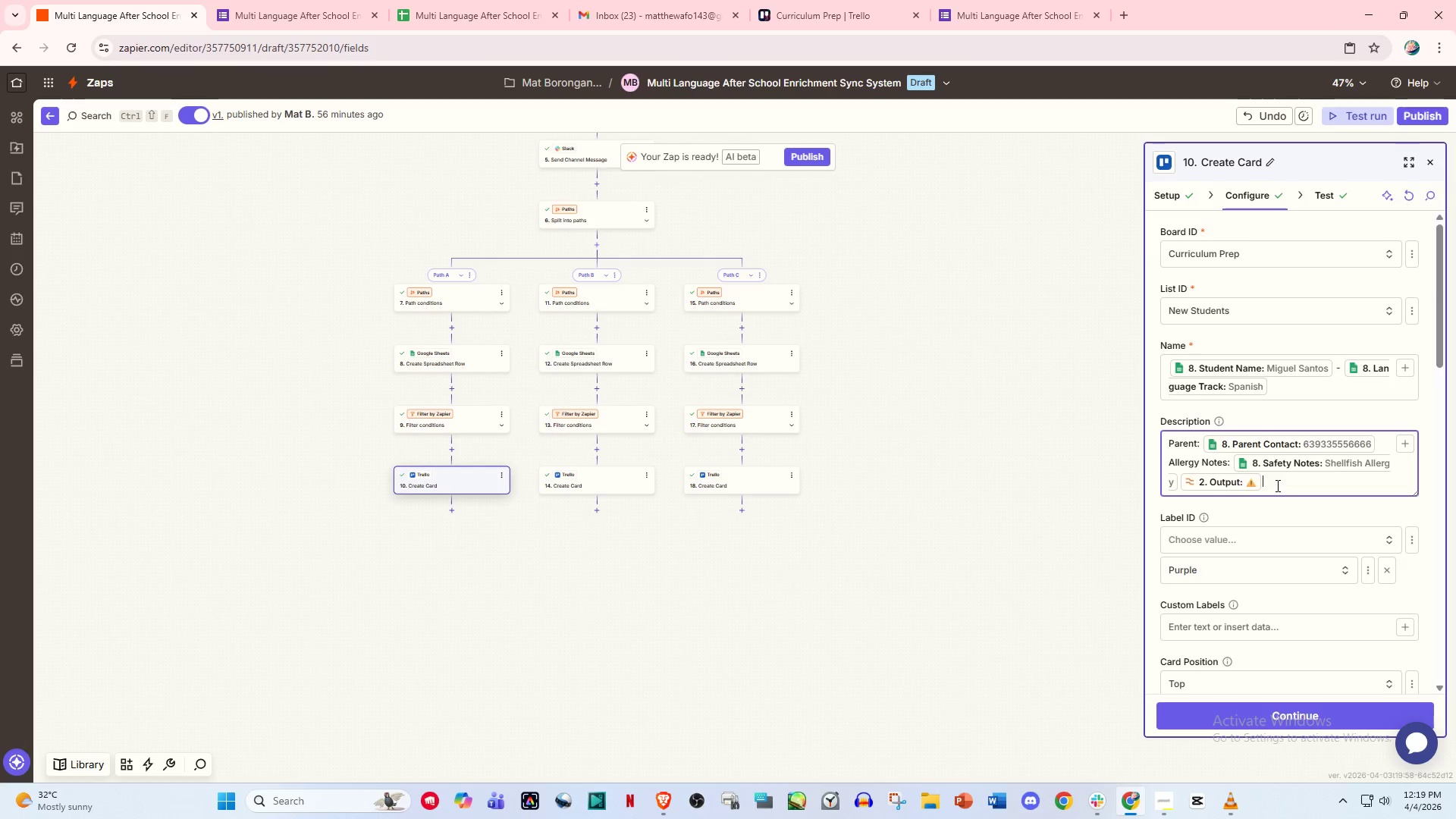 
left_click_drag(start_coordinate=[1276, 485], to_coordinate=[1147, 461])
 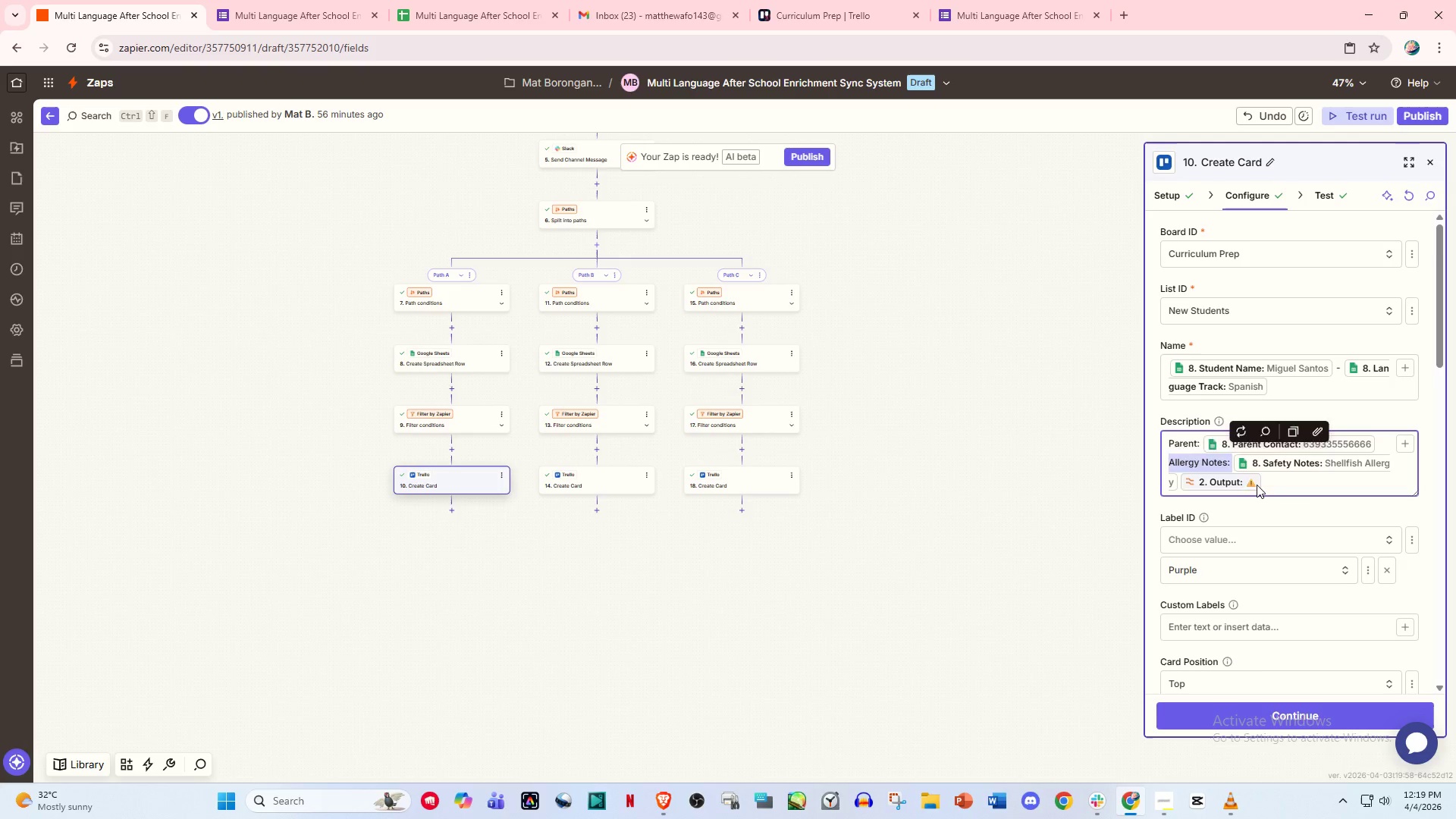 
left_click([1257, 485])
 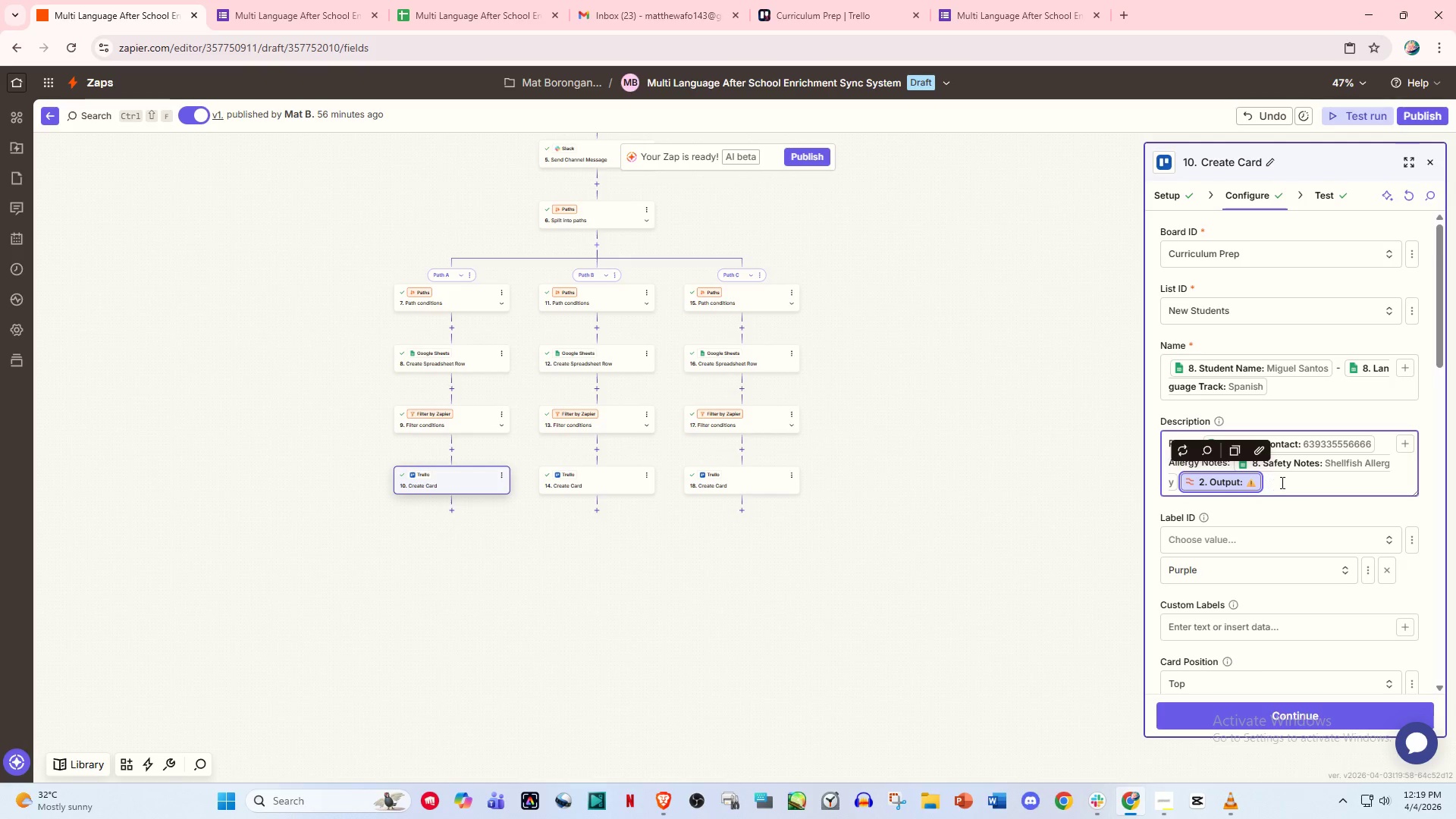 
left_click([1286, 479])
 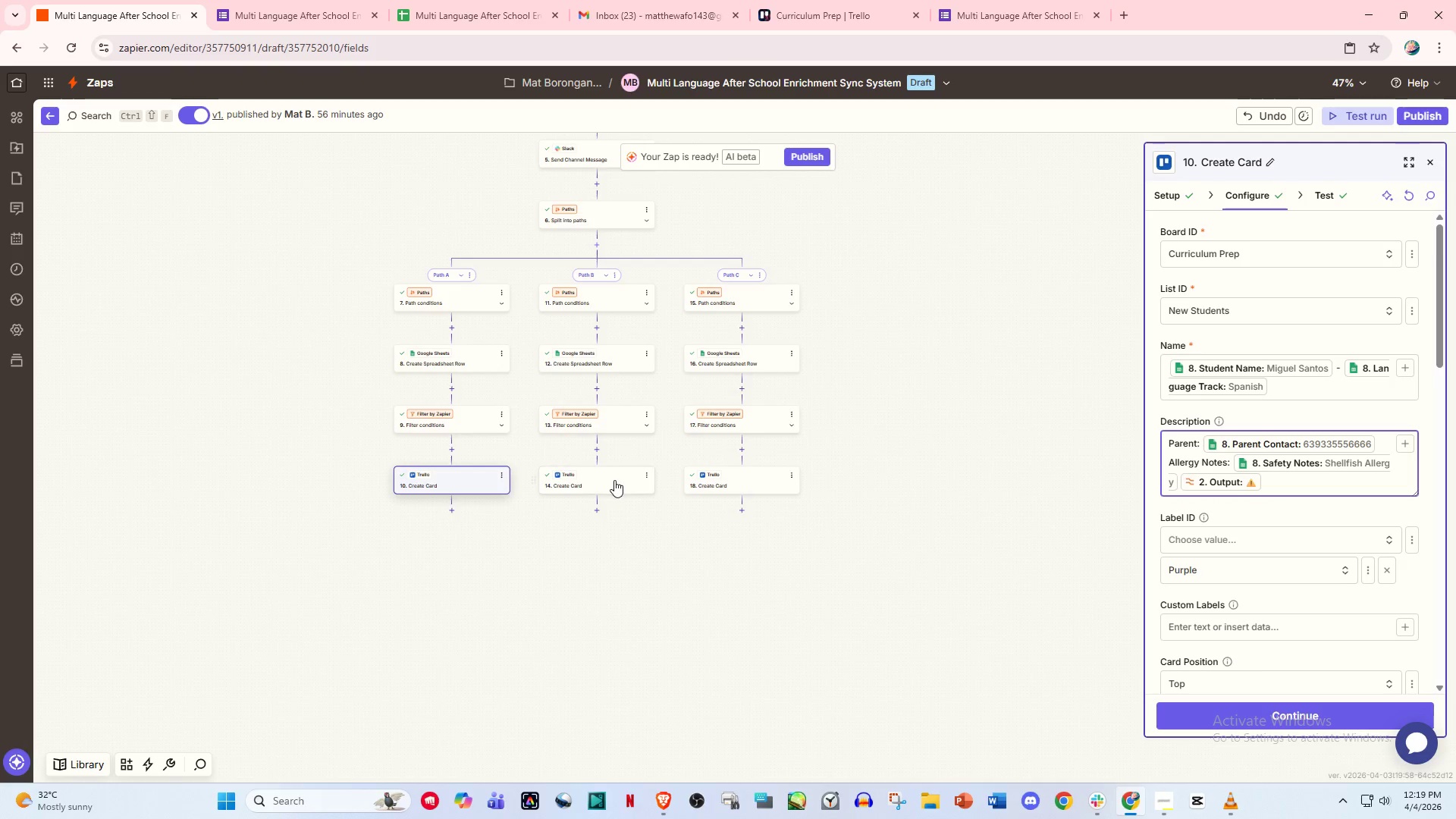 
left_click([598, 473])
 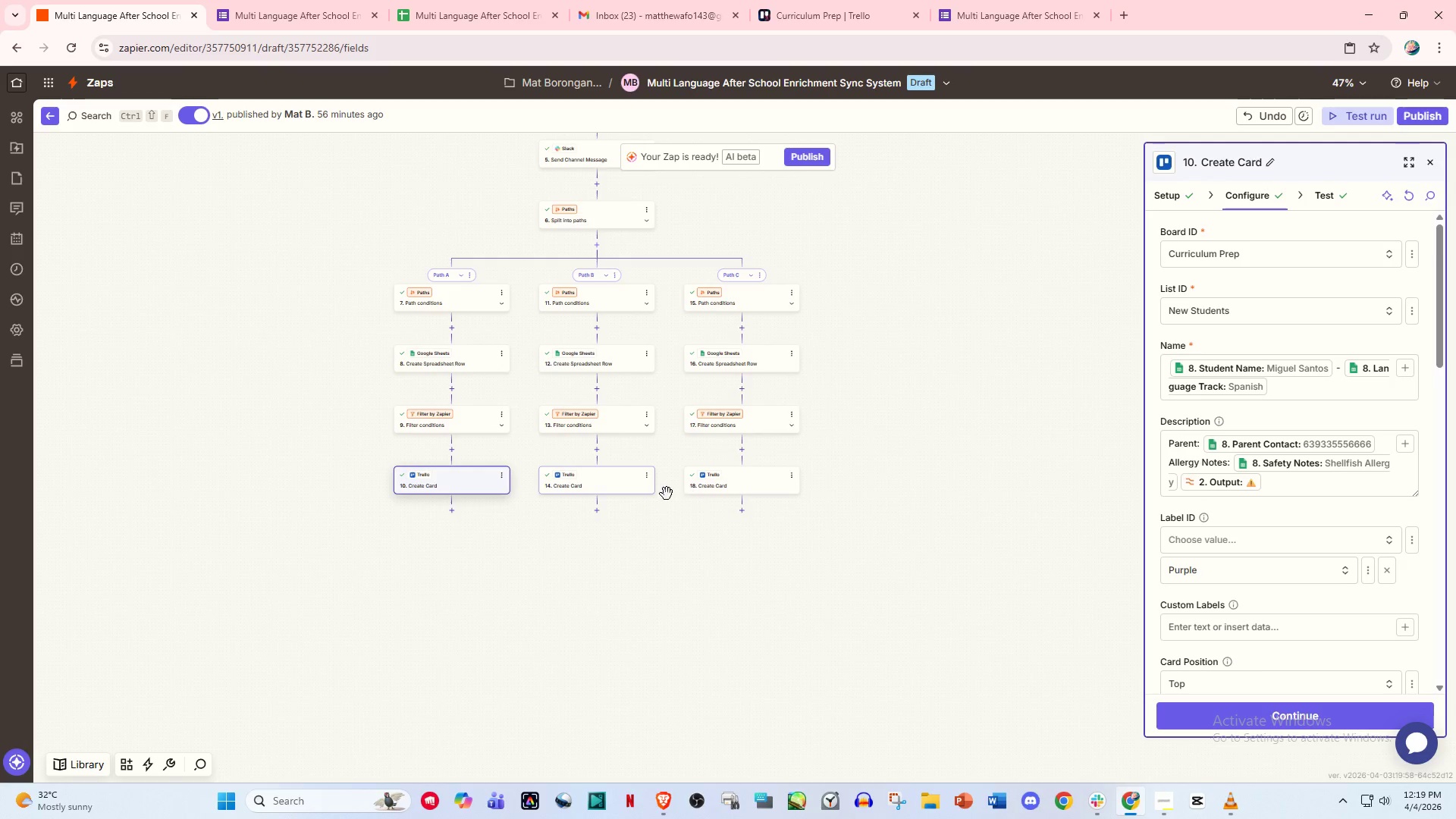 
left_click_drag(start_coordinate=[642, 488], to_coordinate=[618, 477])
 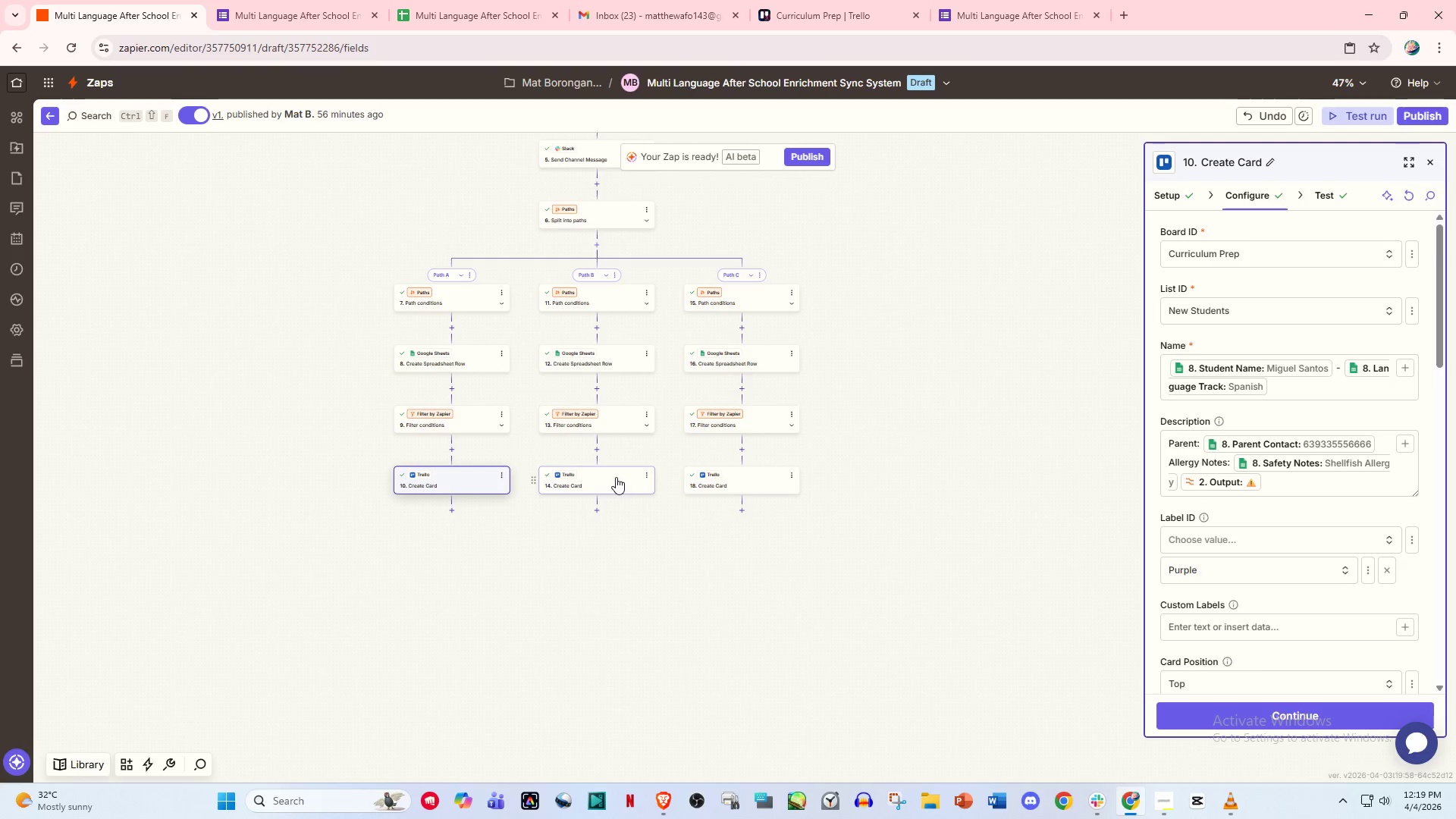 
double_click([616, 477])
 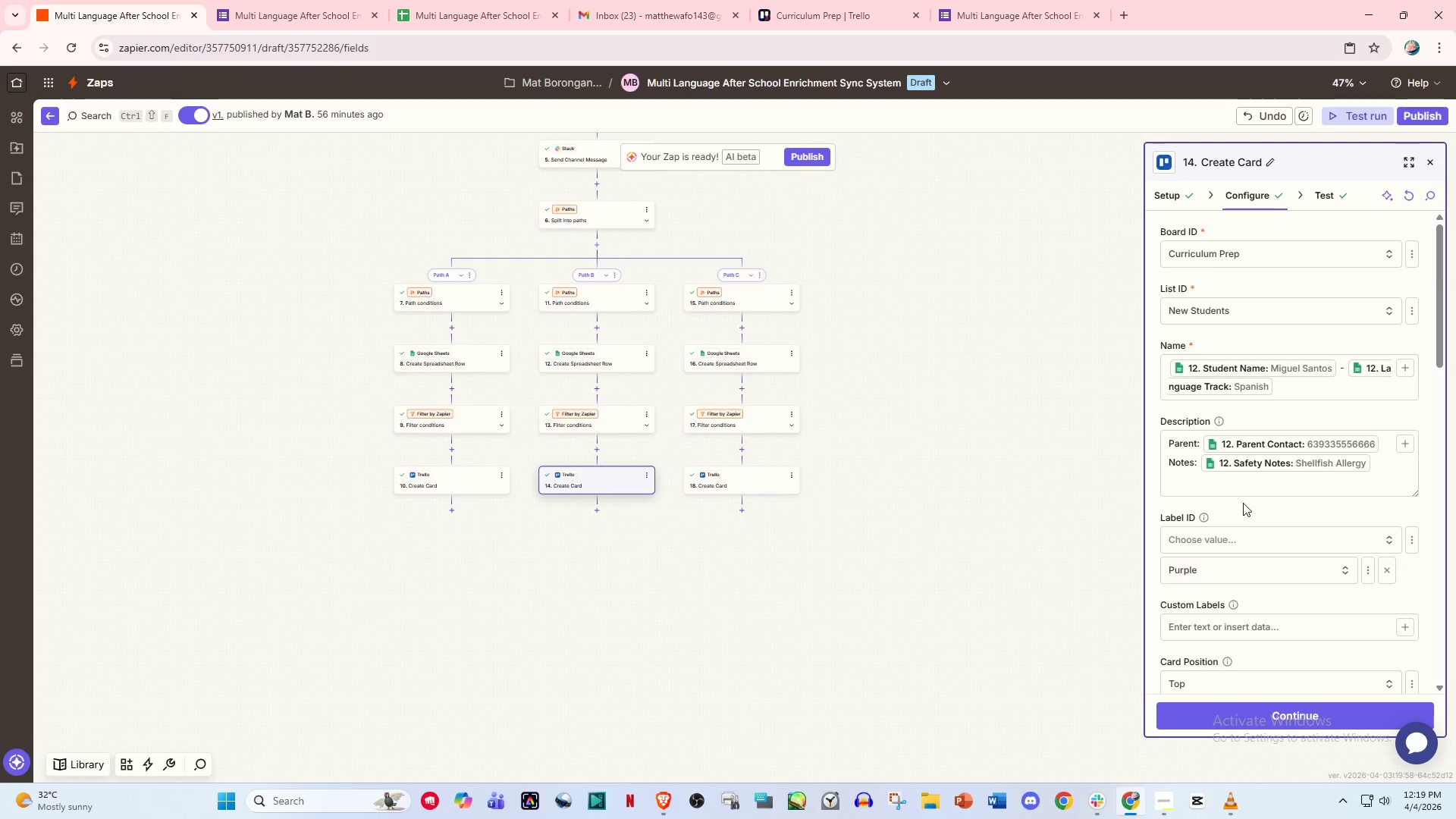 
left_click([1241, 475])
 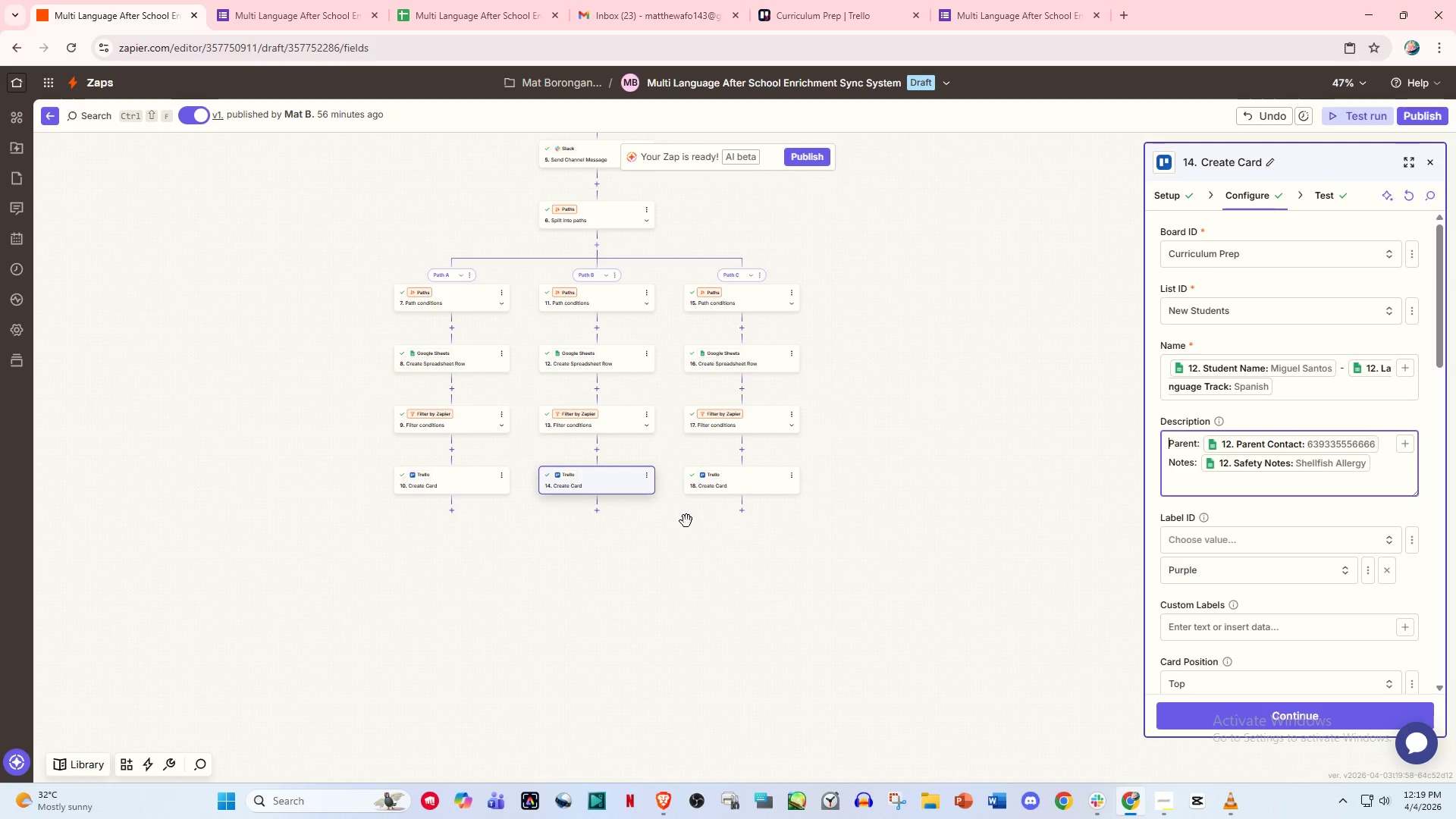 
left_click([455, 477])
 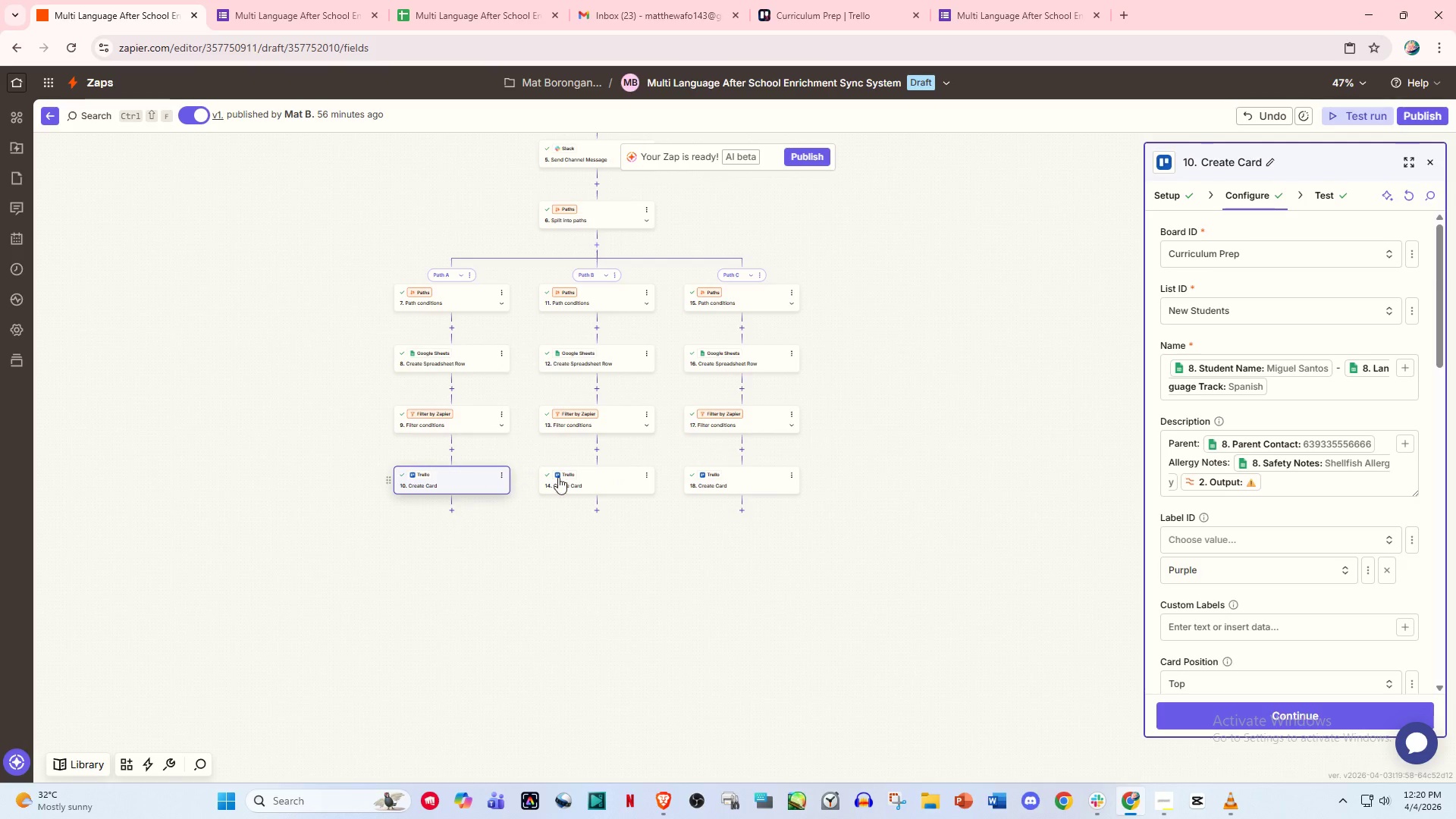 
left_click([594, 473])
 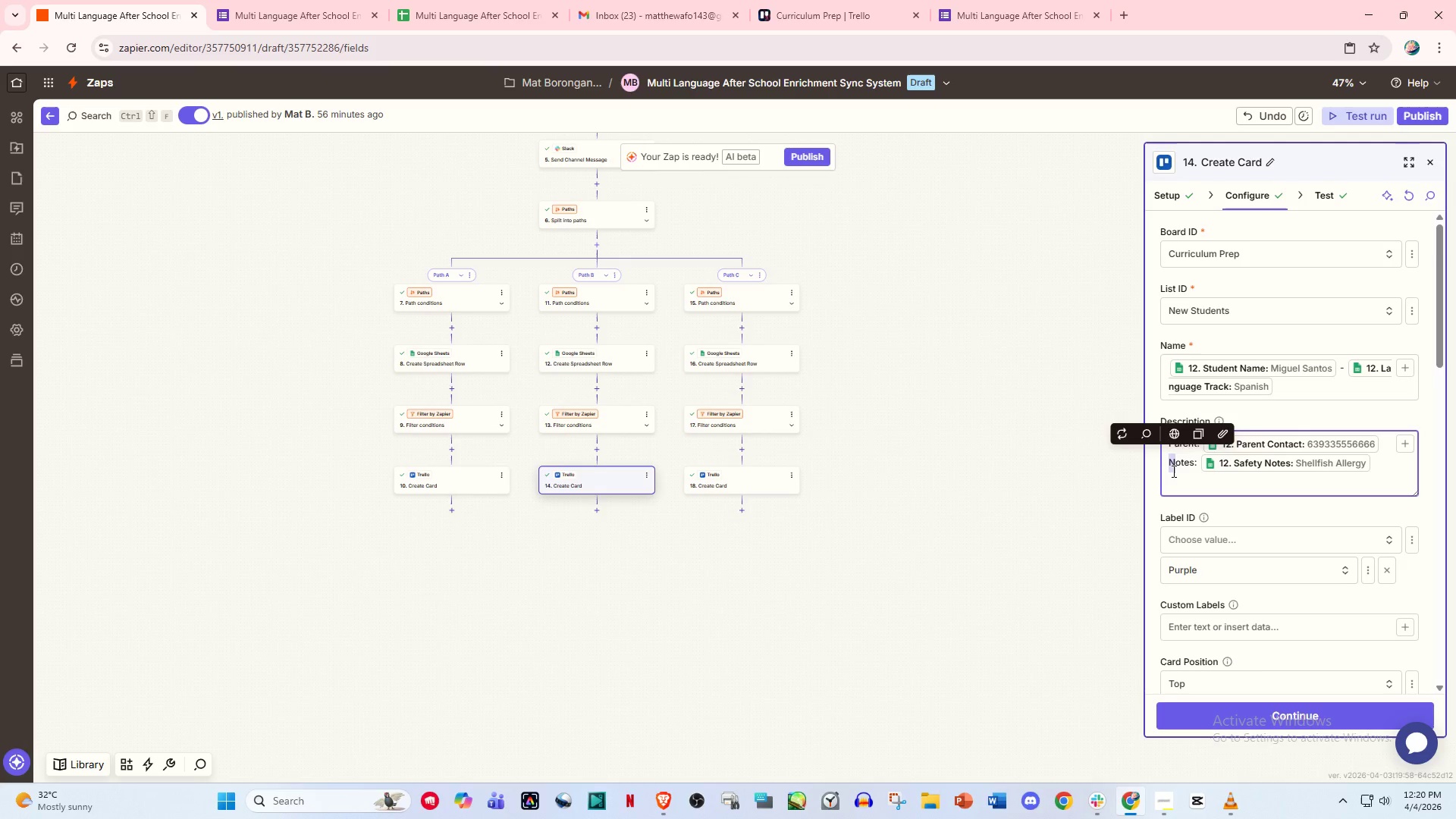 
left_click([1181, 471])
 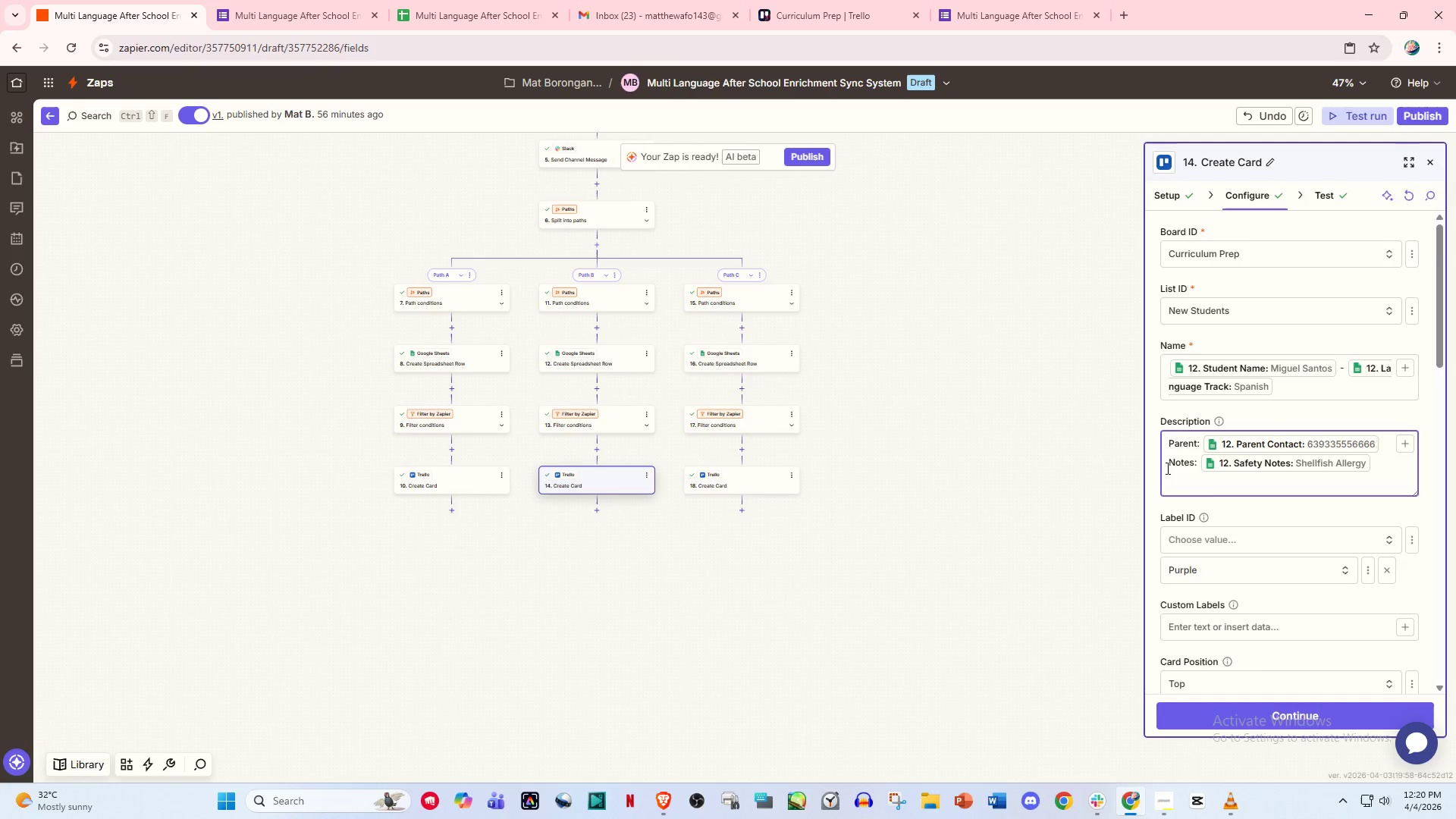 
left_click([1166, 468])
 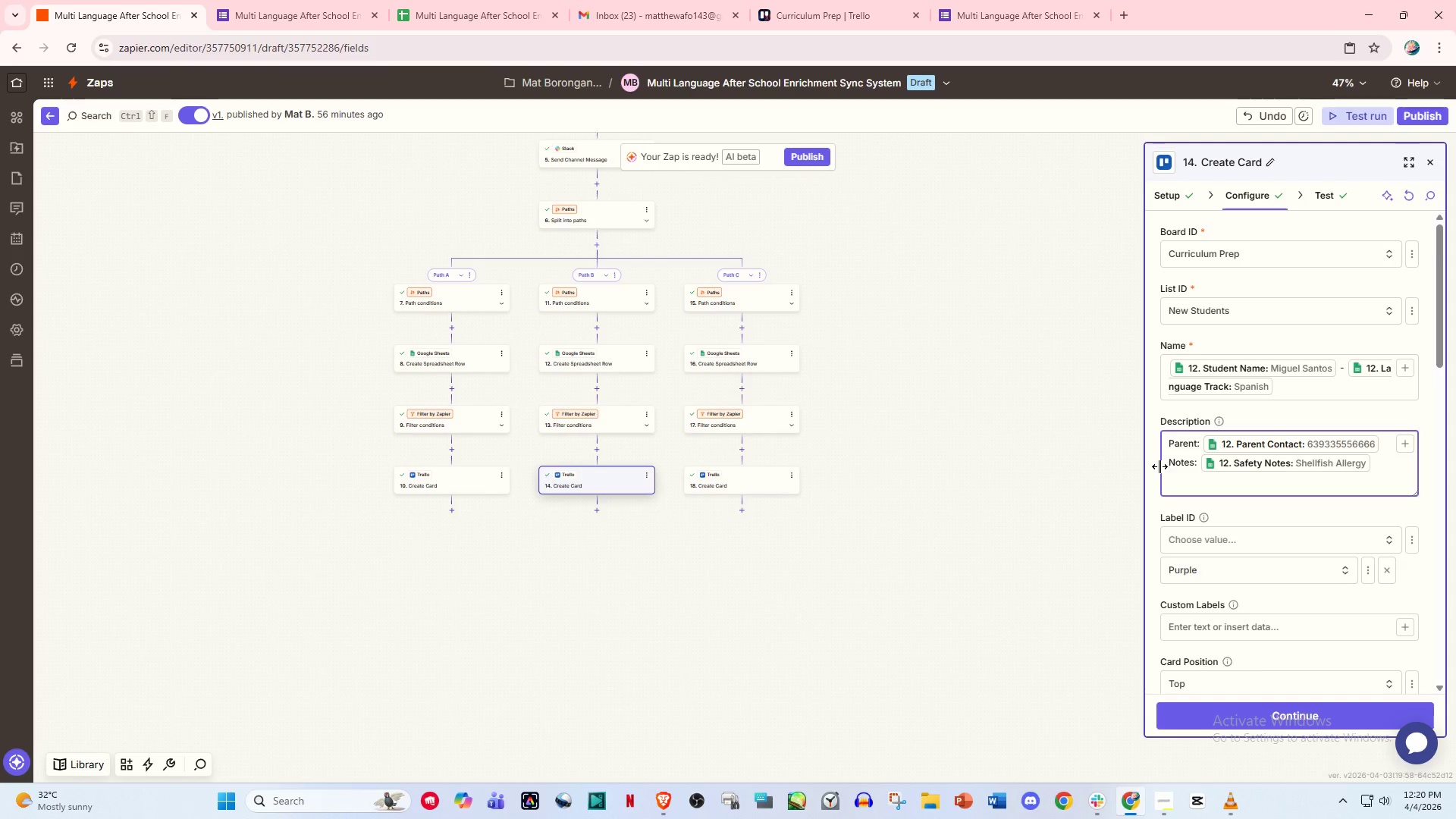 
type(Ar)
key(Backspace)
type(llergy )
 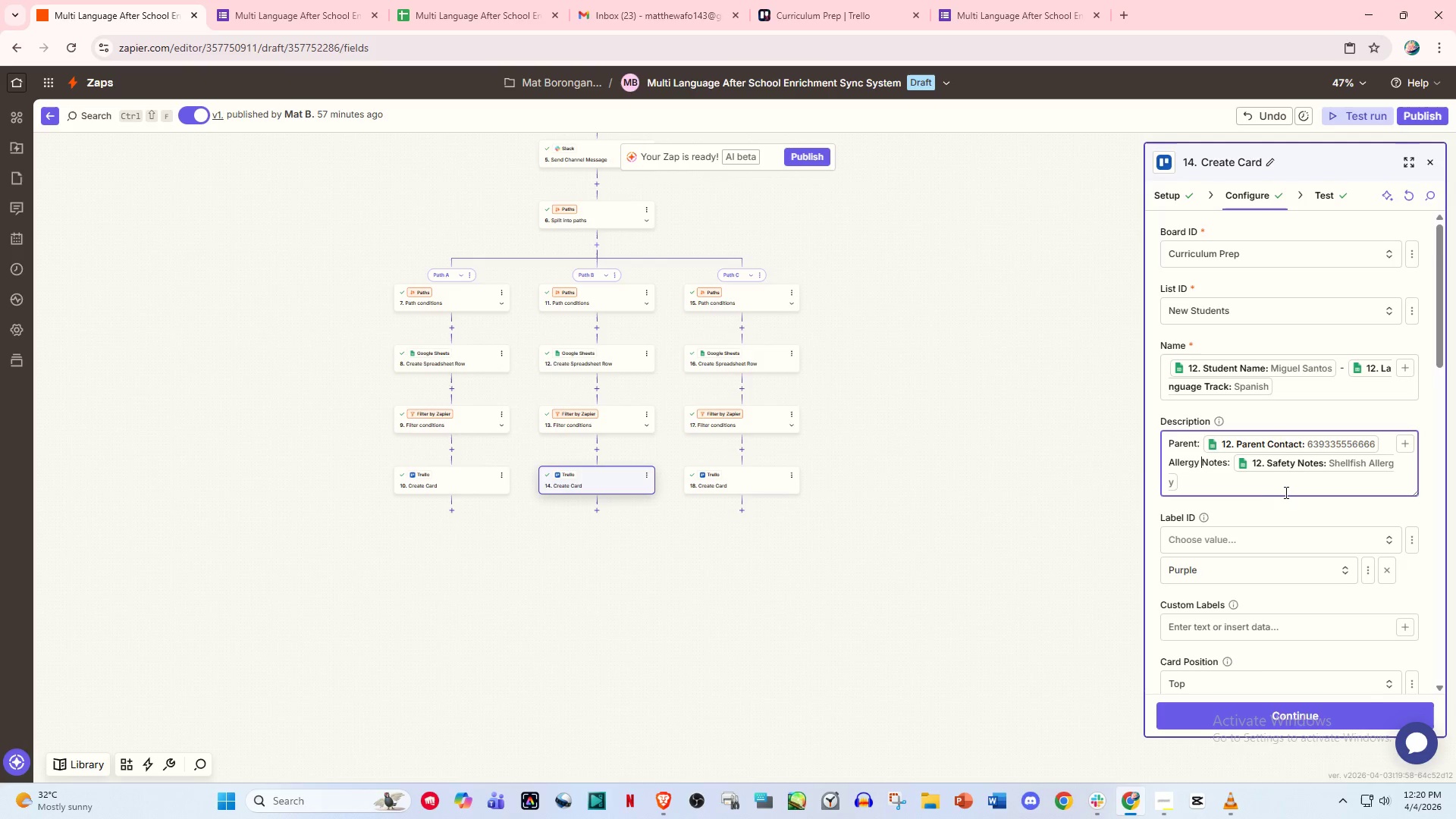 
left_click_drag(start_coordinate=[1275, 493], to_coordinate=[1264, 488])
 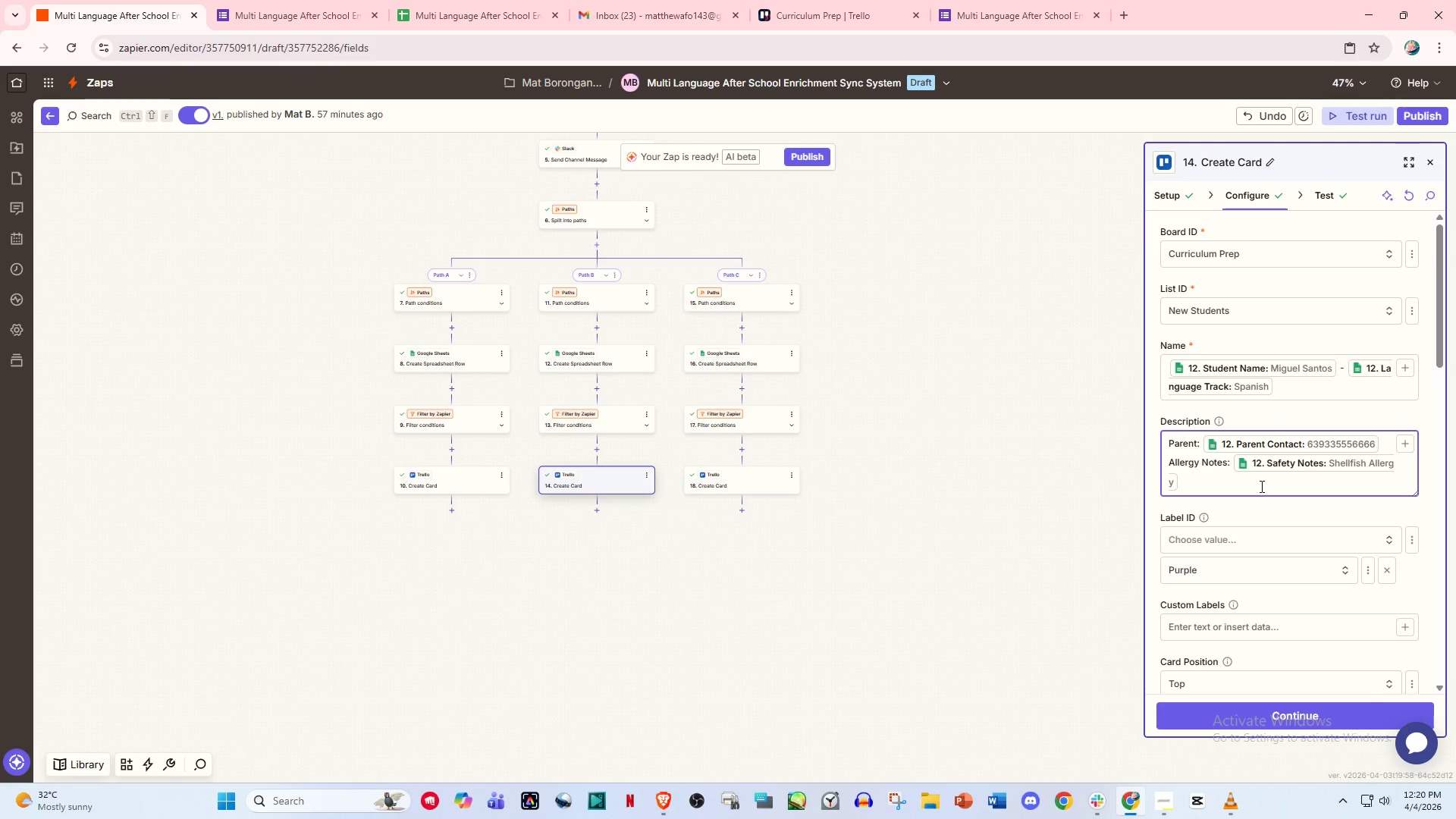 
left_click_drag(start_coordinate=[1260, 486], to_coordinate=[1239, 466])
 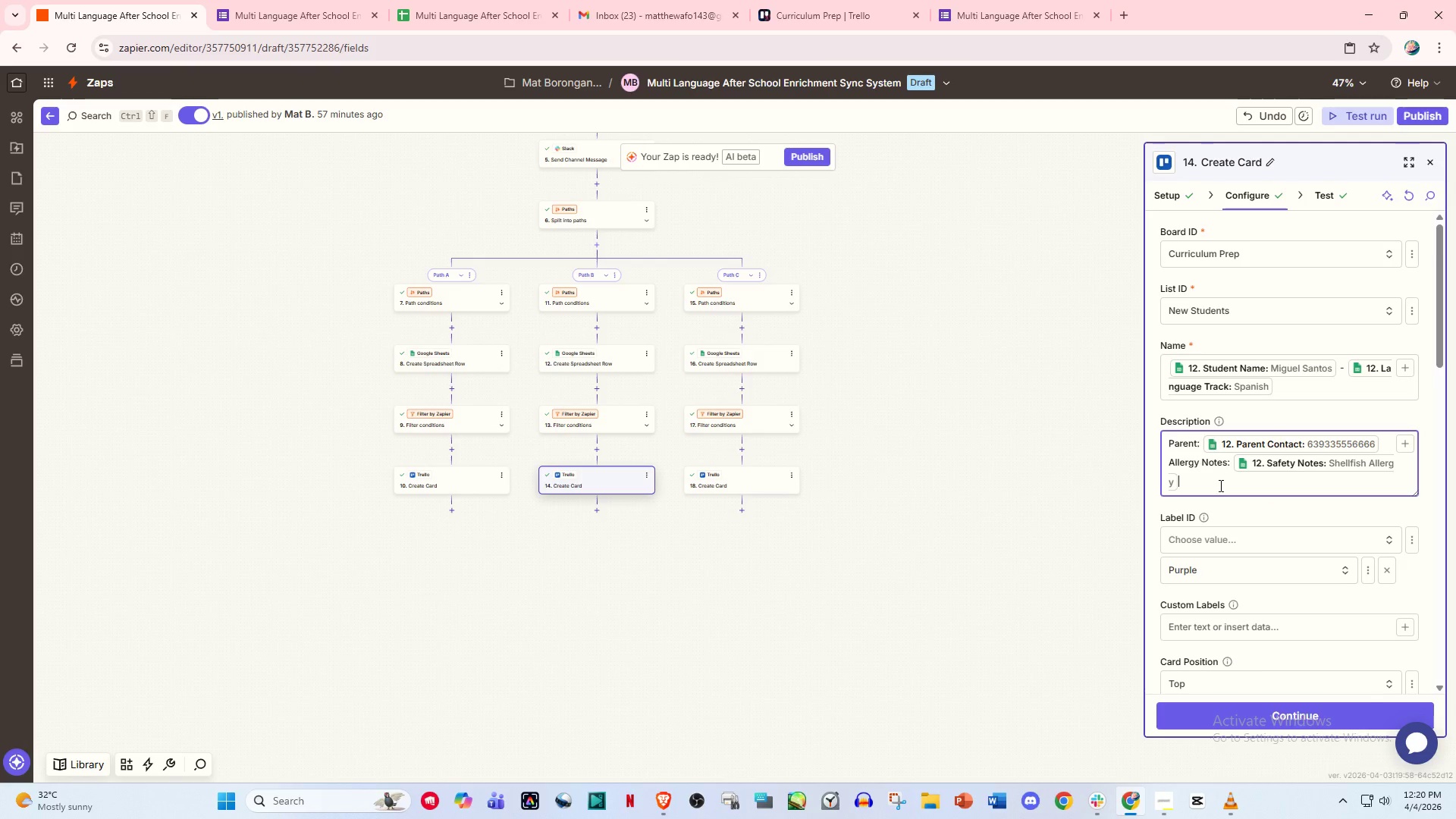 
left_click([1219, 485])
 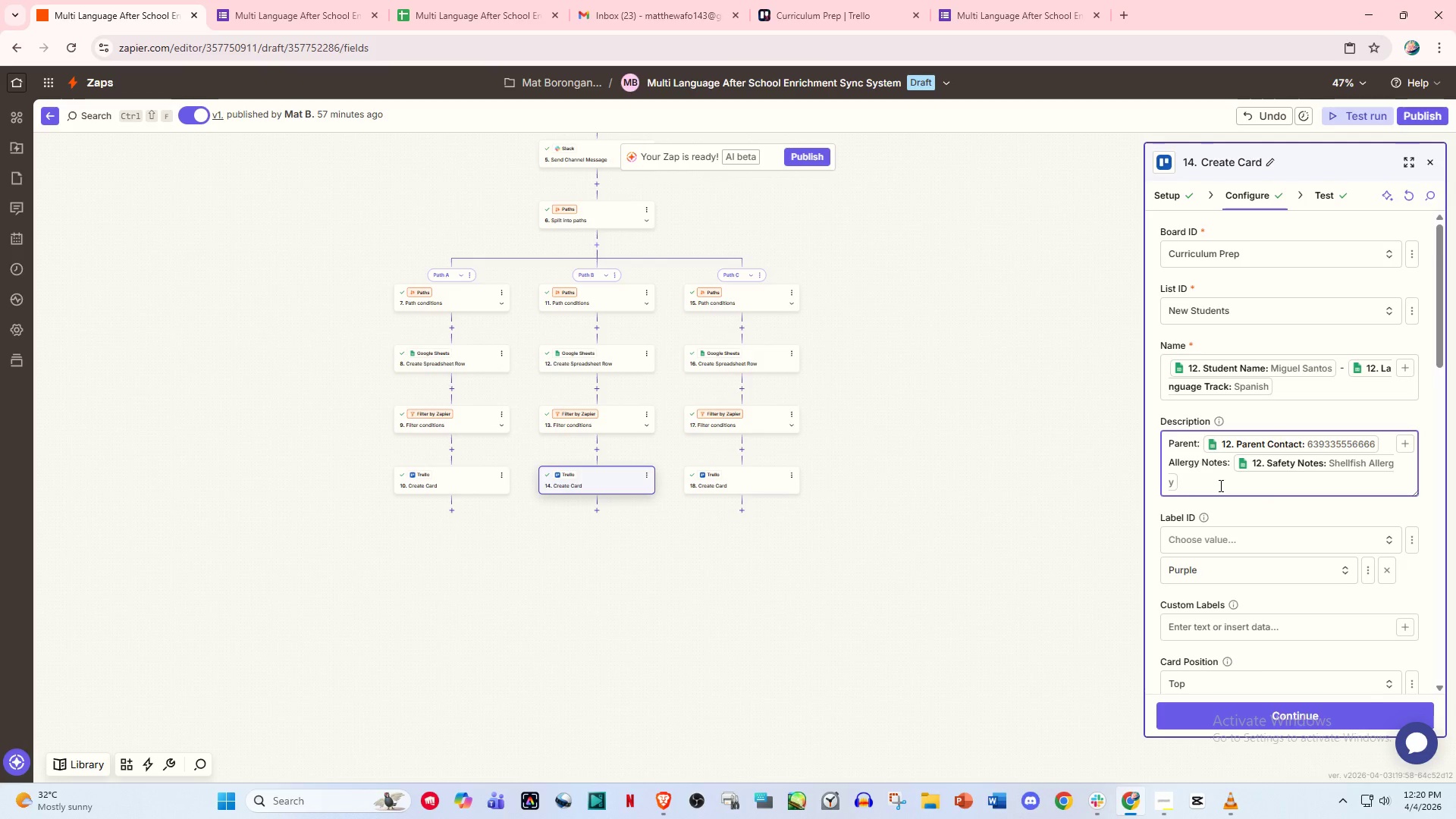 
key(Space)
 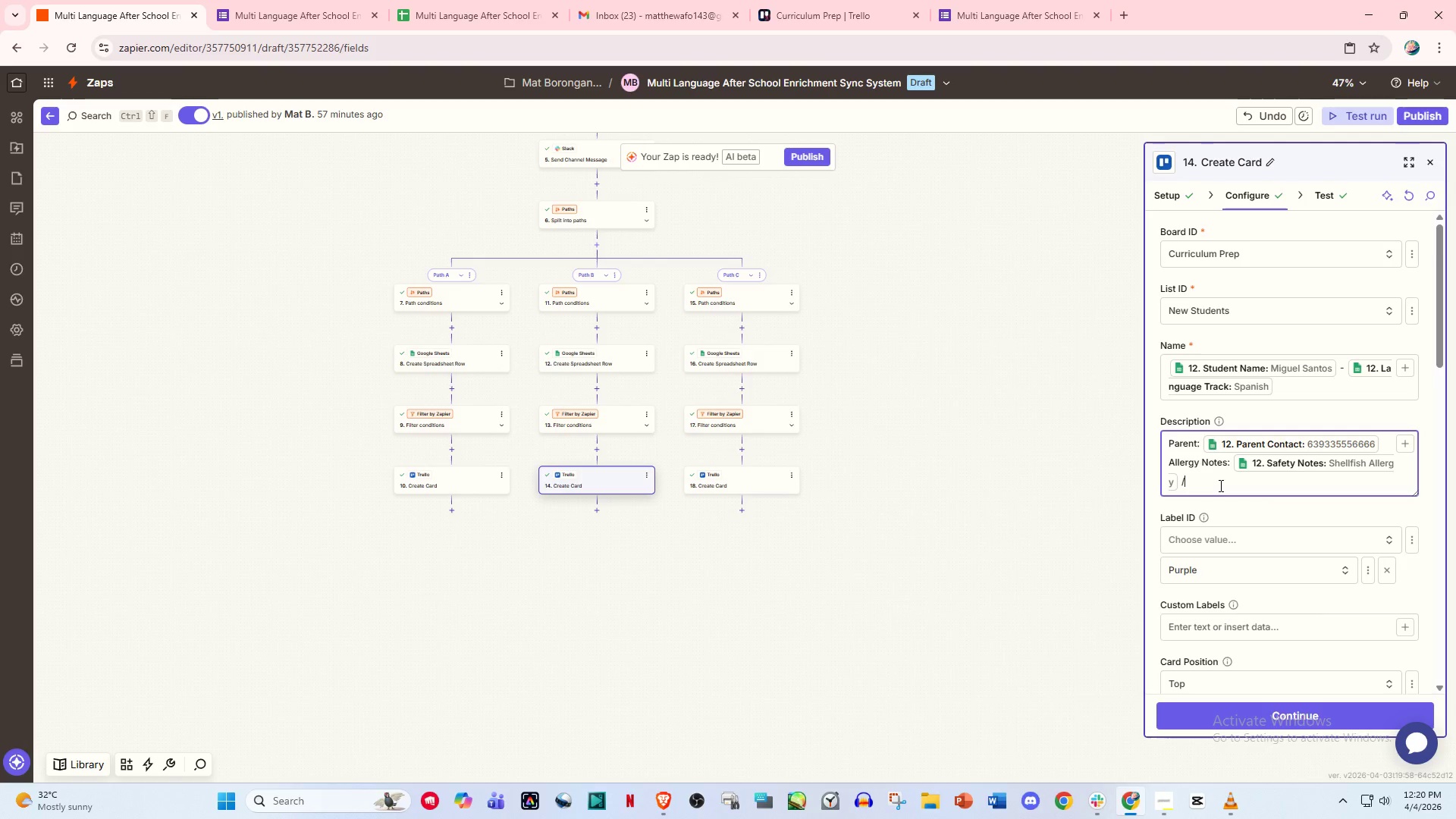 
key(Slash)
 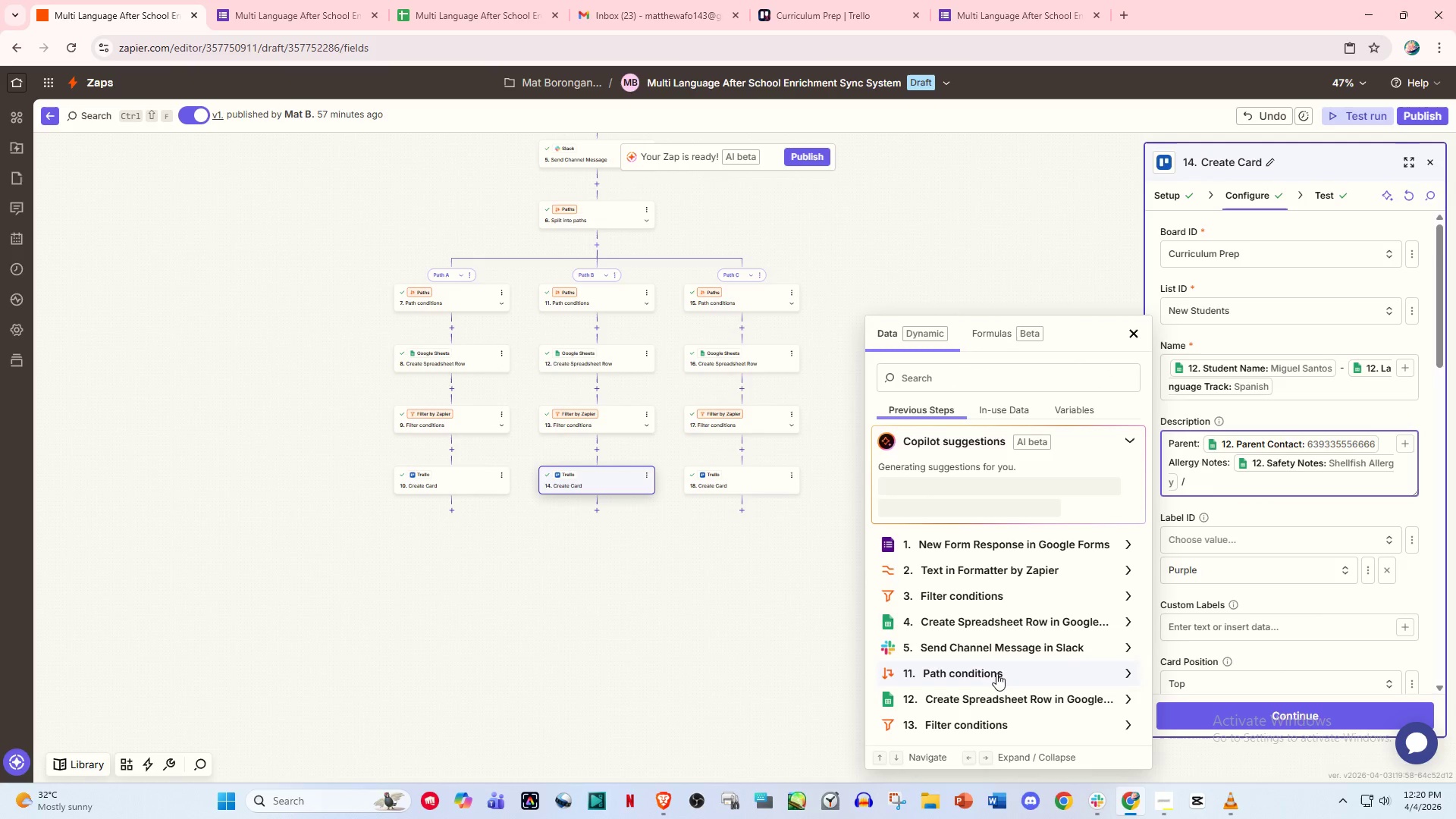 
scroll: coordinate [1006, 633], scroll_direction: down, amount: 2.0
 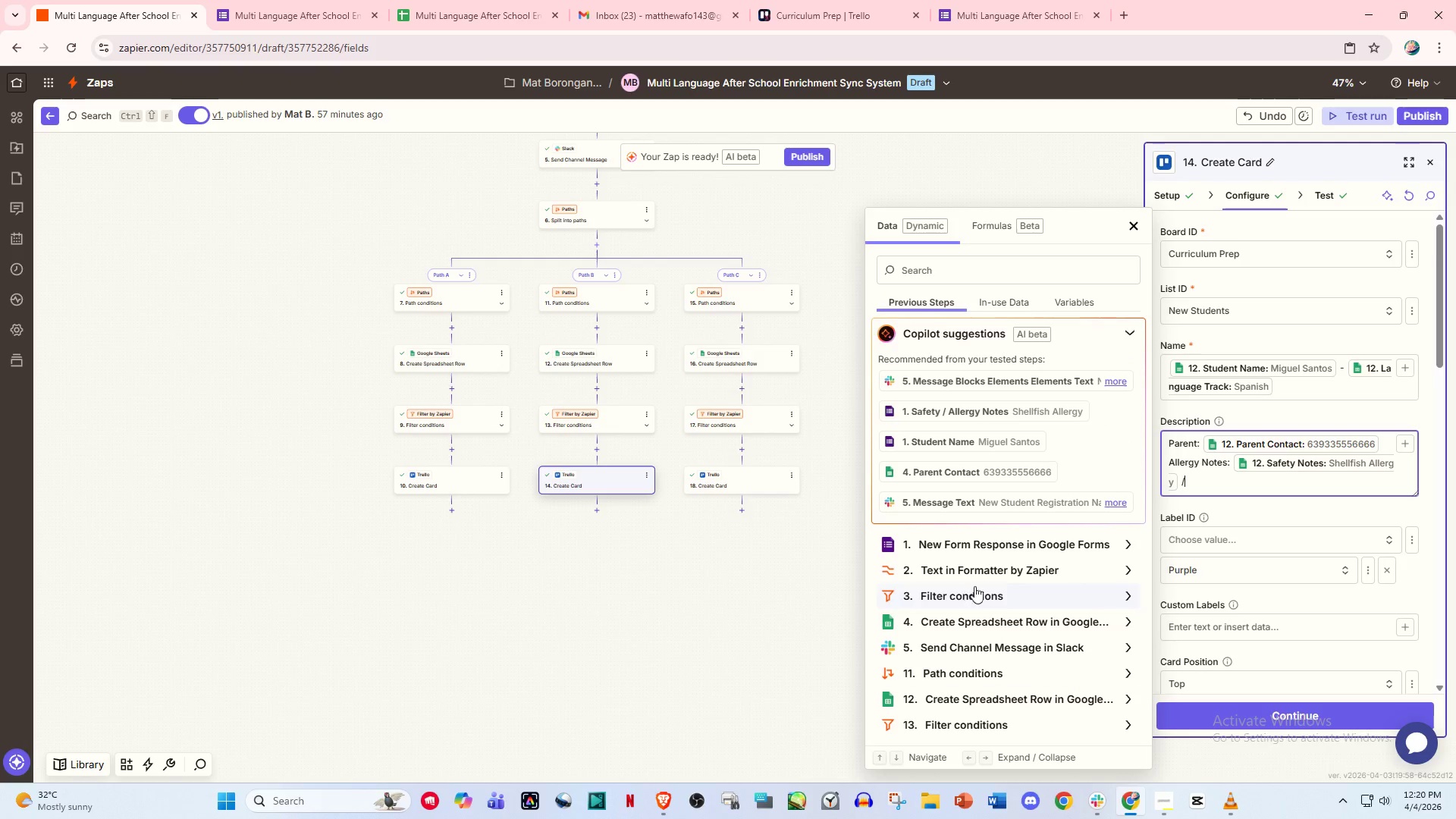 
left_click([1009, 576])
 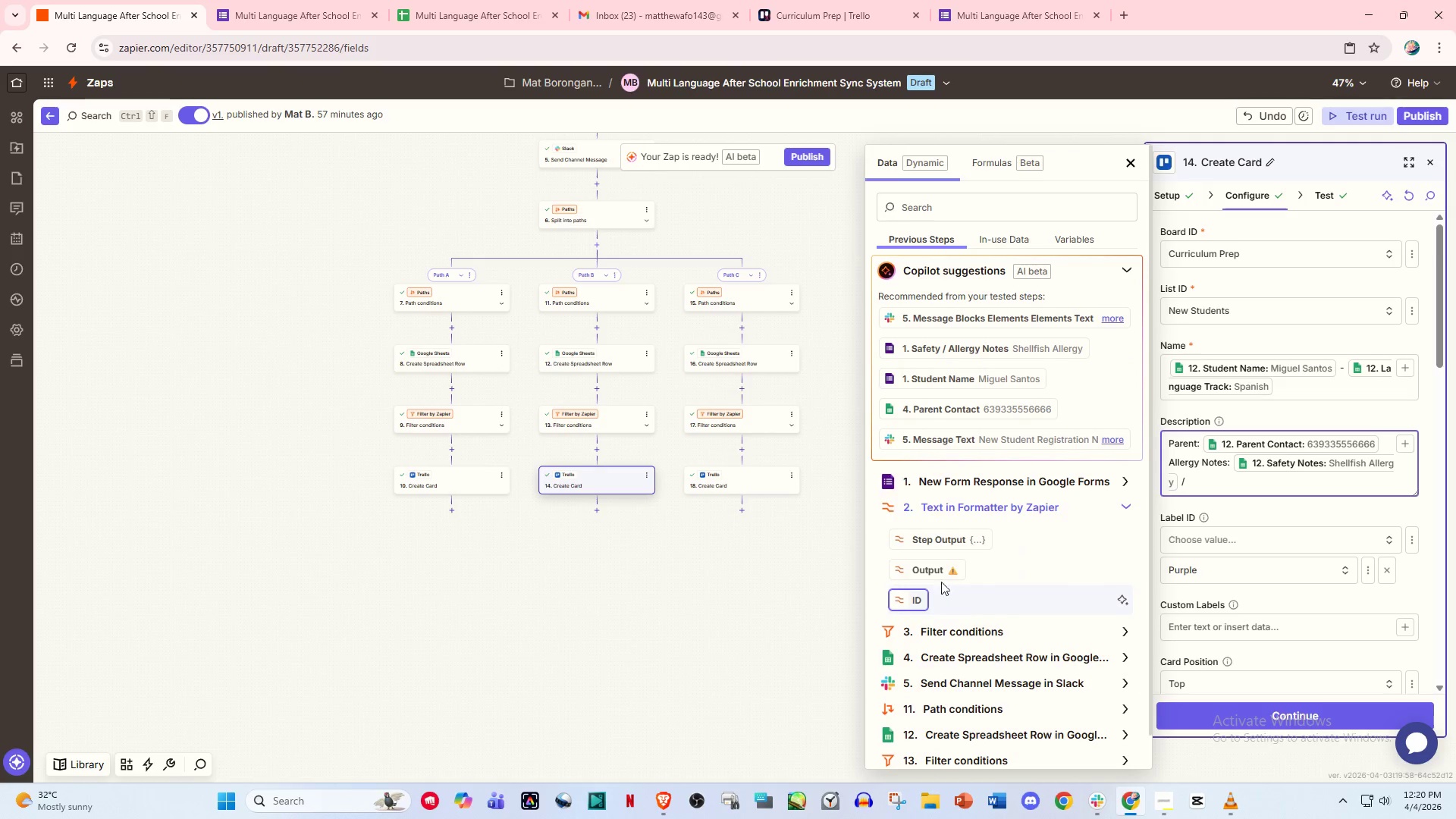 
left_click([933, 573])
 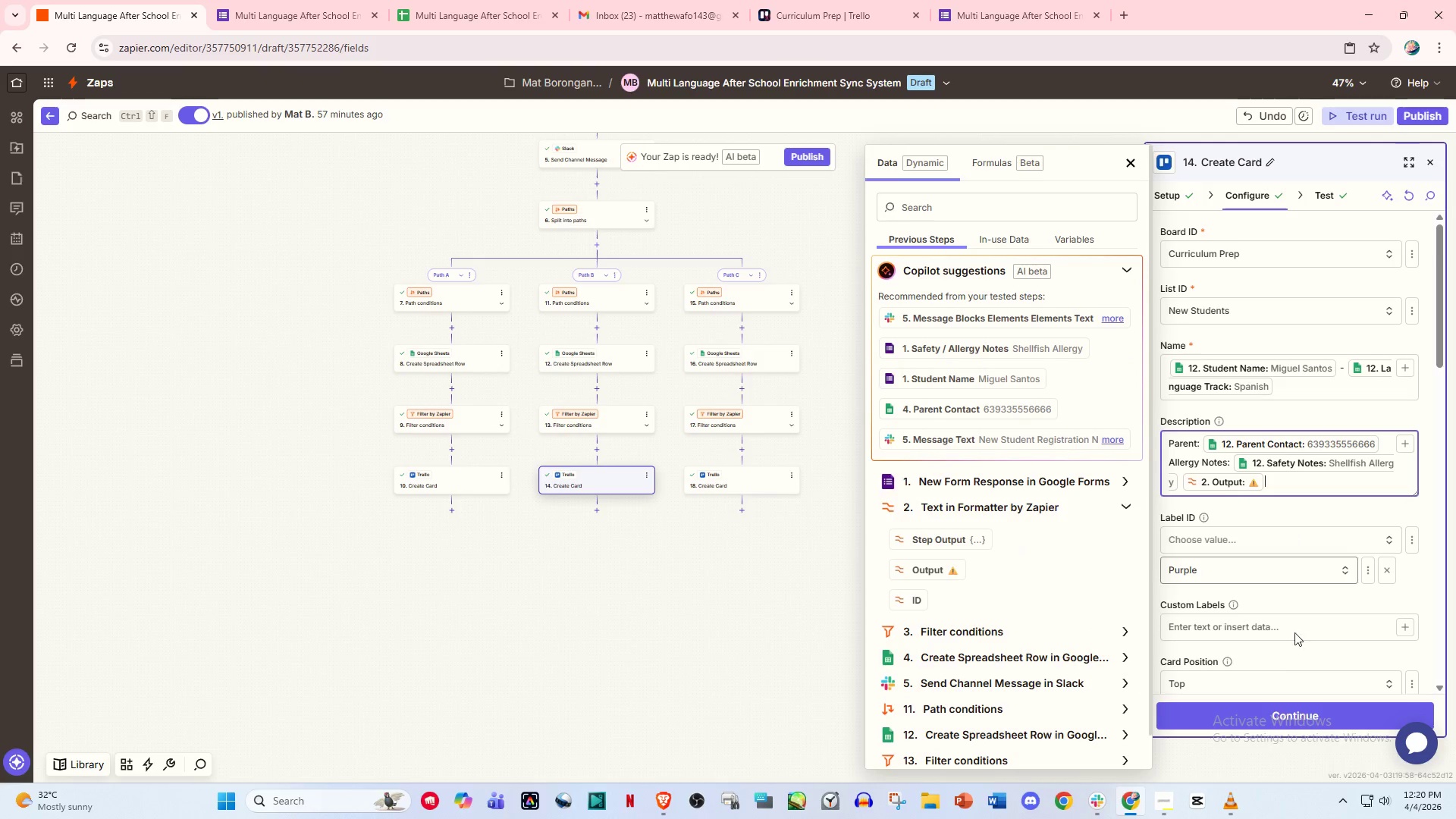 
left_click([1296, 708])
 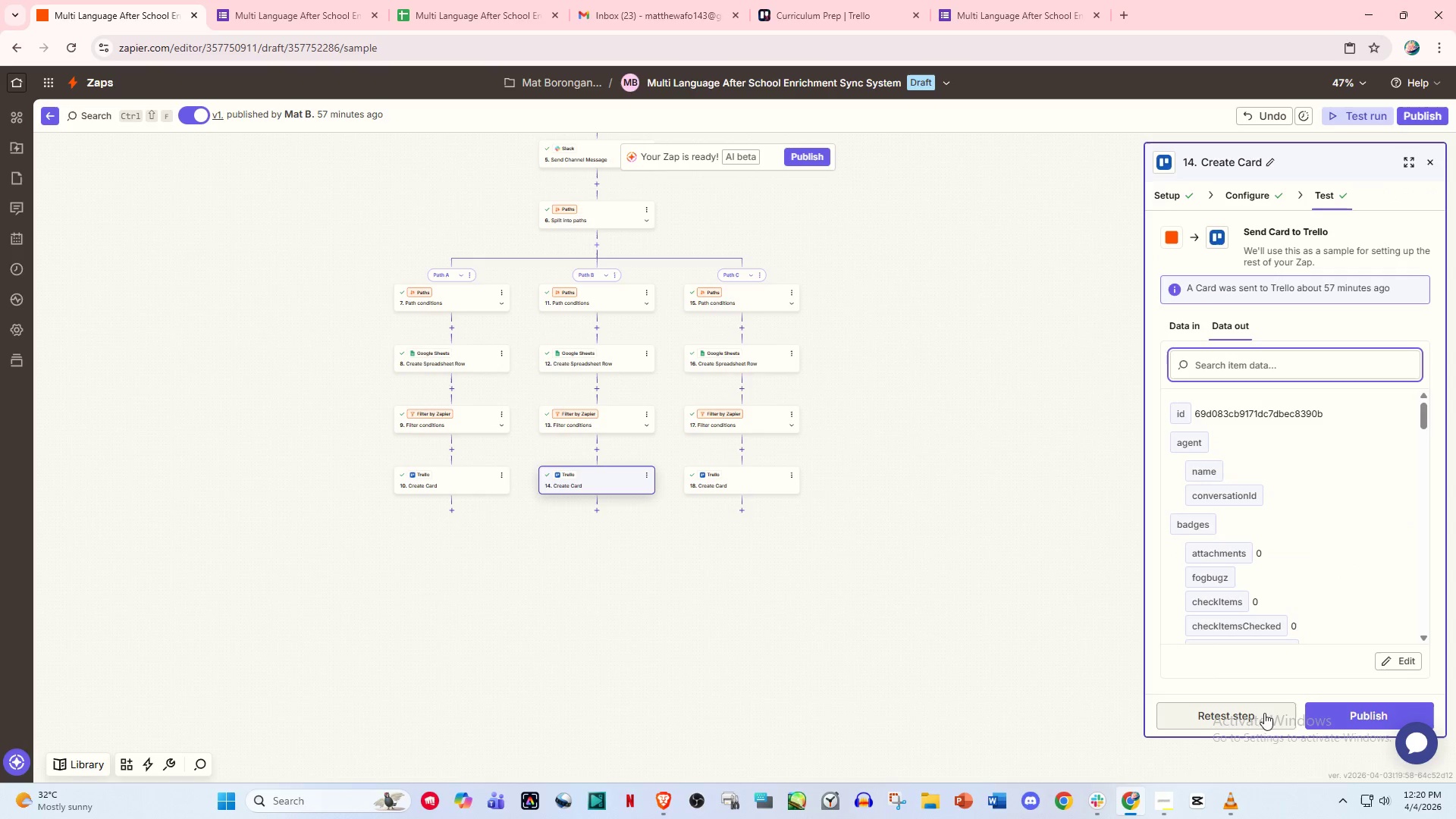 
left_click([1250, 715])
 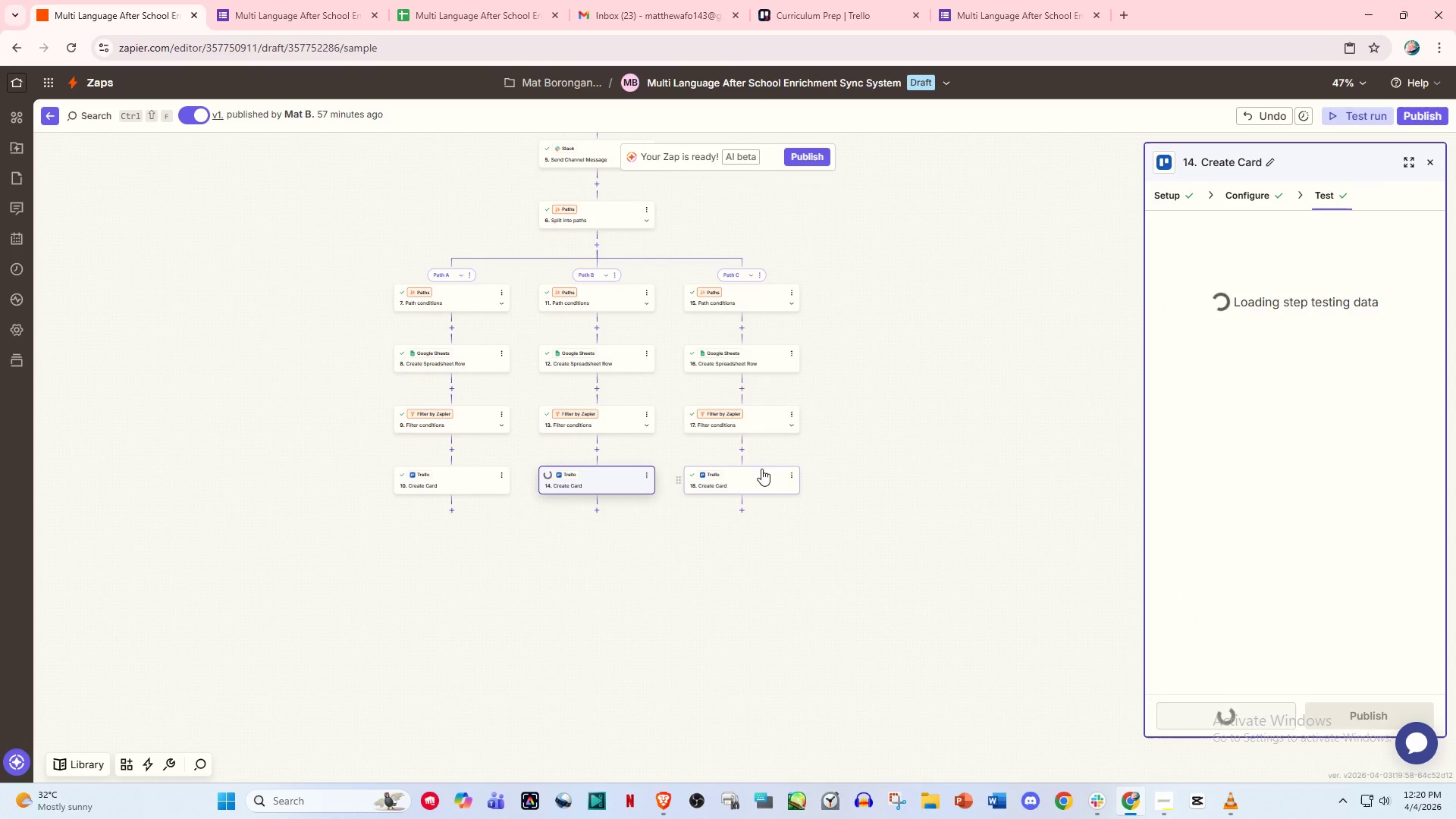 
left_click([751, 483])
 